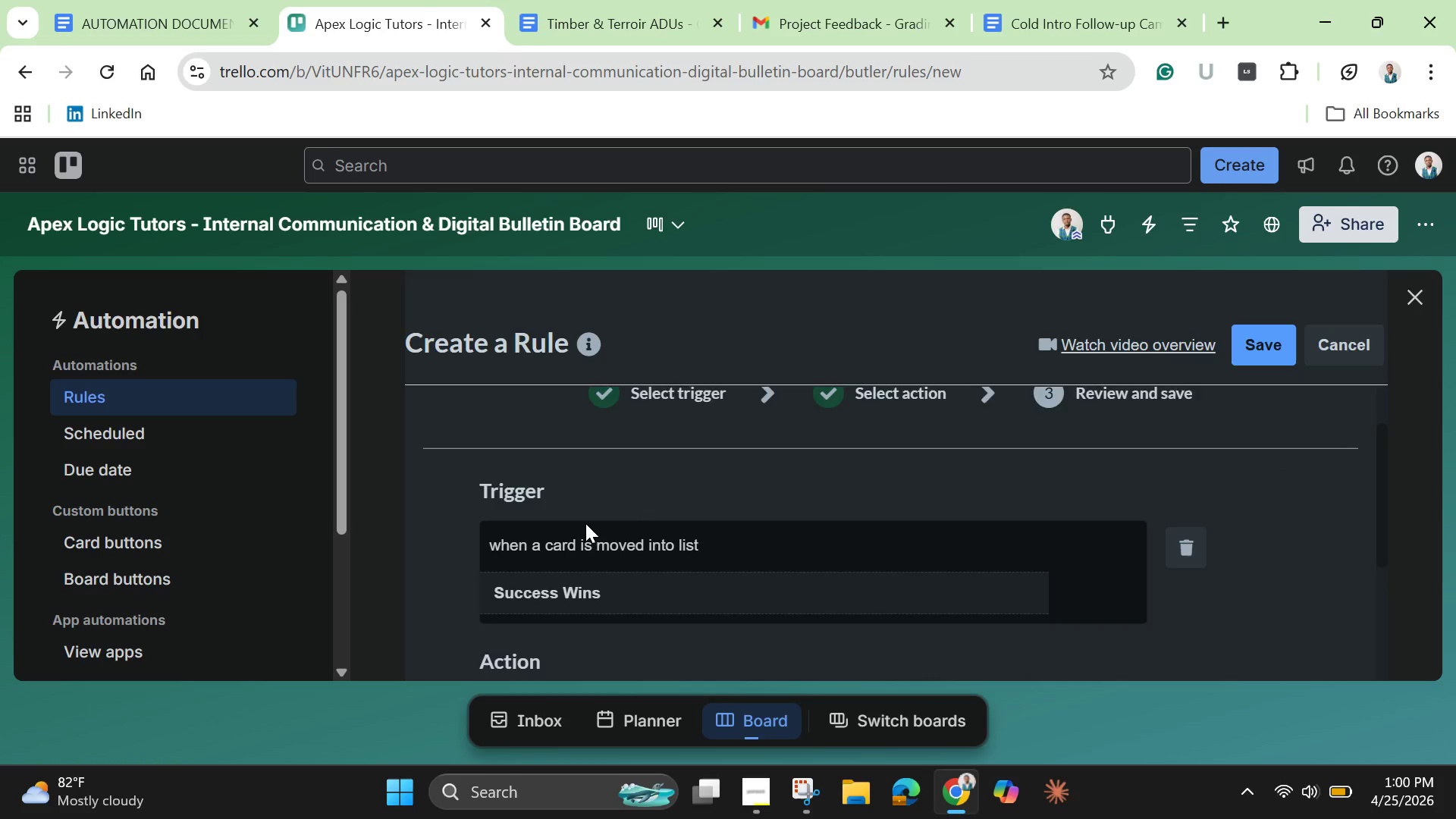 
scroll: coordinate [585, 523], scroll_direction: down, amount: 3.0
 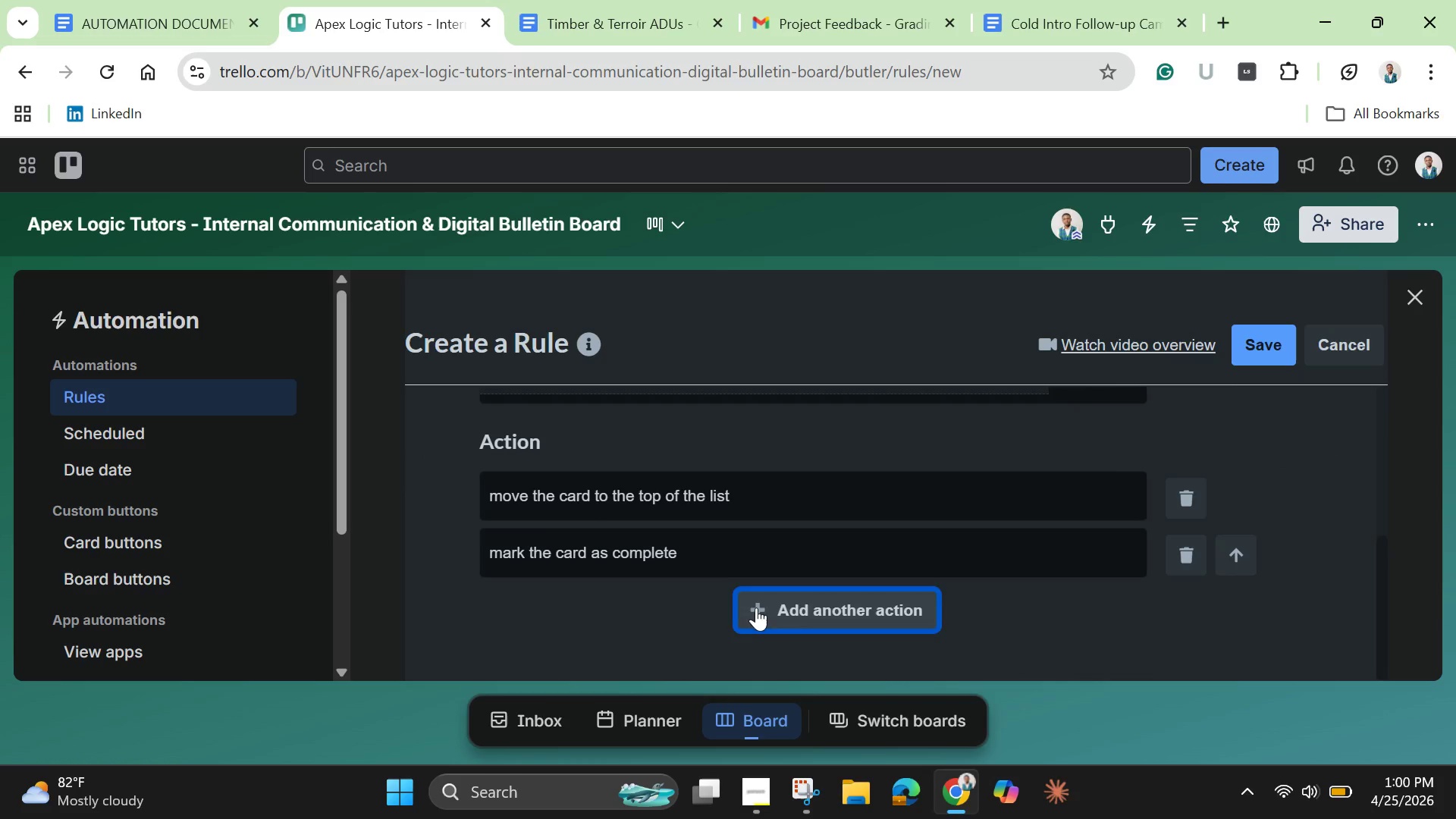 
left_click([756, 607])
 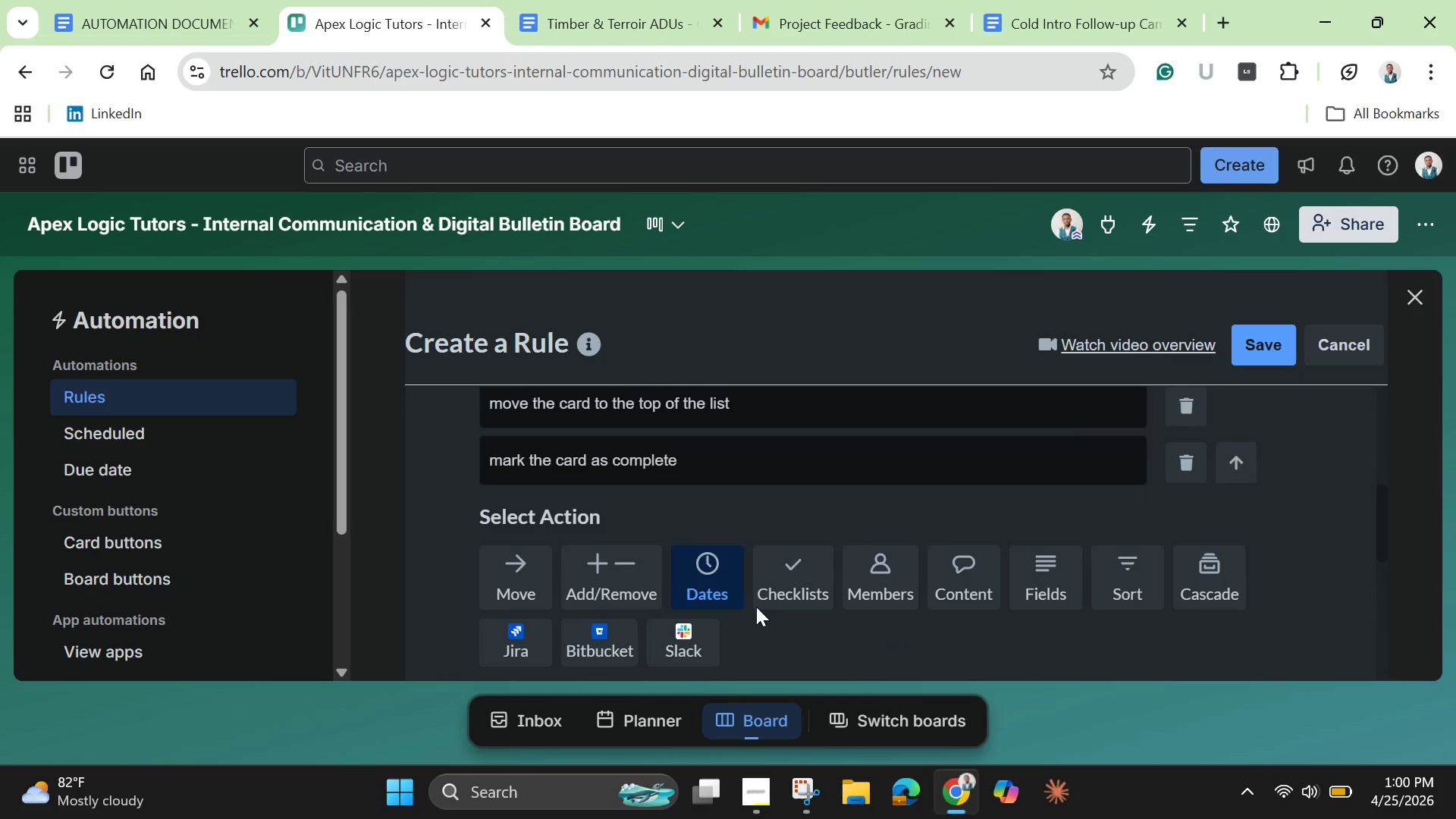 
scroll: coordinate [756, 607], scroll_direction: down, amount: 1.0
 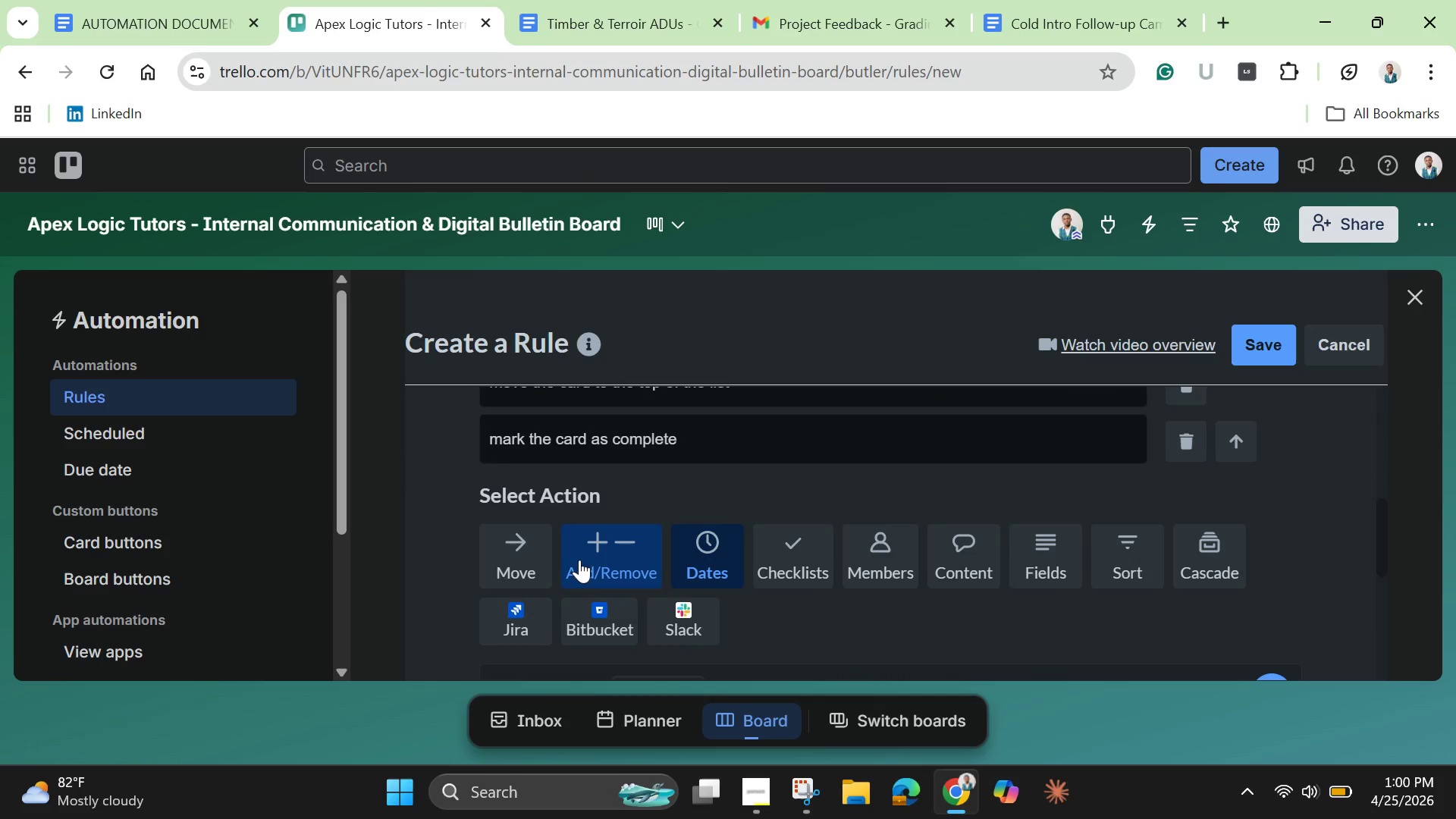 
left_click([579, 560])
 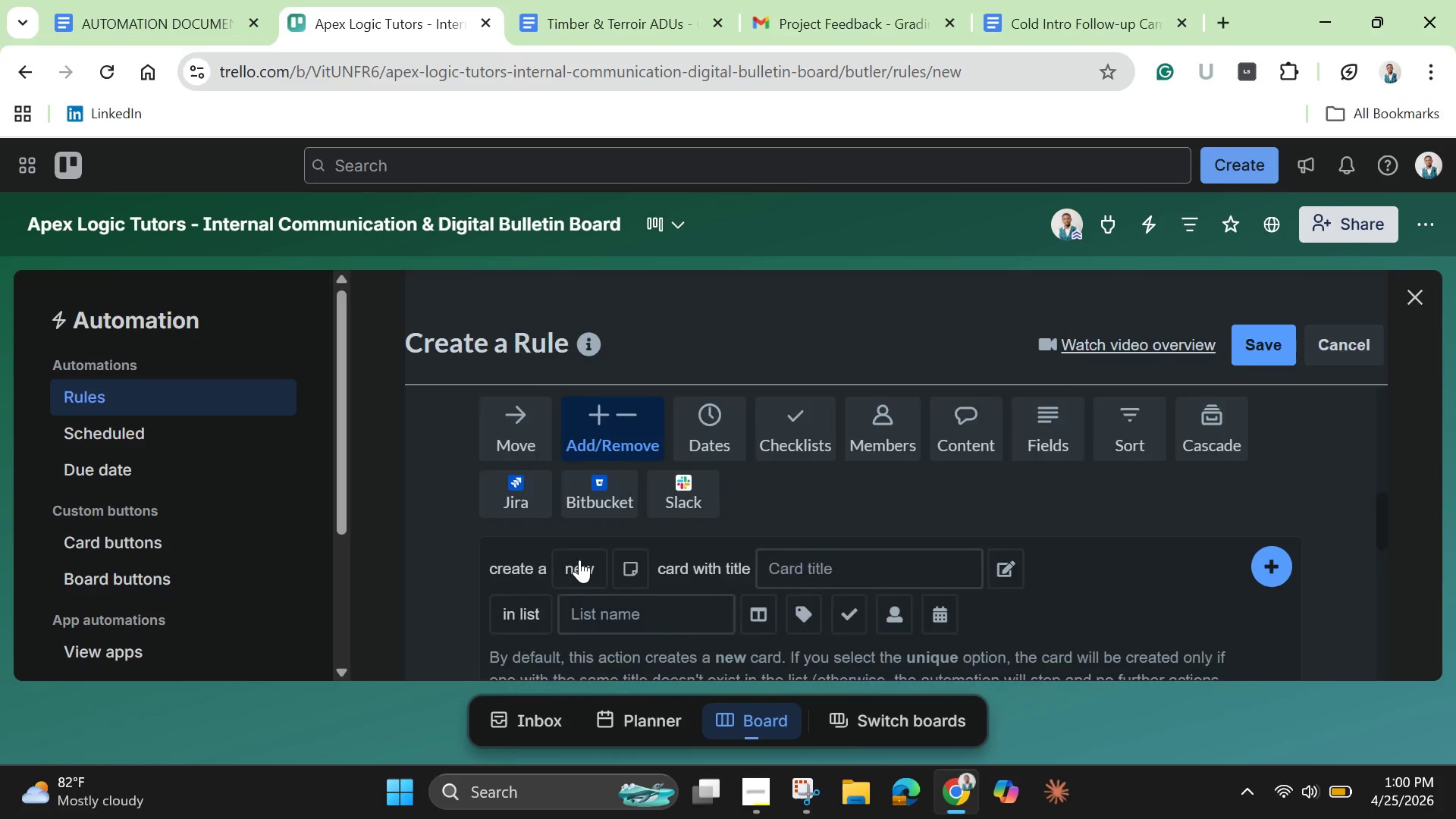 
scroll: coordinate [599, 608], scroll_direction: down, amount: 3.0
 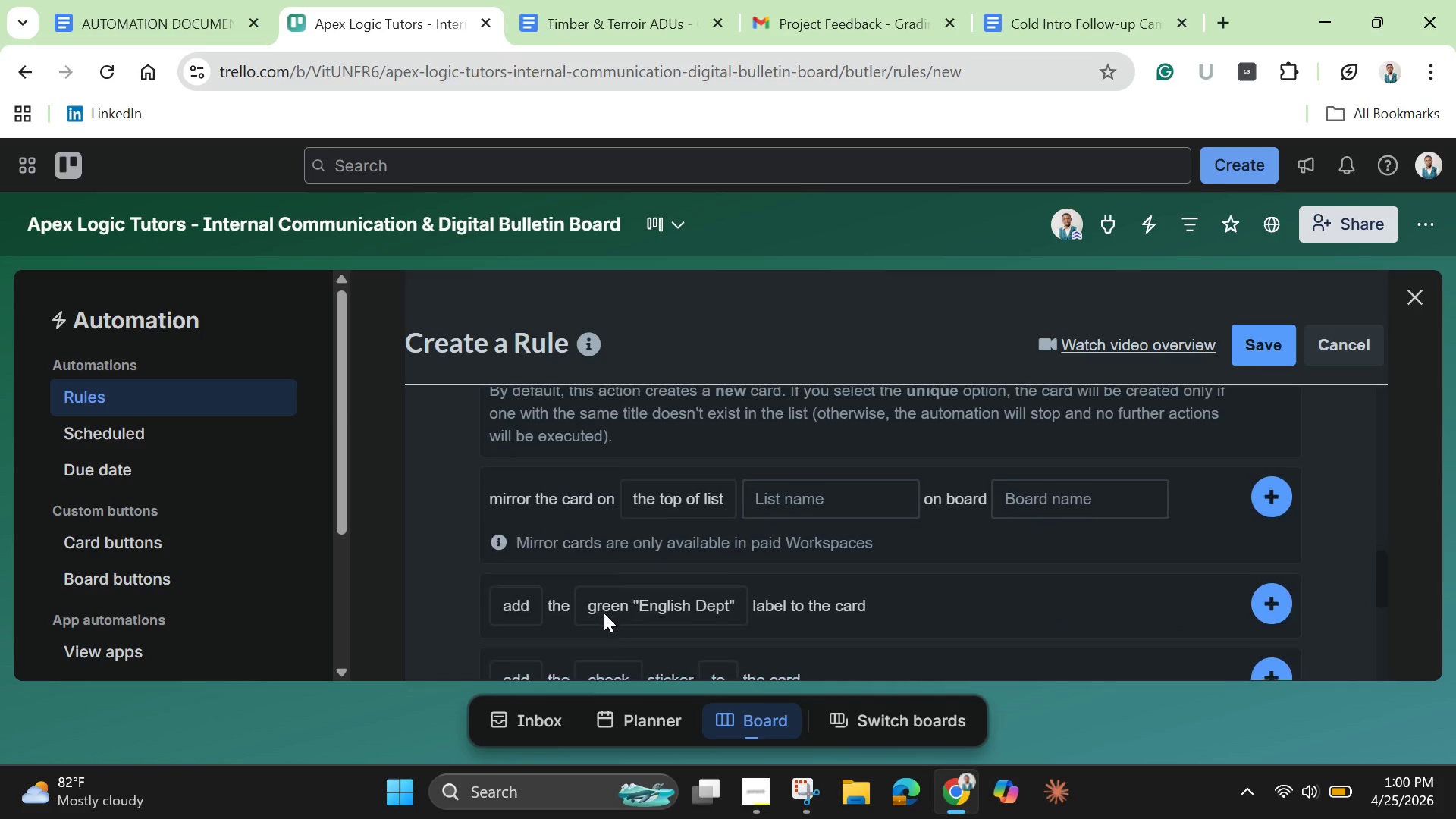 
scroll: coordinate [604, 613], scroll_direction: none, amount: 0.0
 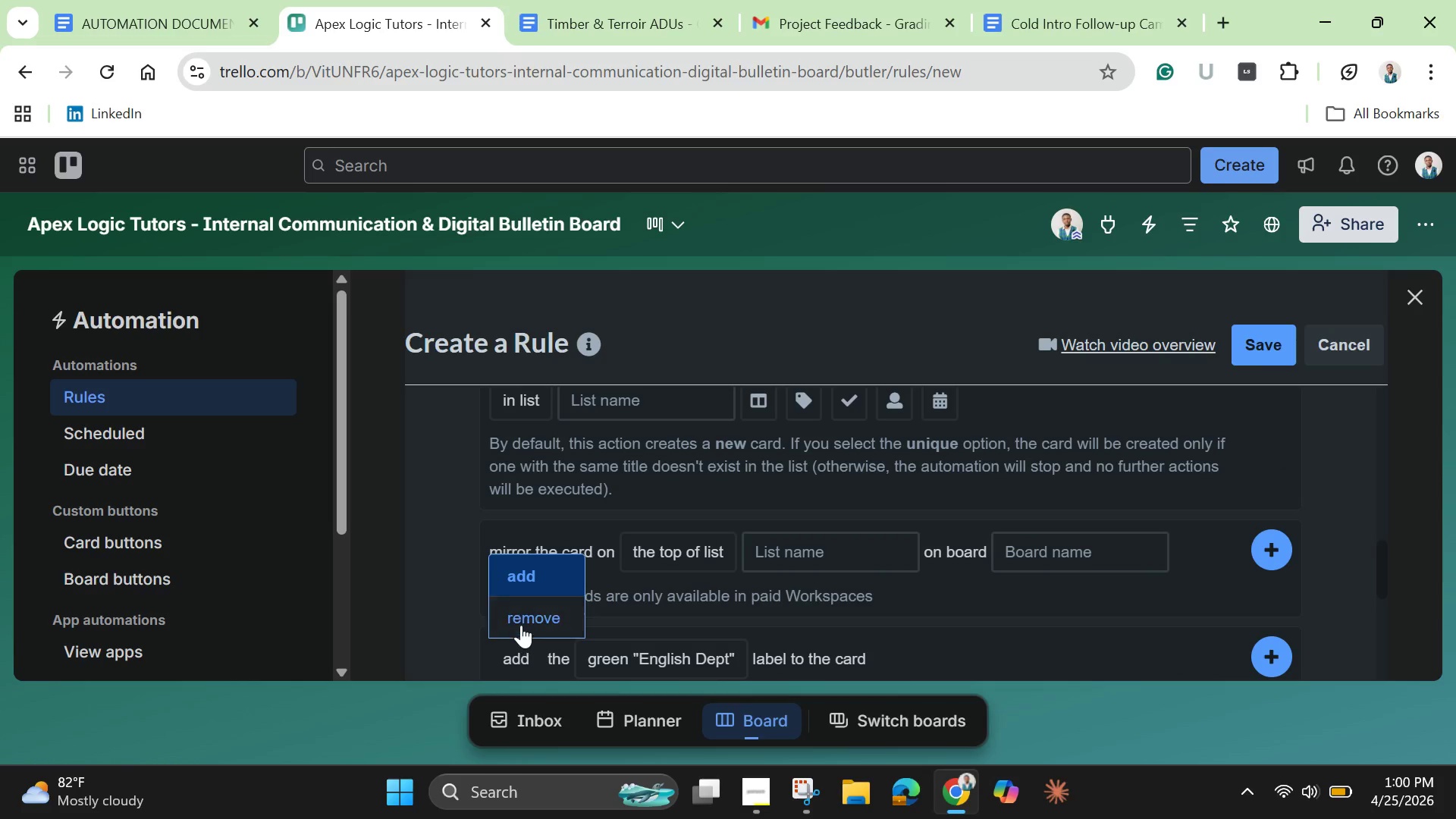 
left_click([521, 625])
 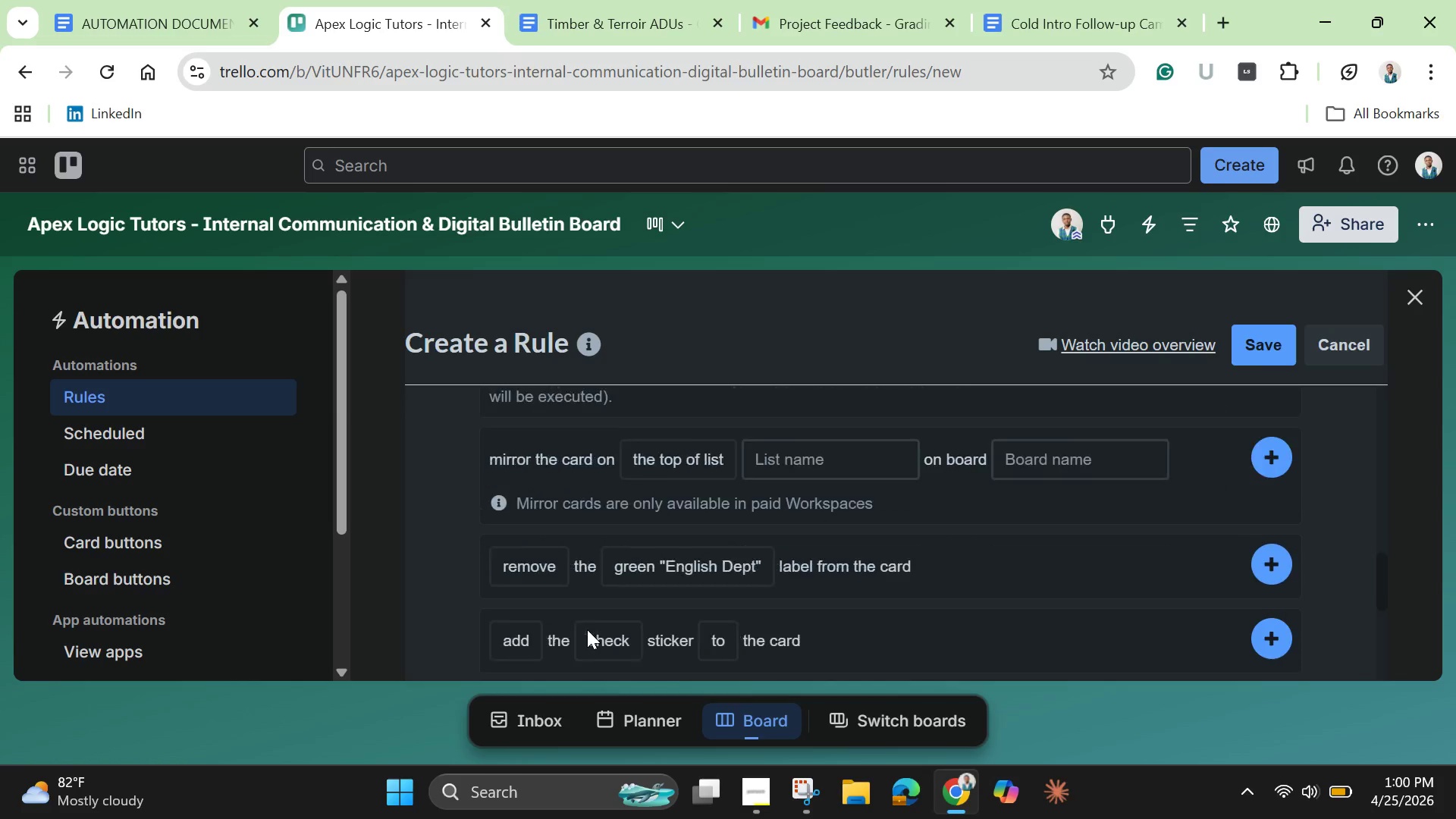 
scroll: coordinate [587, 629], scroll_direction: down, amount: 2.0
 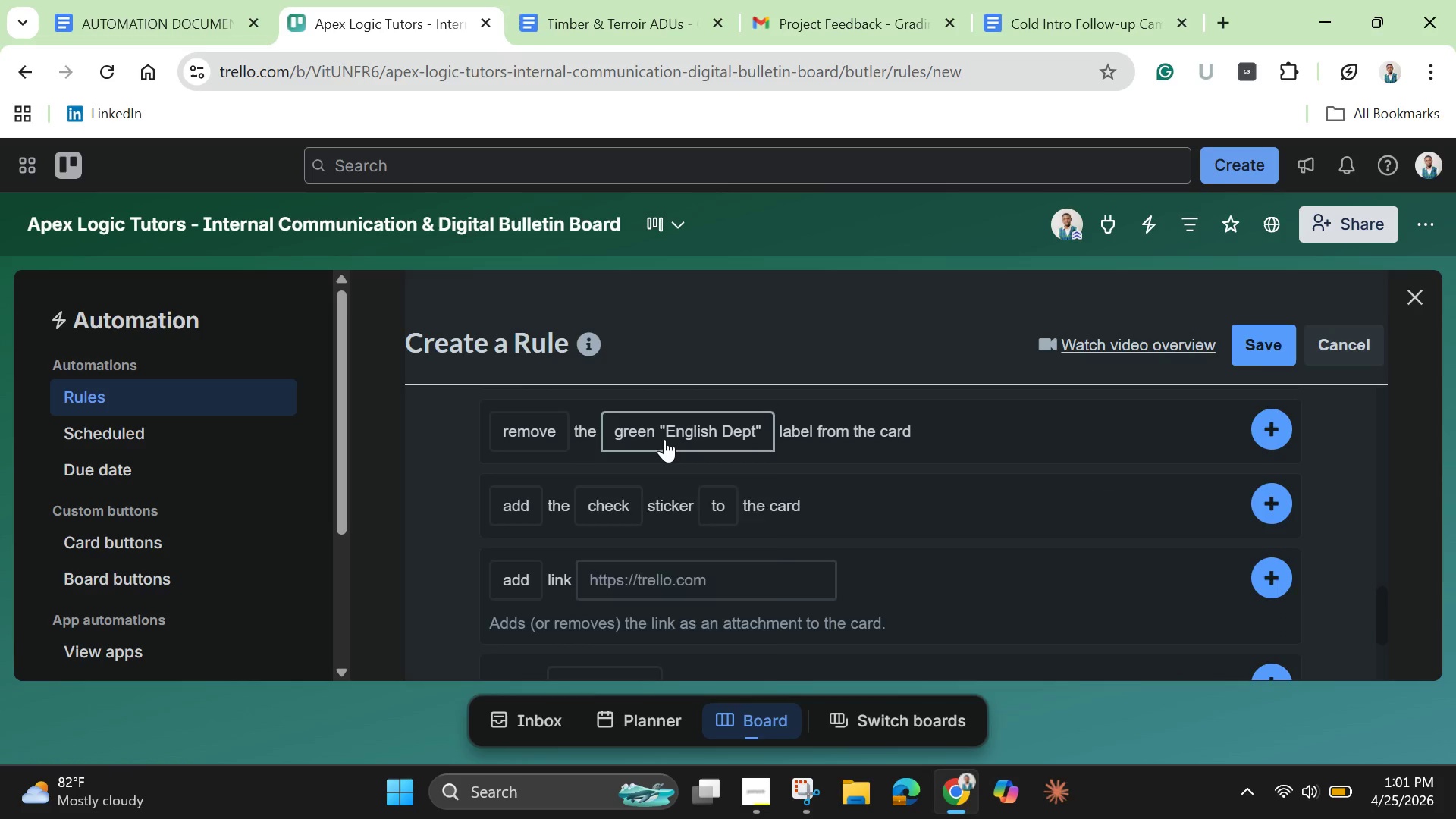 
left_click([664, 439])
 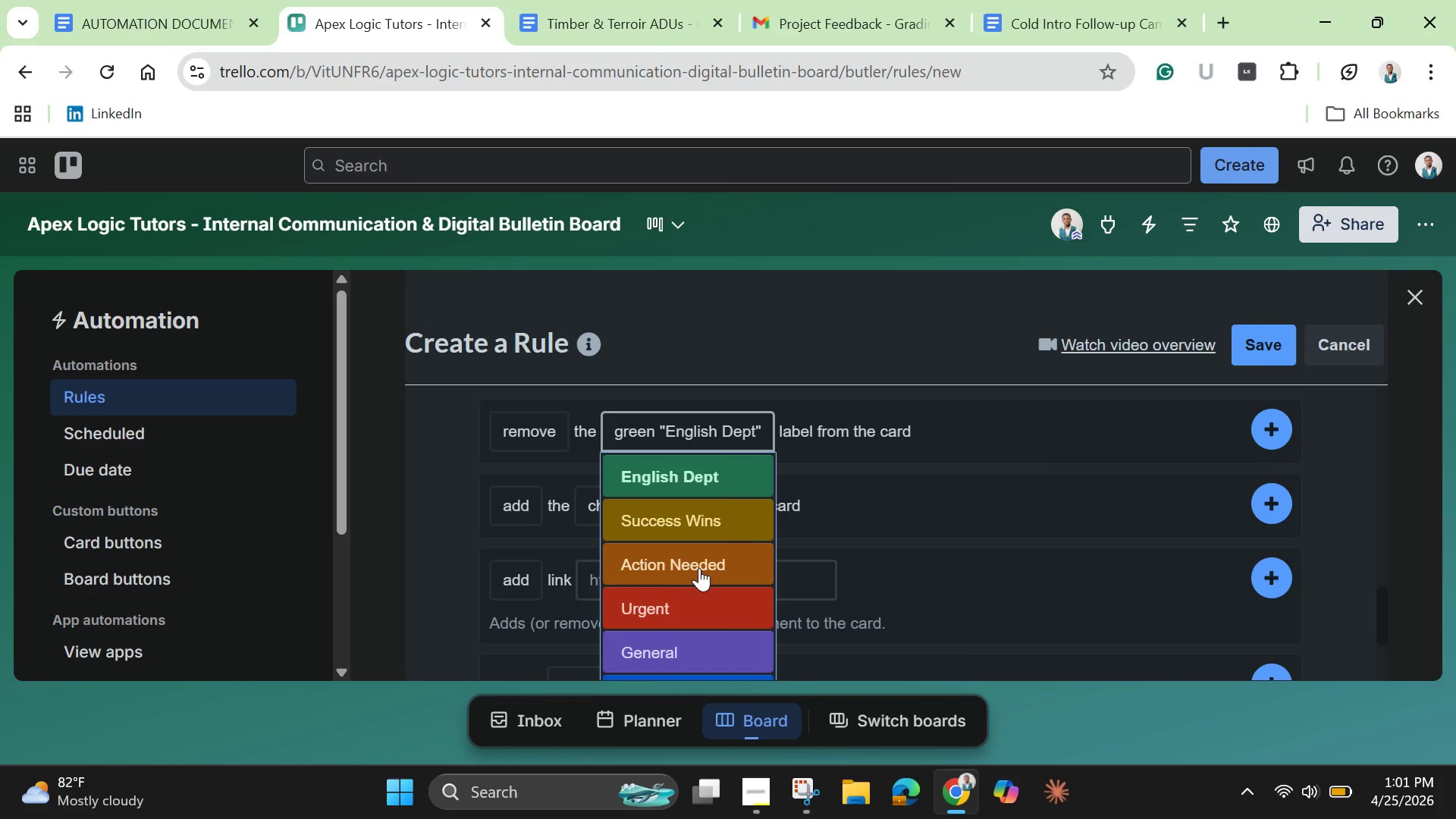 
left_click([699, 568])
 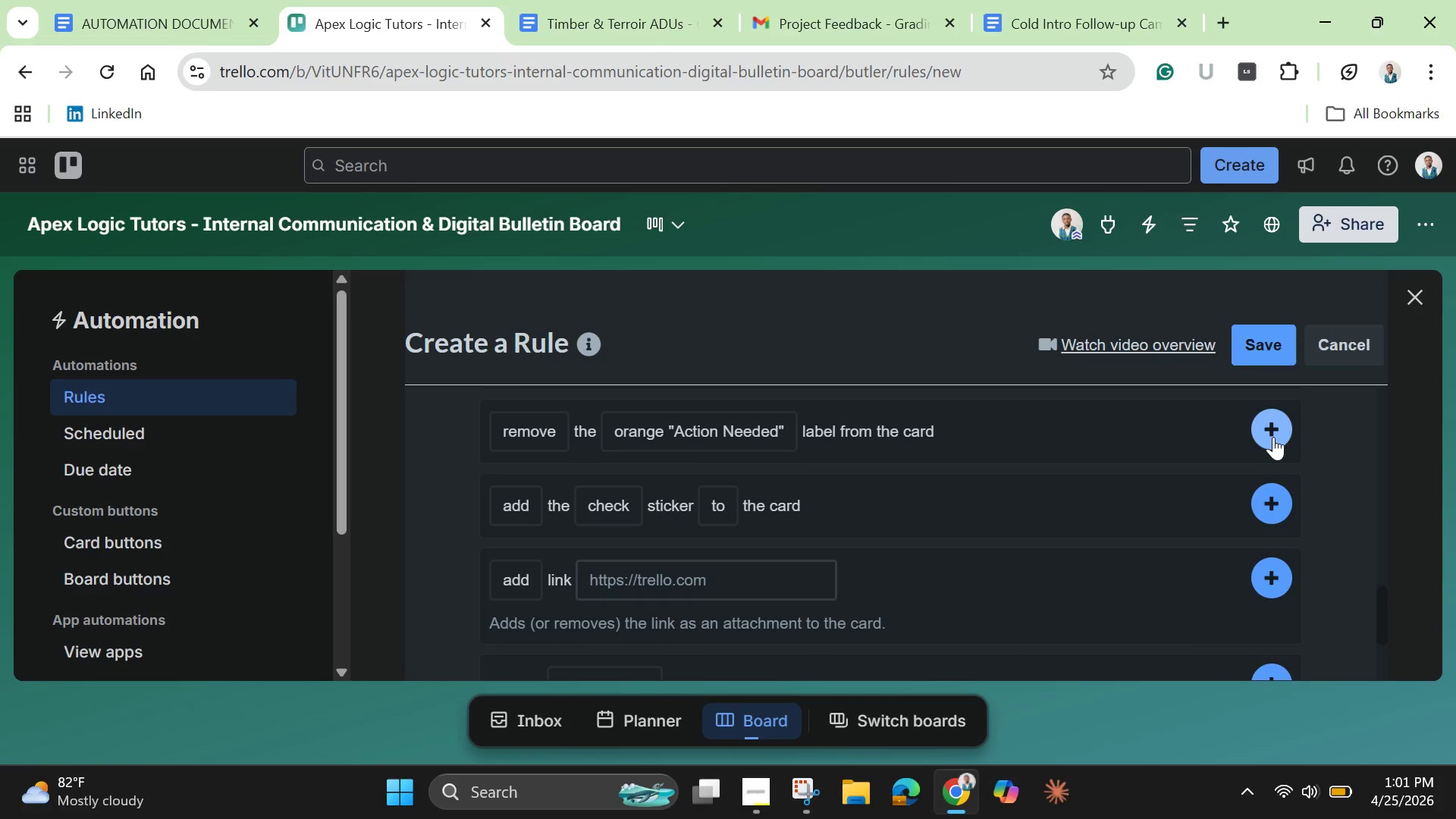 
left_click([1273, 437])
 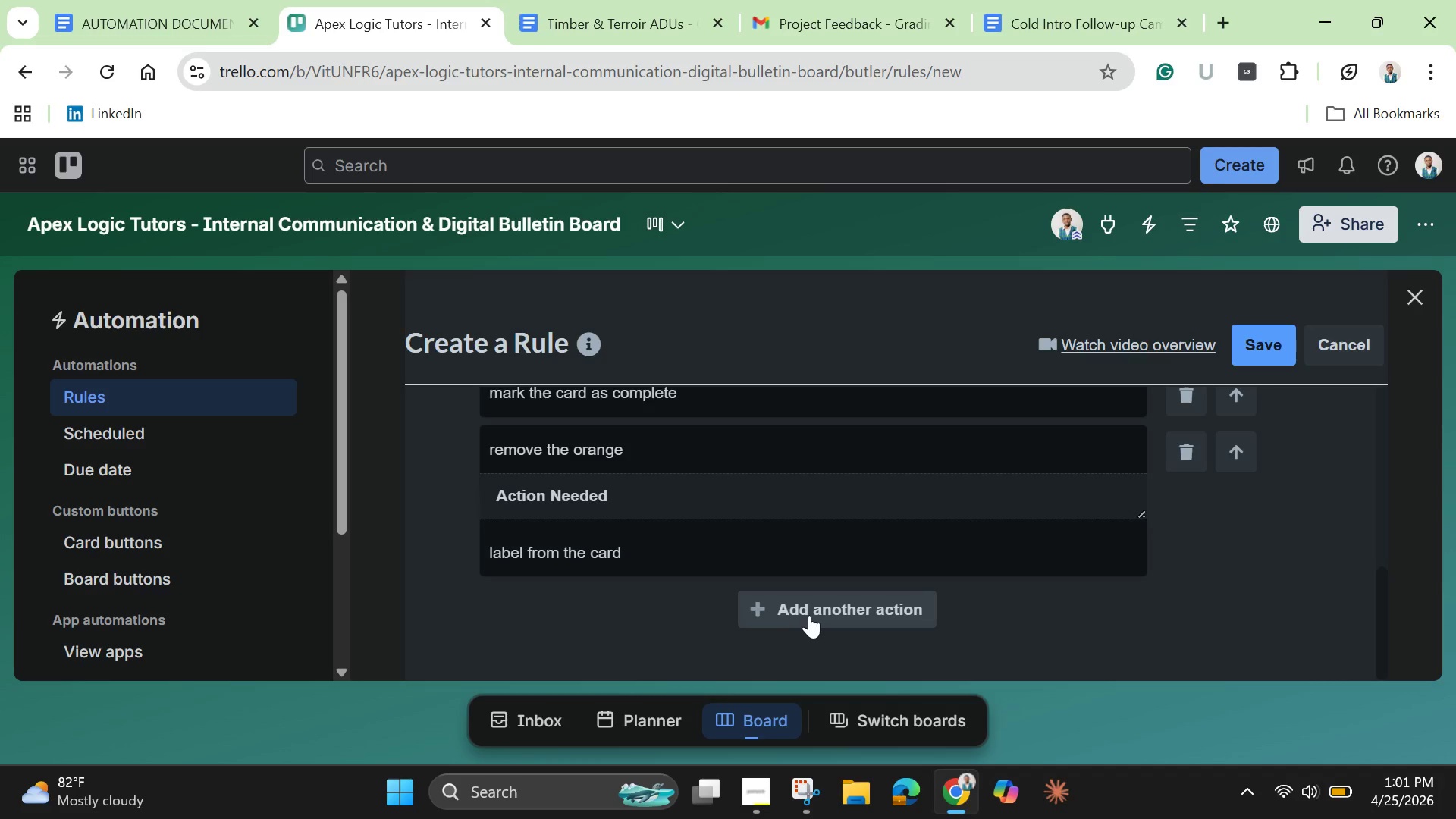 
wait(10.89)
 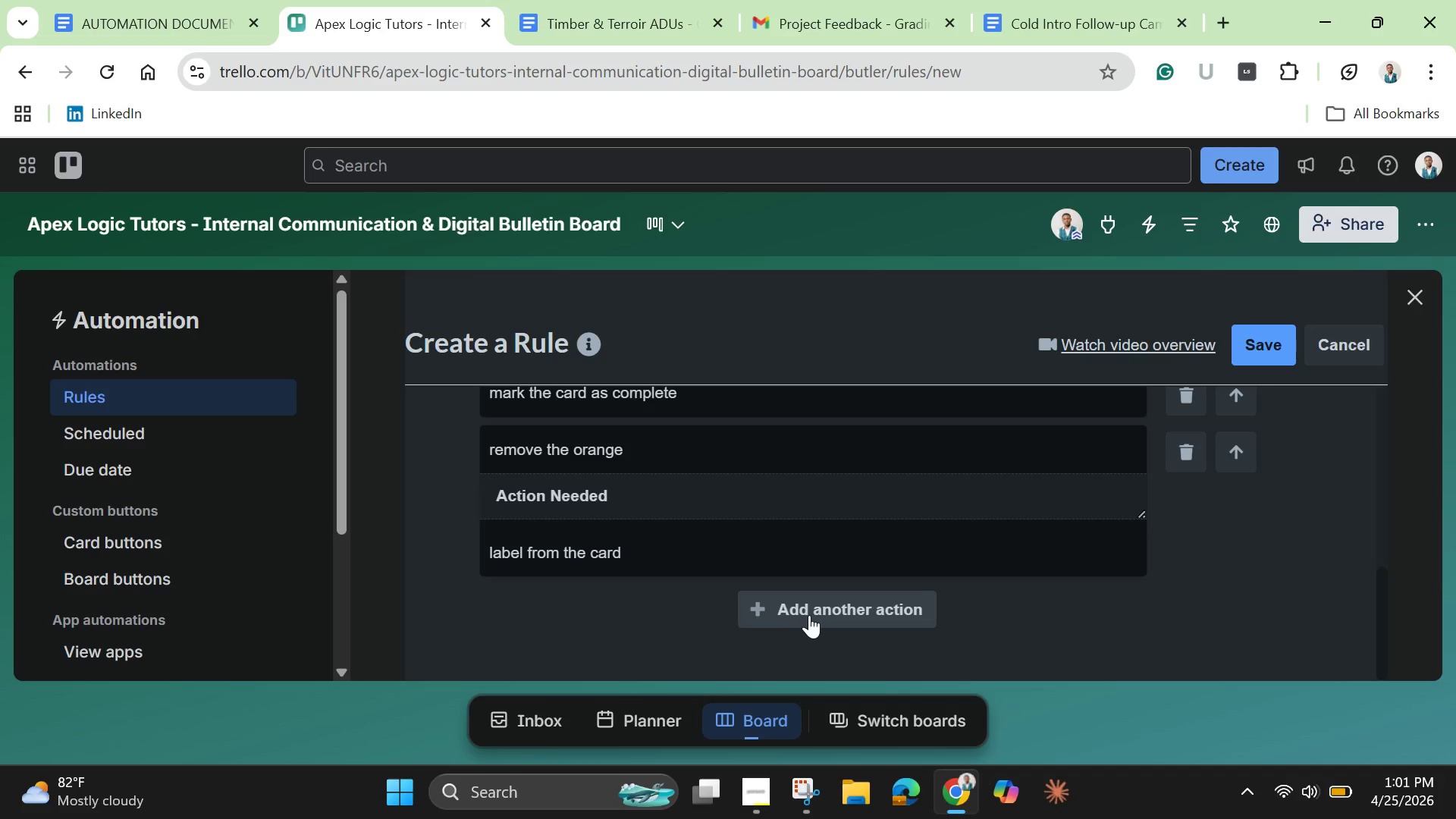 
left_click([809, 615])
 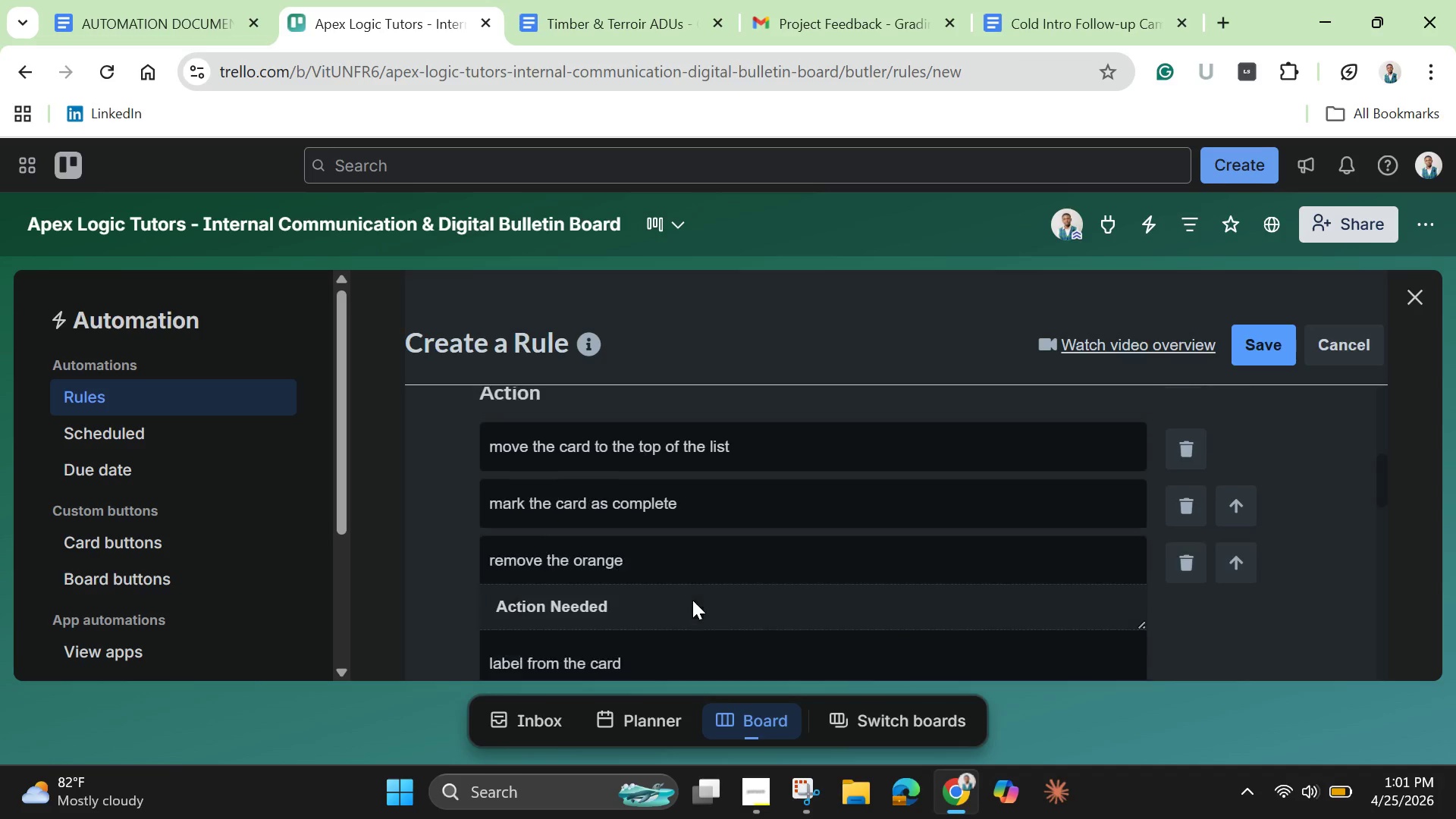 
scroll: coordinate [692, 600], scroll_direction: up, amount: 1.0
 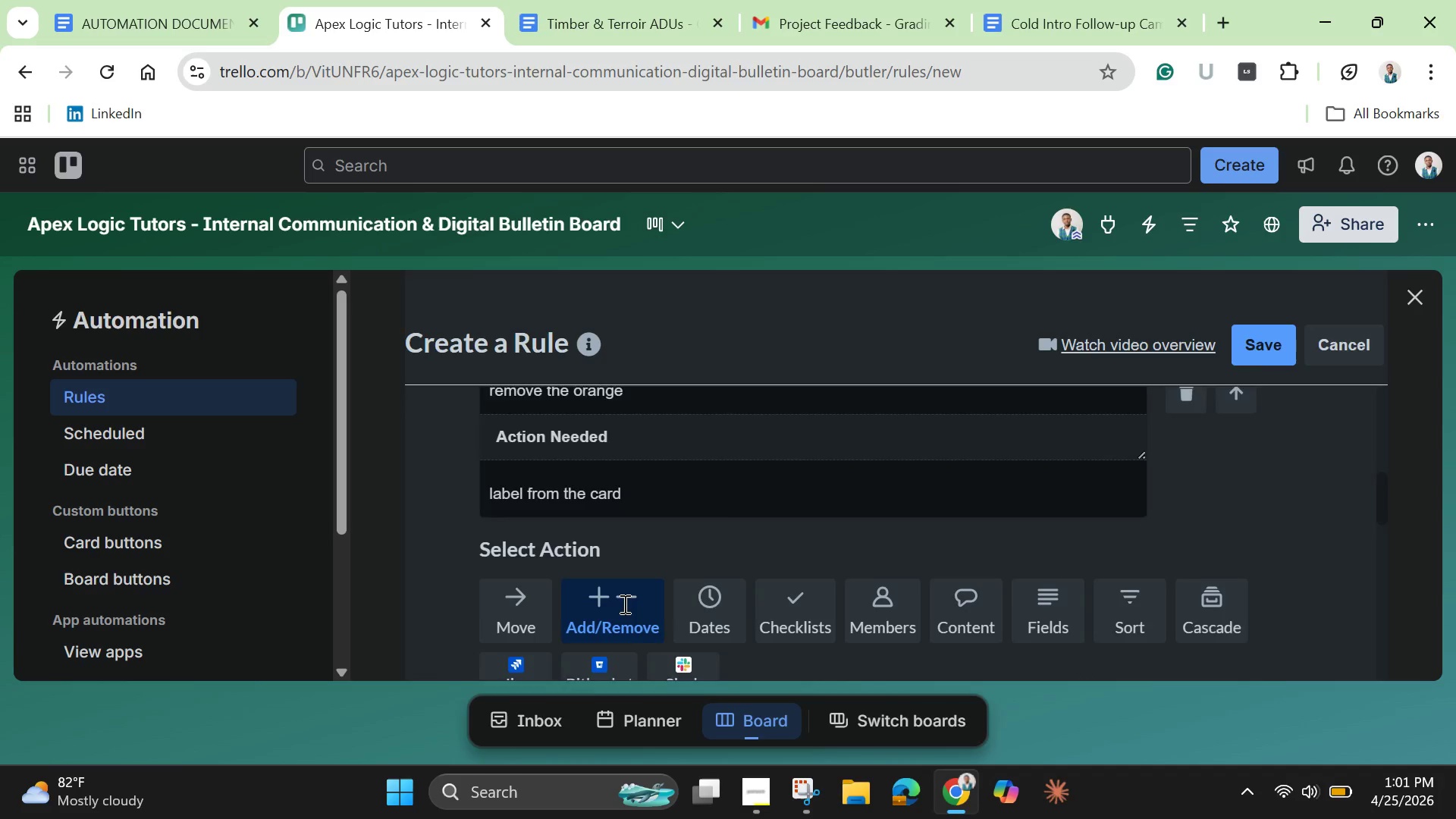 
scroll: coordinate [576, 619], scroll_direction: down, amount: 6.0
 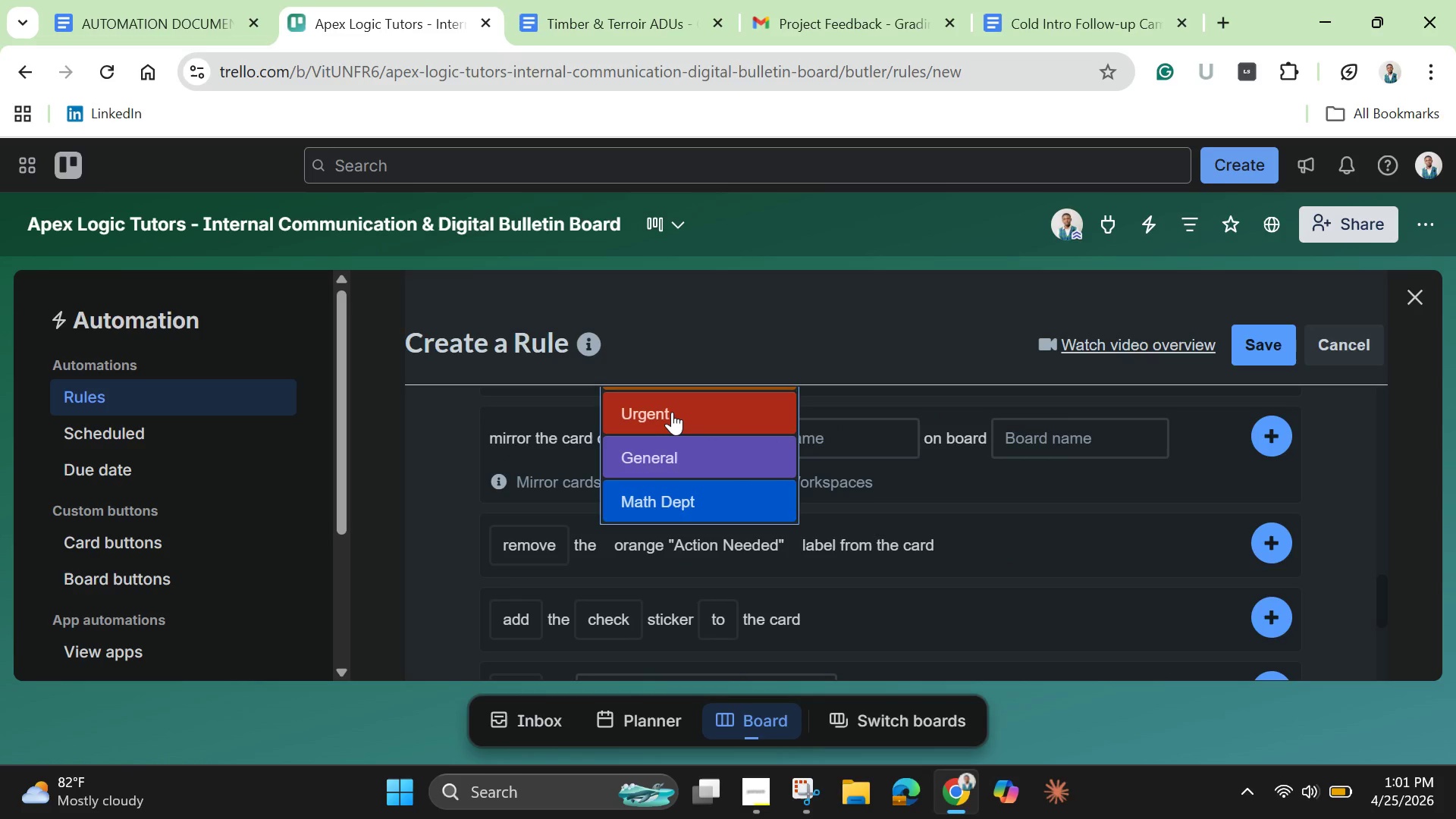 
left_click([672, 412])
 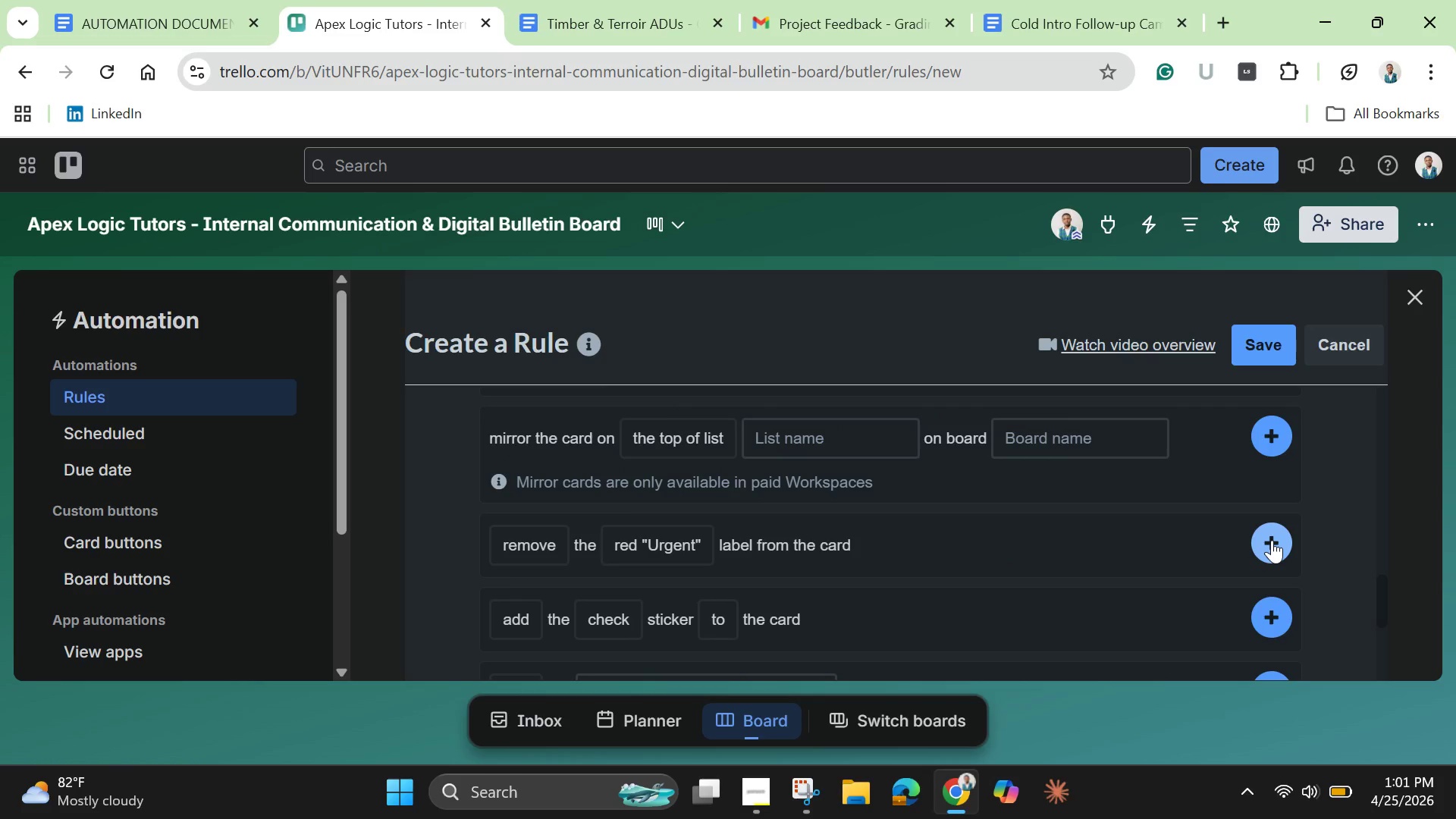 
left_click([1272, 540])
 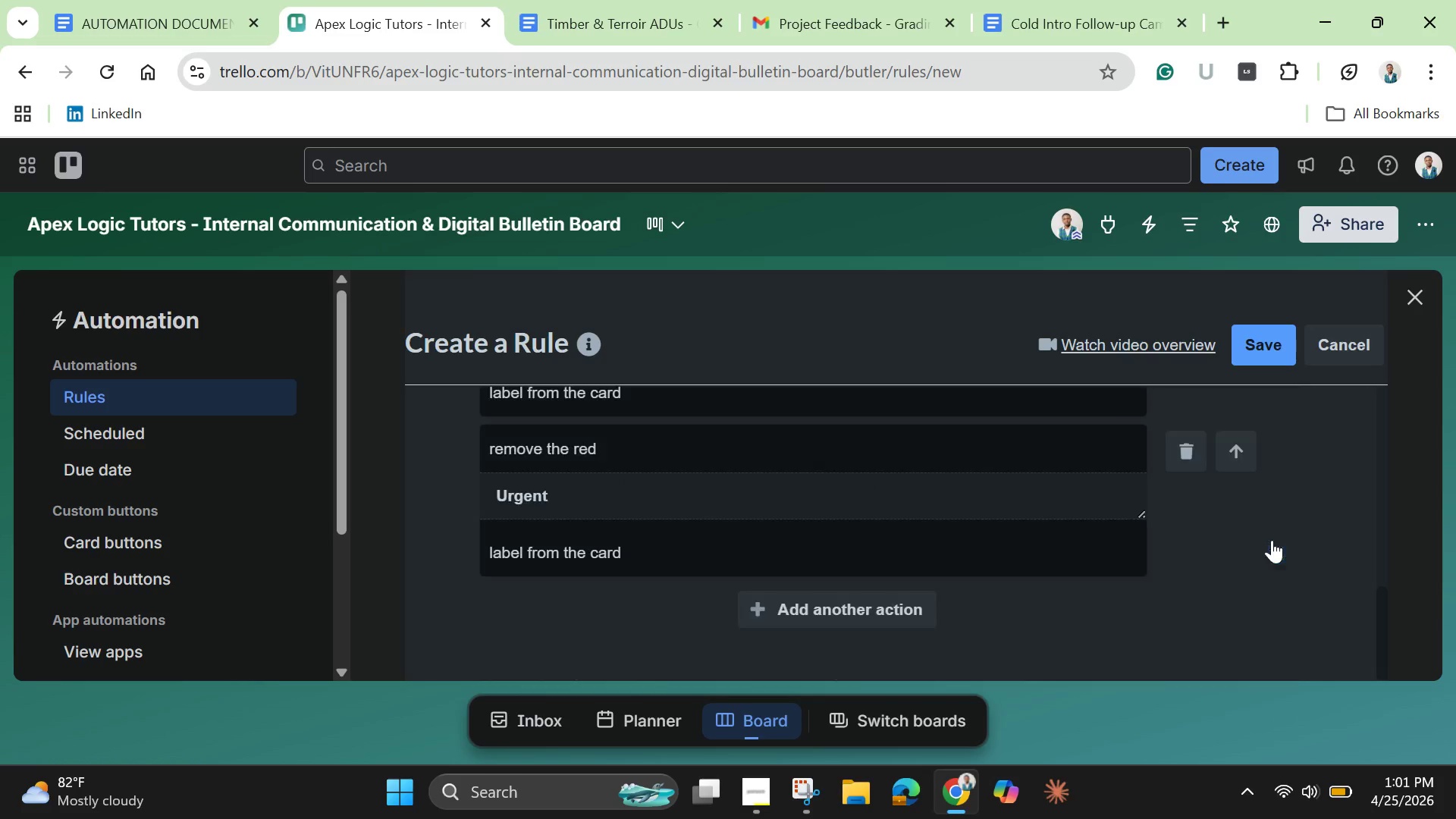 
mouse_move([1190, 579])
 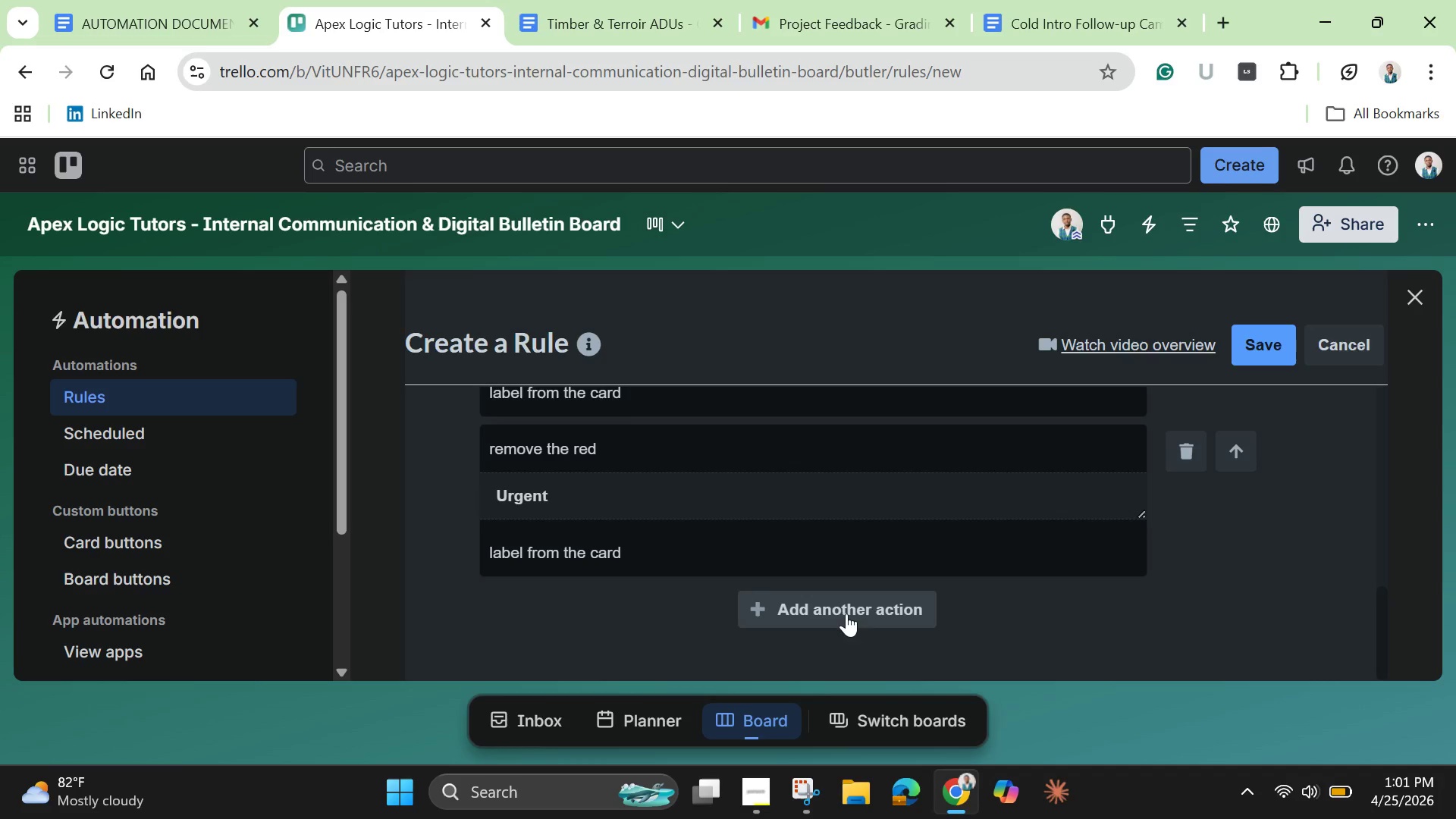 
left_click([837, 600])
 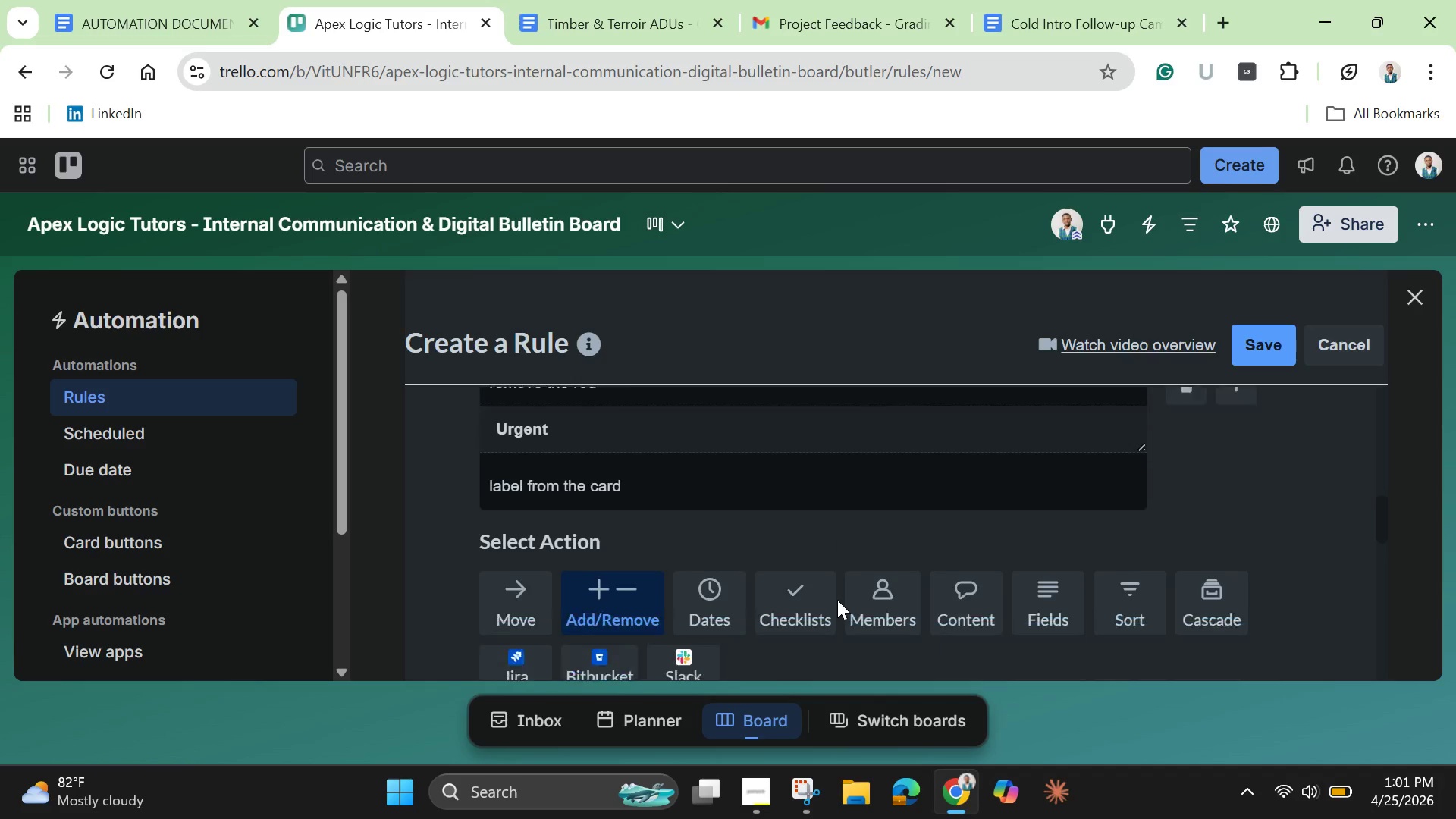 
scroll: coordinate [488, 609], scroll_direction: down, amount: 5.0
 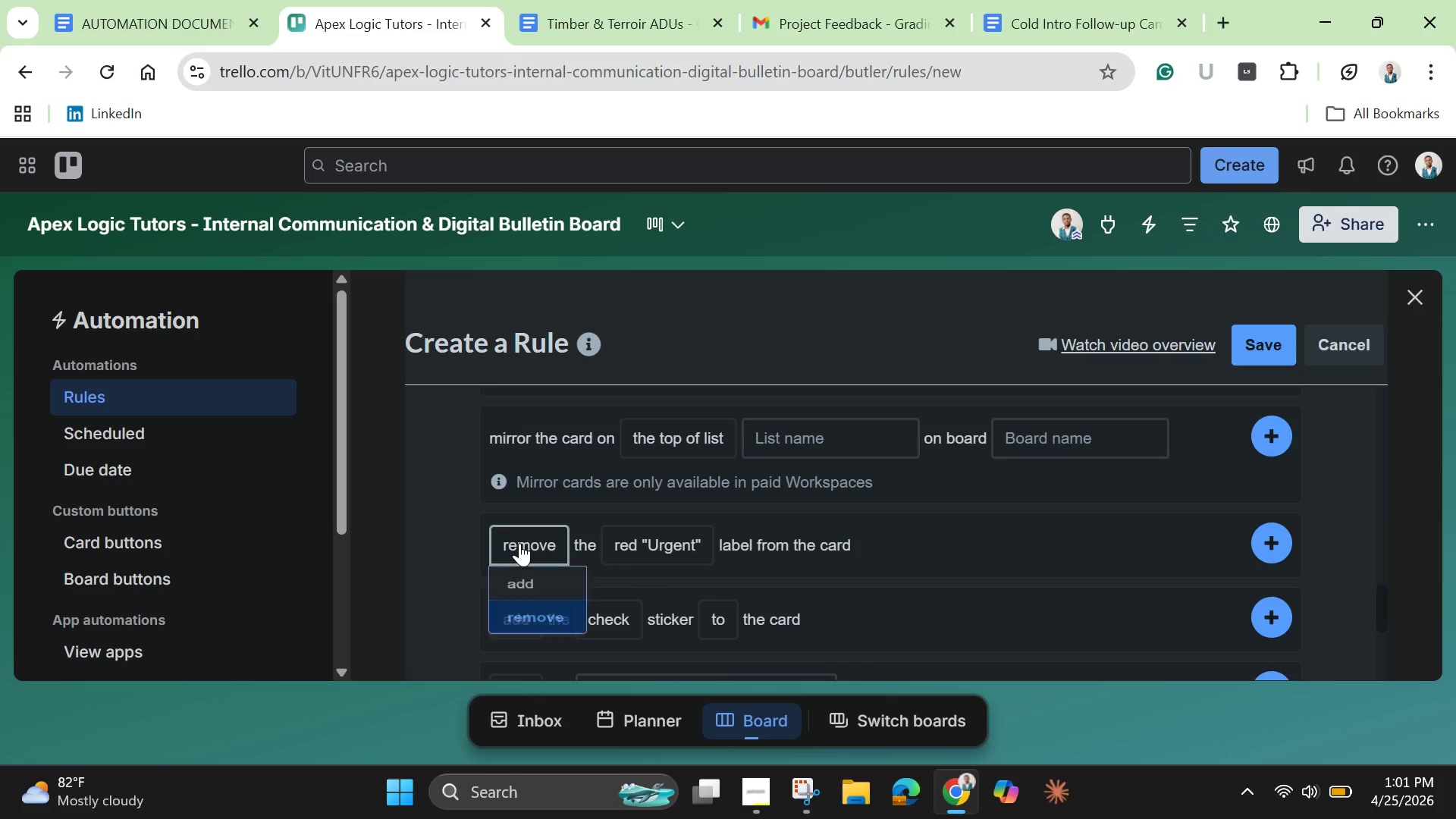 
left_click([519, 543])
 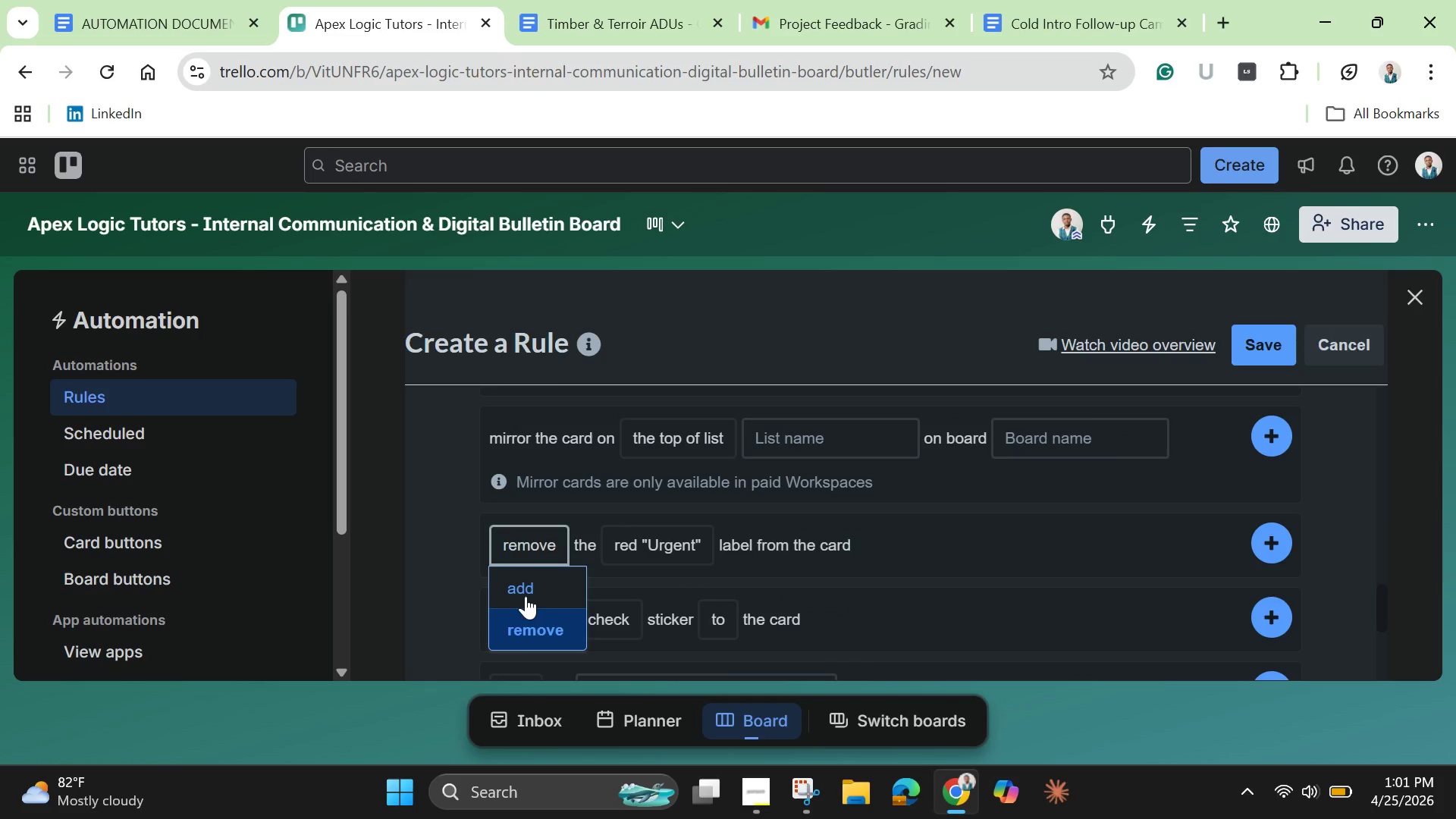 
left_click([526, 596])
 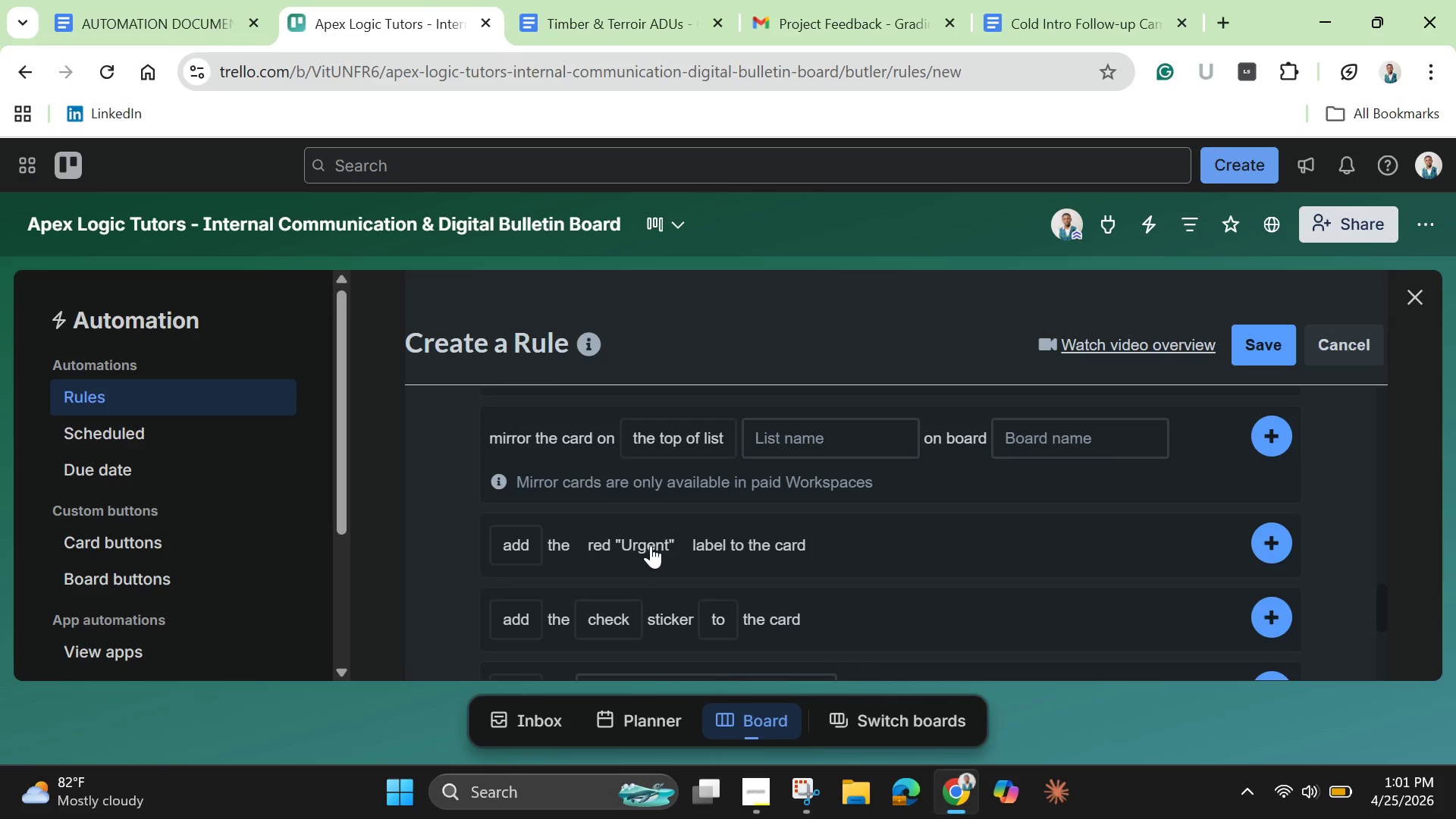 
left_click([651, 545])
 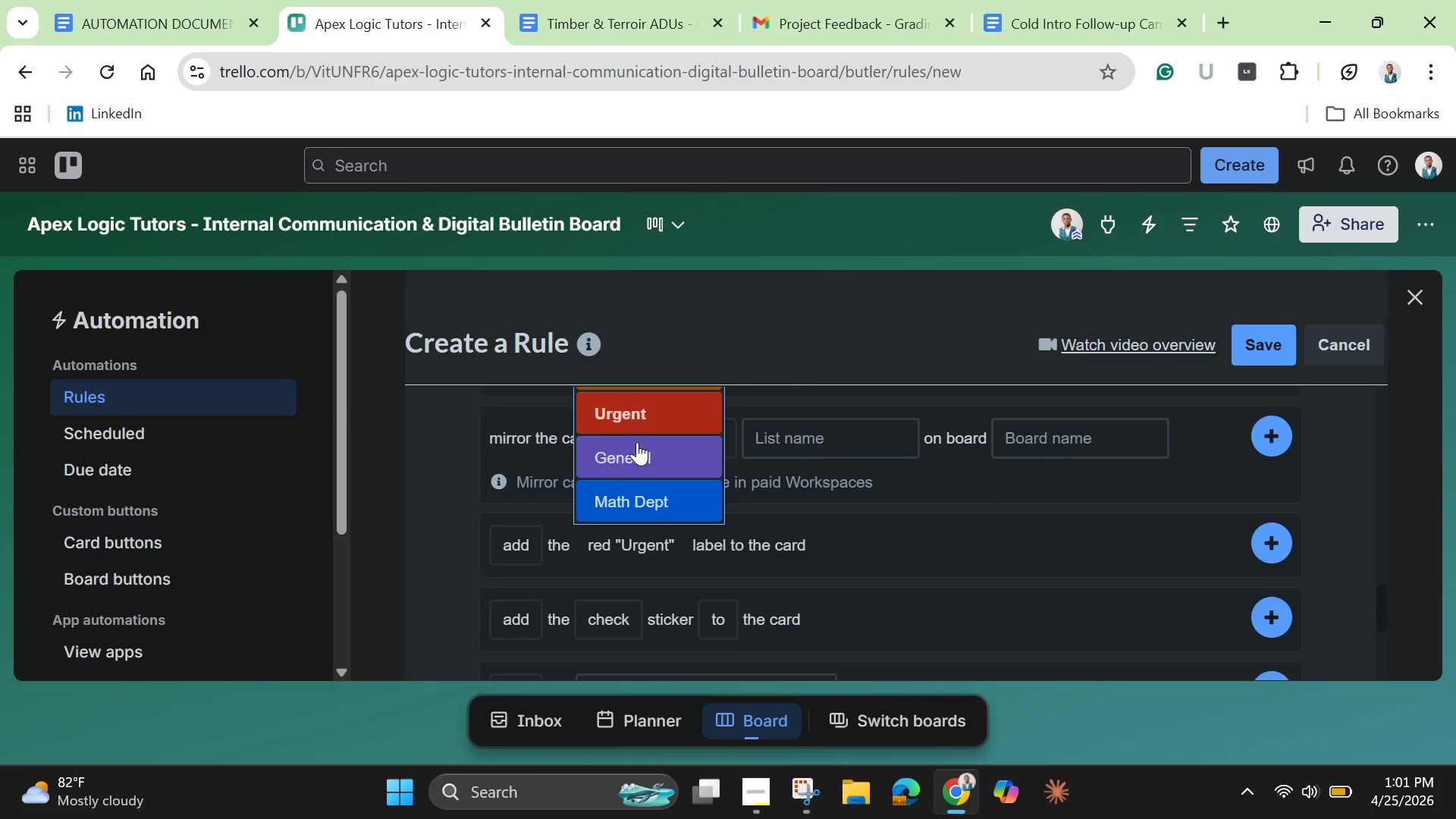 
scroll: coordinate [637, 442], scroll_direction: up, amount: 1.0
 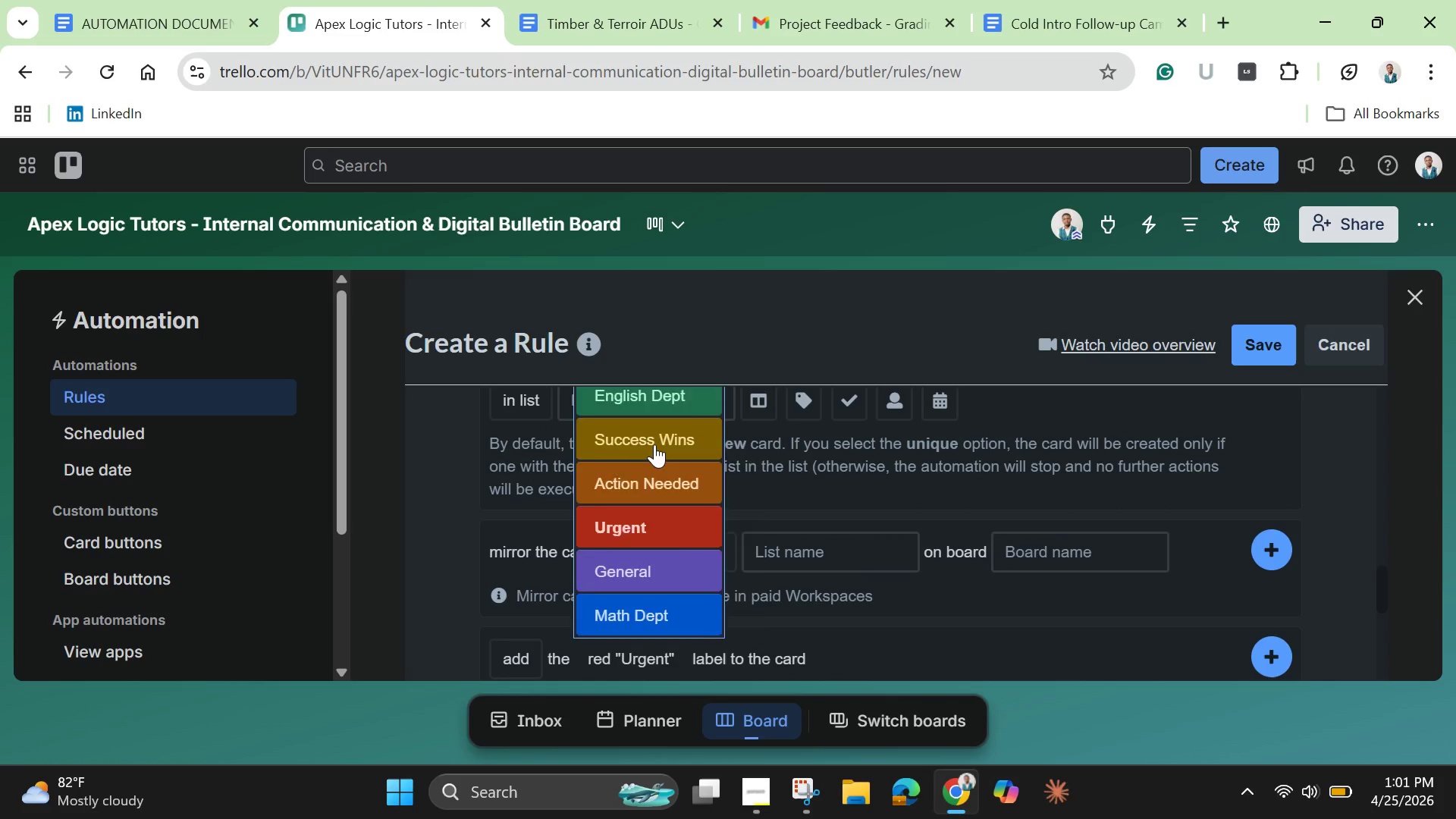 
left_click([654, 444])
 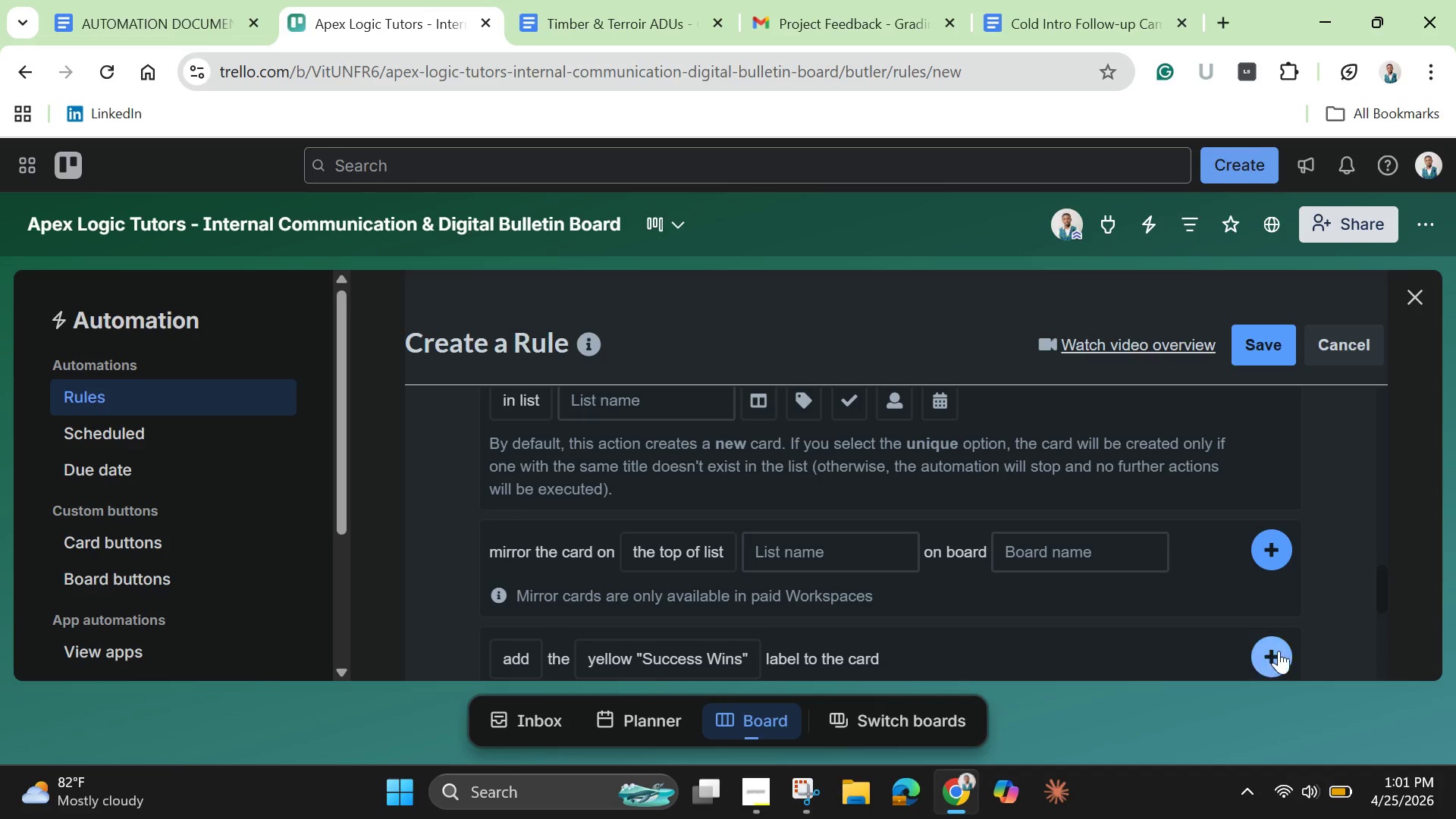 
left_click([1286, 651])
 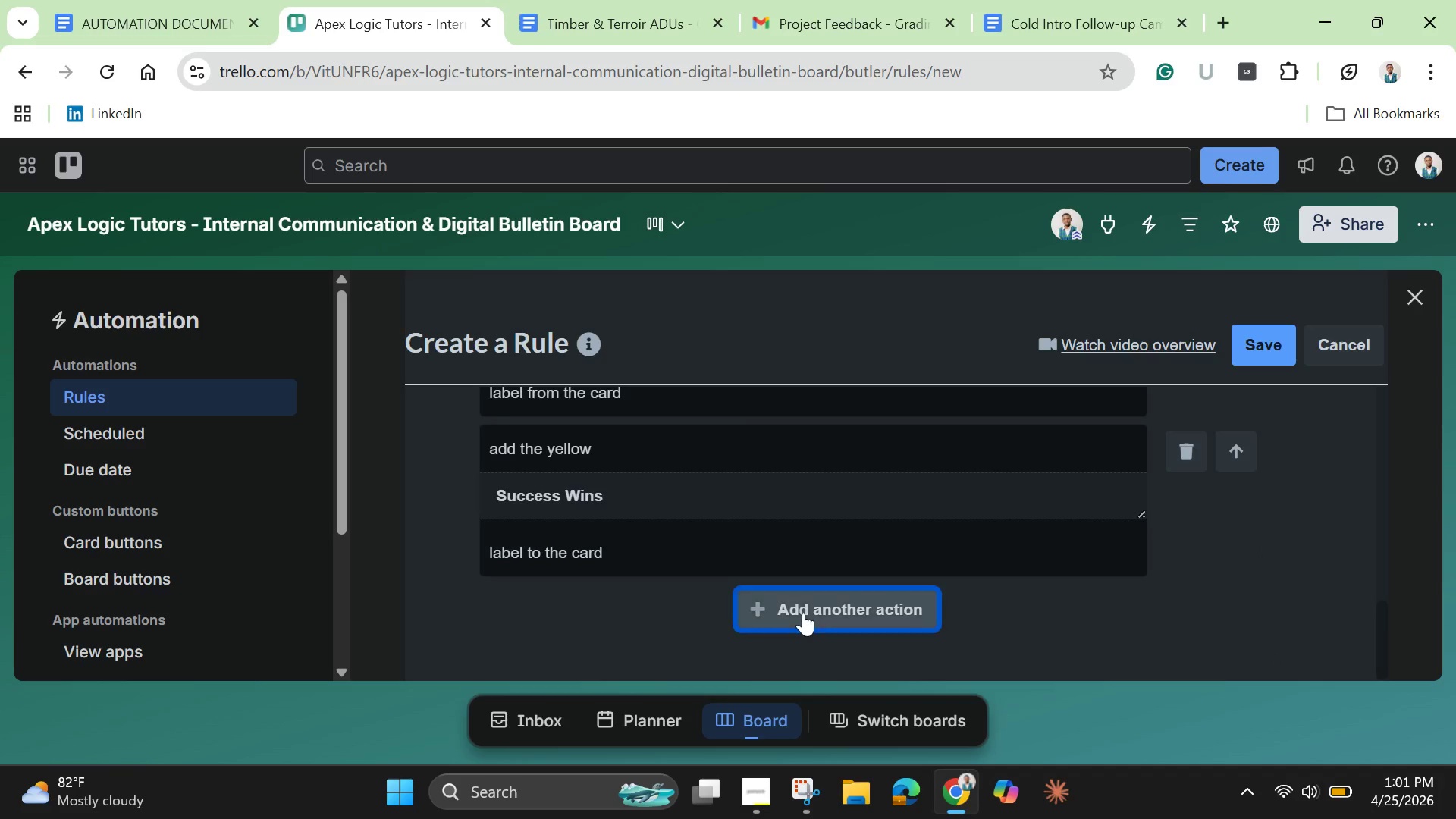 
left_click([803, 613])
 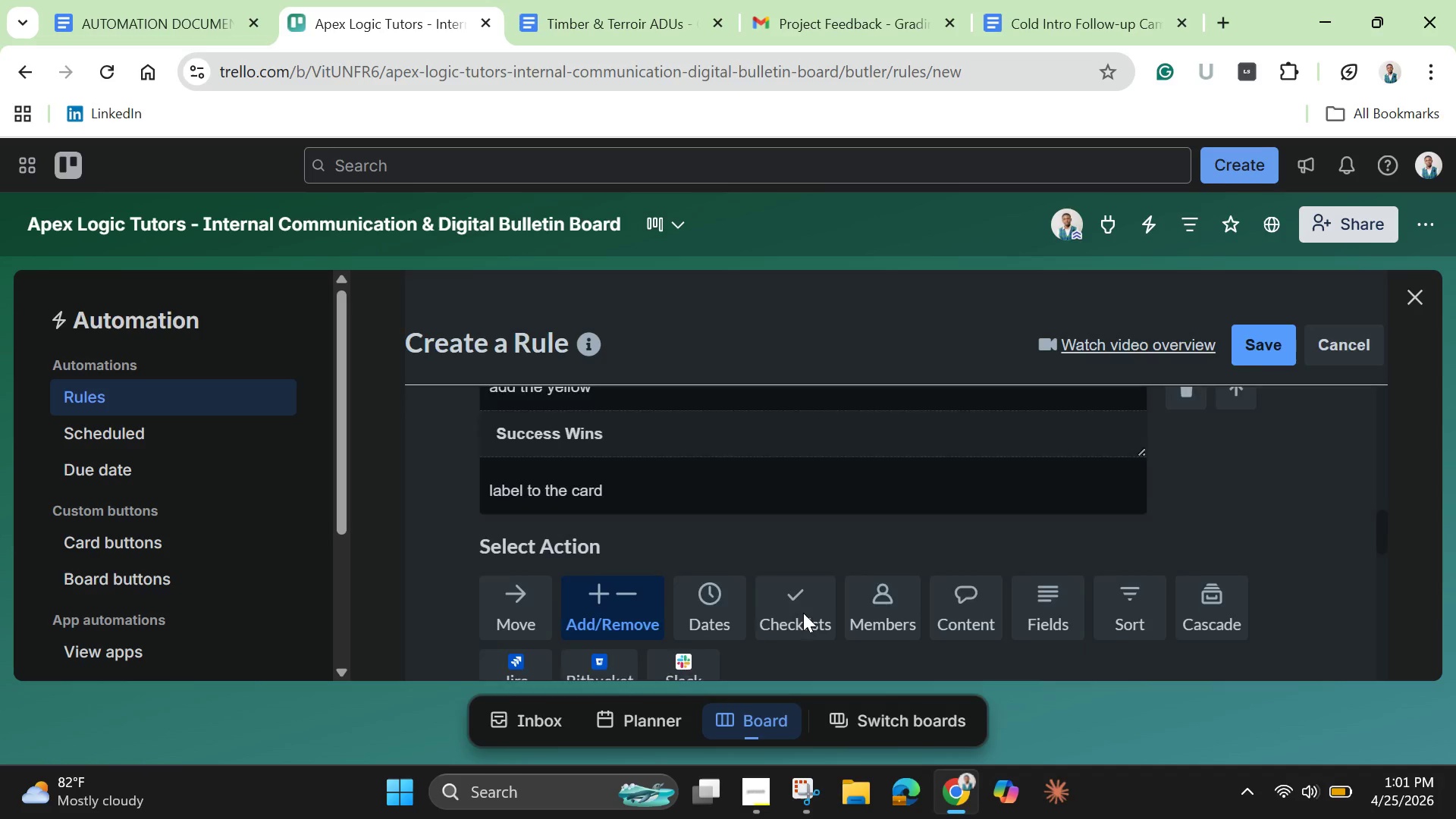 
scroll: coordinate [803, 613], scroll_direction: down, amount: 2.0
 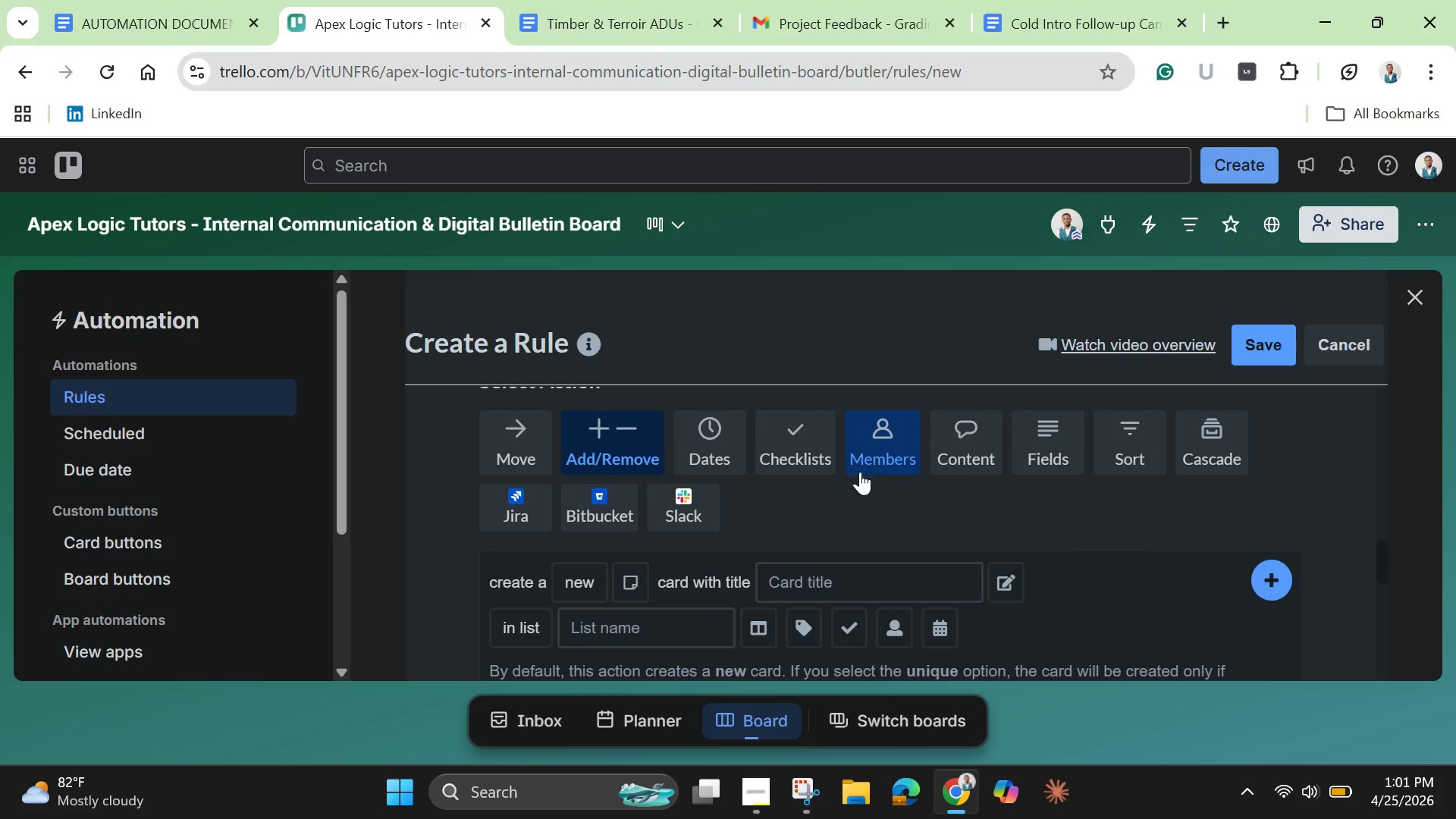 
left_click([877, 457])
 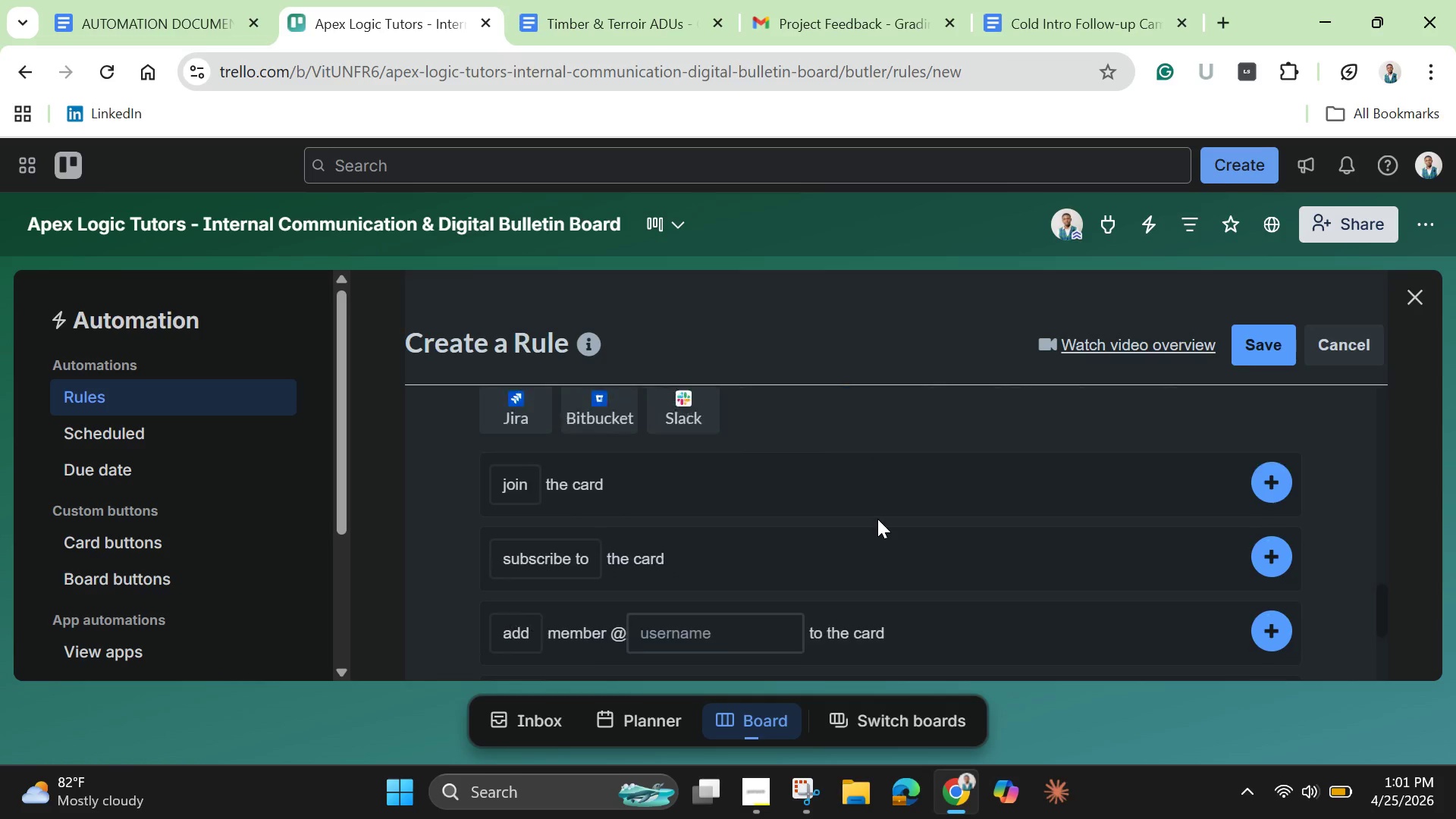 
scroll: coordinate [702, 598], scroll_direction: down, amount: 3.0
 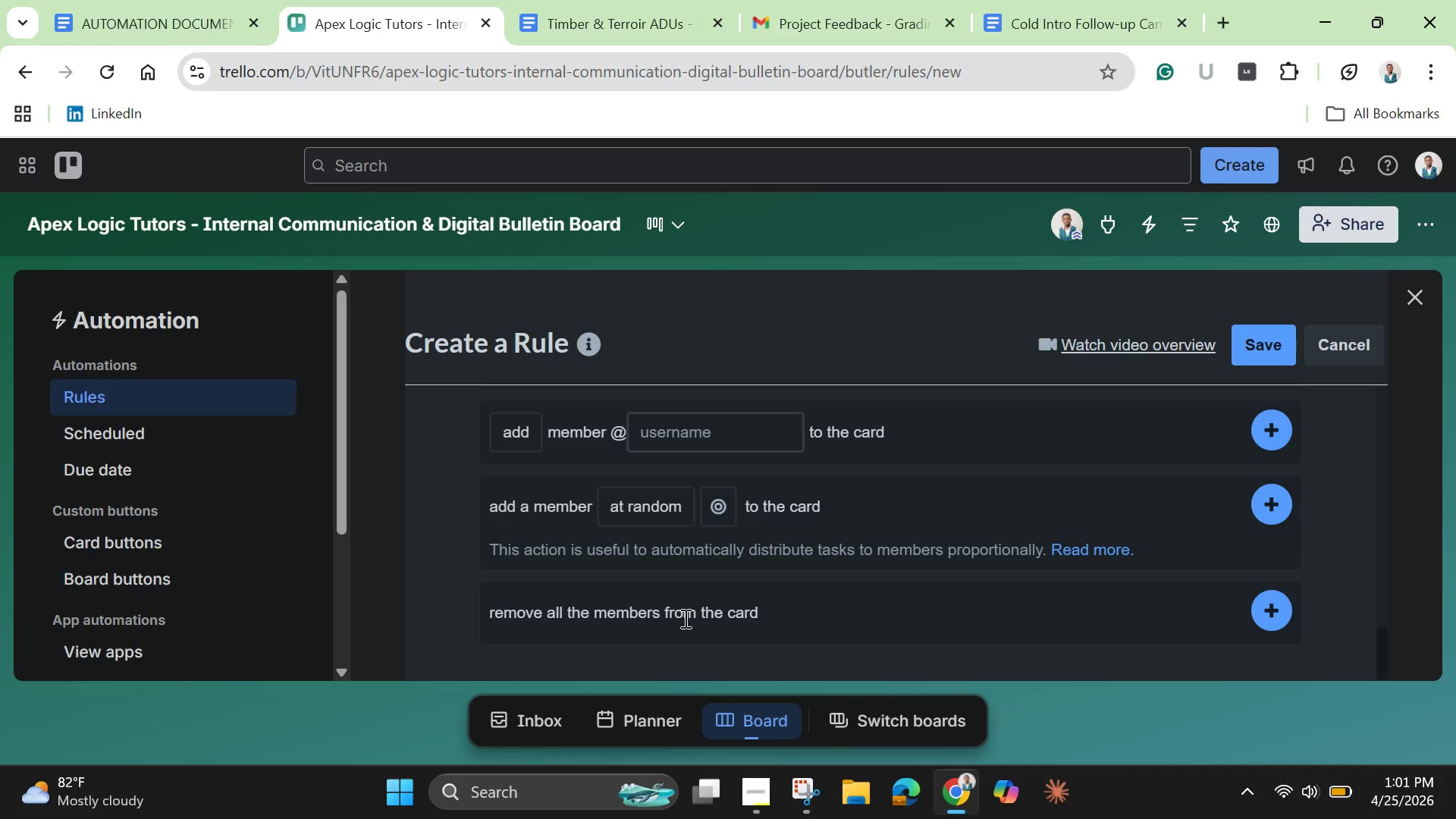 
wait(11.42)
 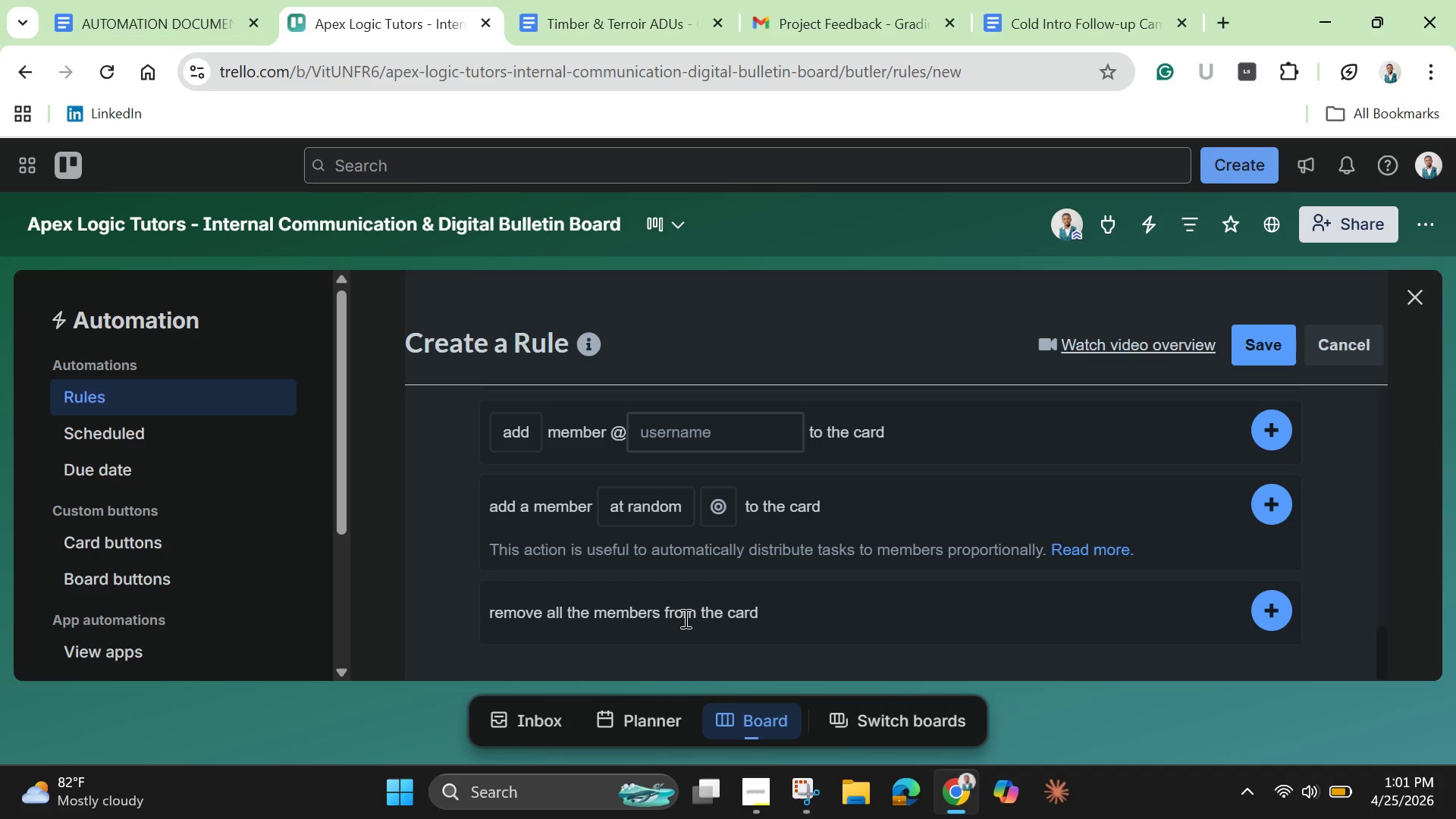 
scroll: coordinate [699, 563], scroll_direction: up, amount: 4.0
 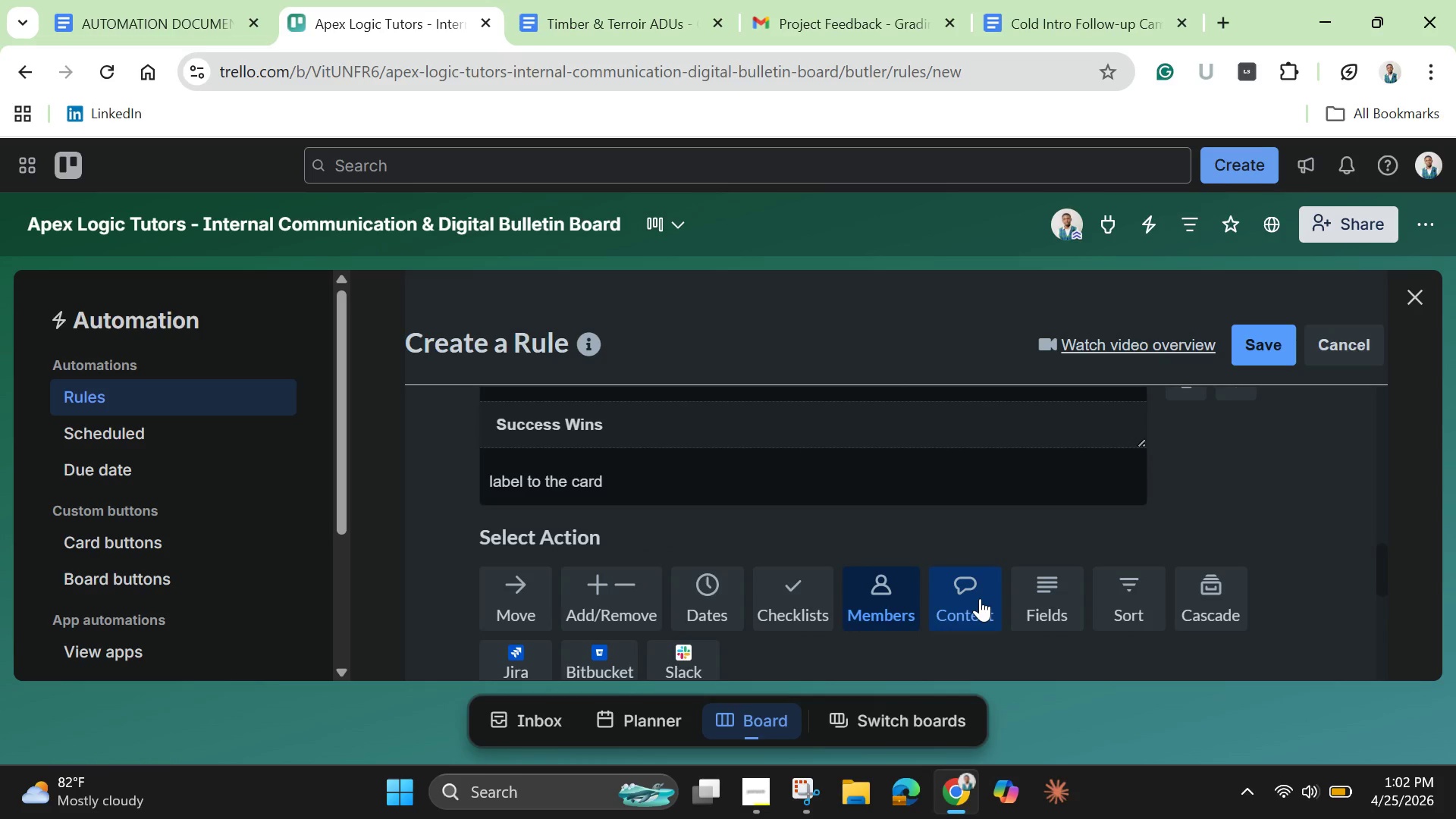 
left_click([980, 598])
 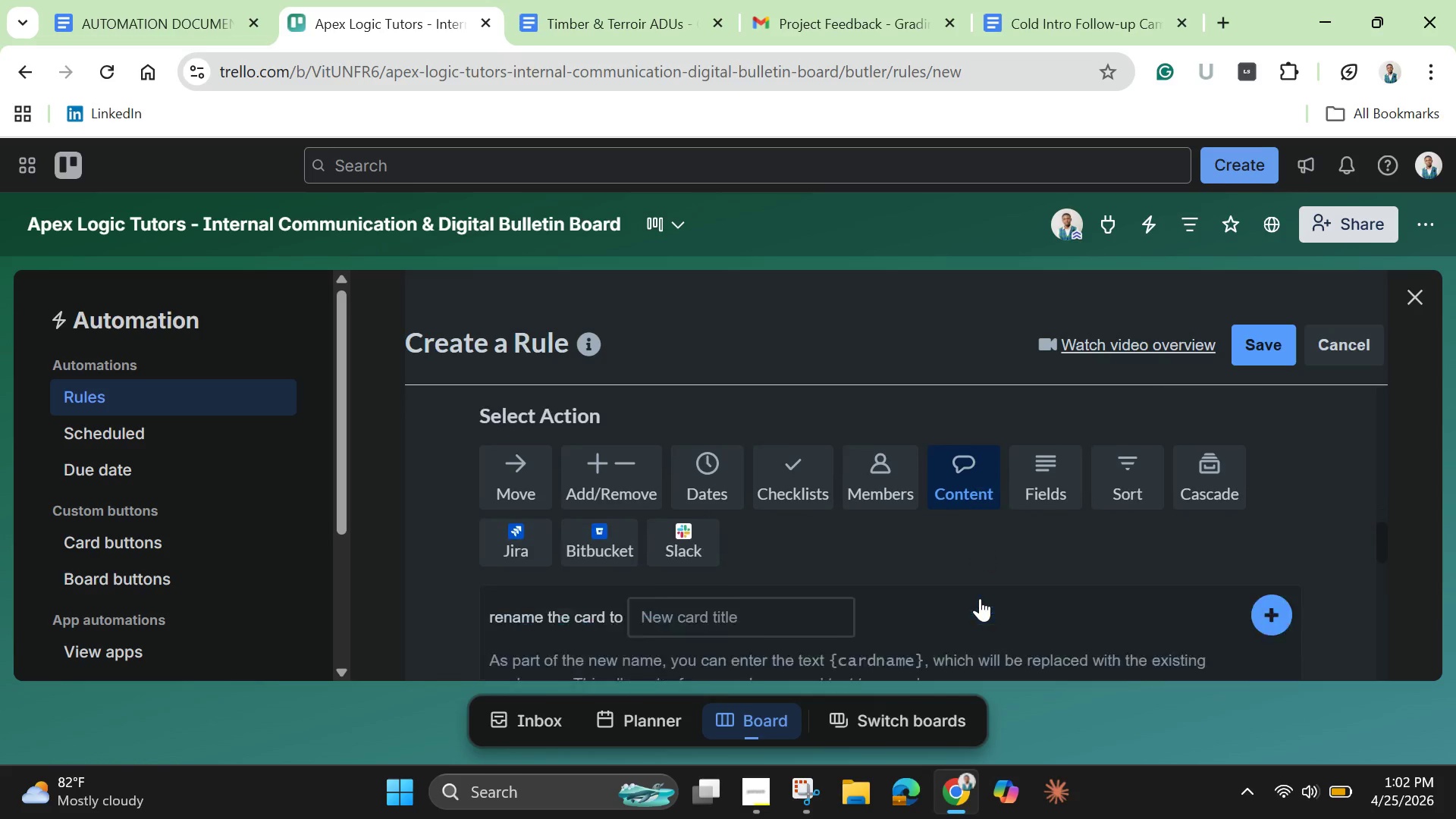 
scroll: coordinate [972, 610], scroll_direction: down, amount: 4.0
 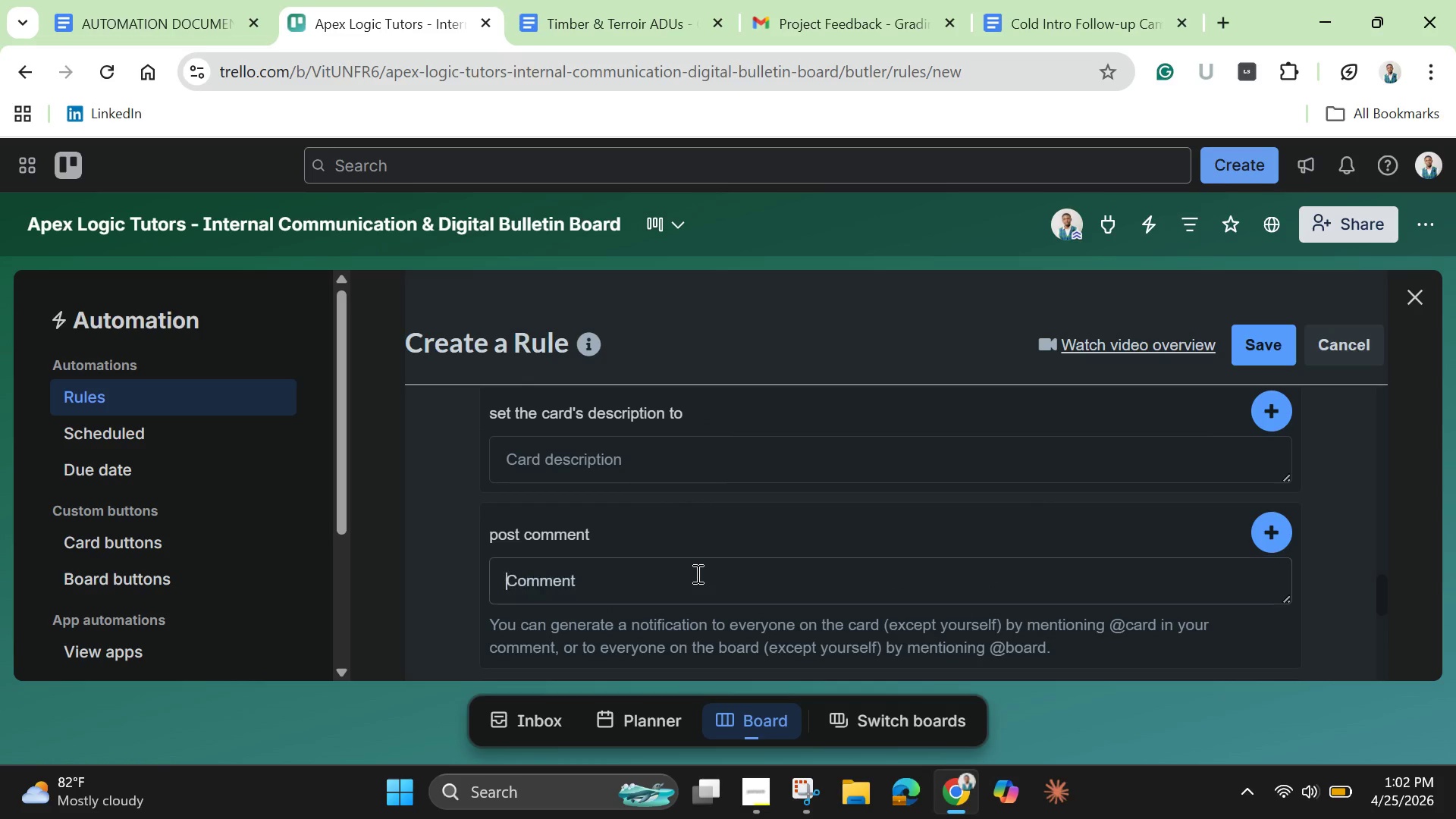 
left_click([696, 573])
 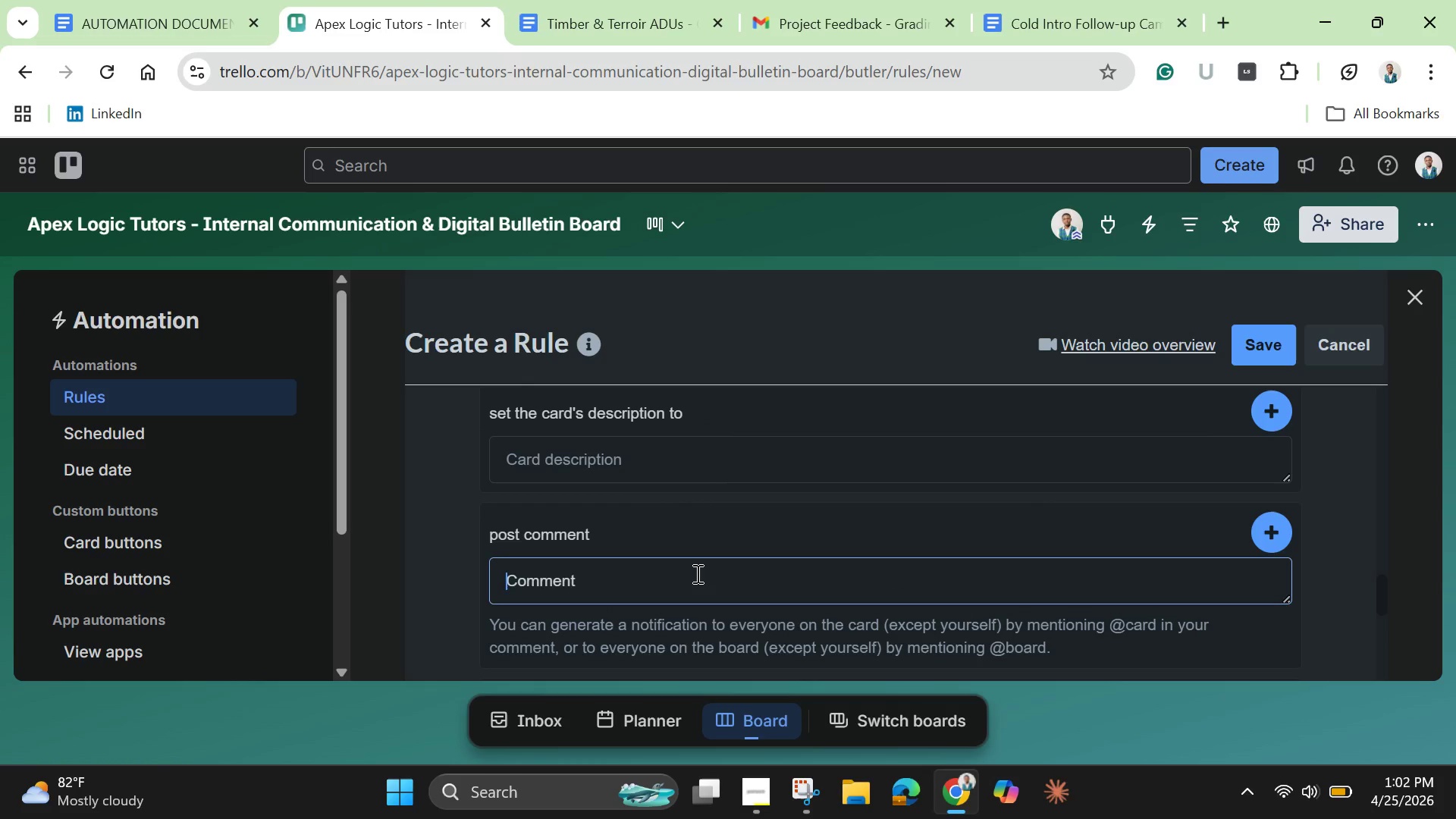 
type(Crad )
key(Backspace)
key(Backspace)
key(Backspace)
key(Backspace)
type(ard moved to sucess)
key(Backspace)
key(Backspace)
key(Backspace)
key(Backspace)
key(Backspace)
key(Backspace)
type(Sucess V)
key(Backspace)
type(w)
key(Backspace)
type(Wins)
 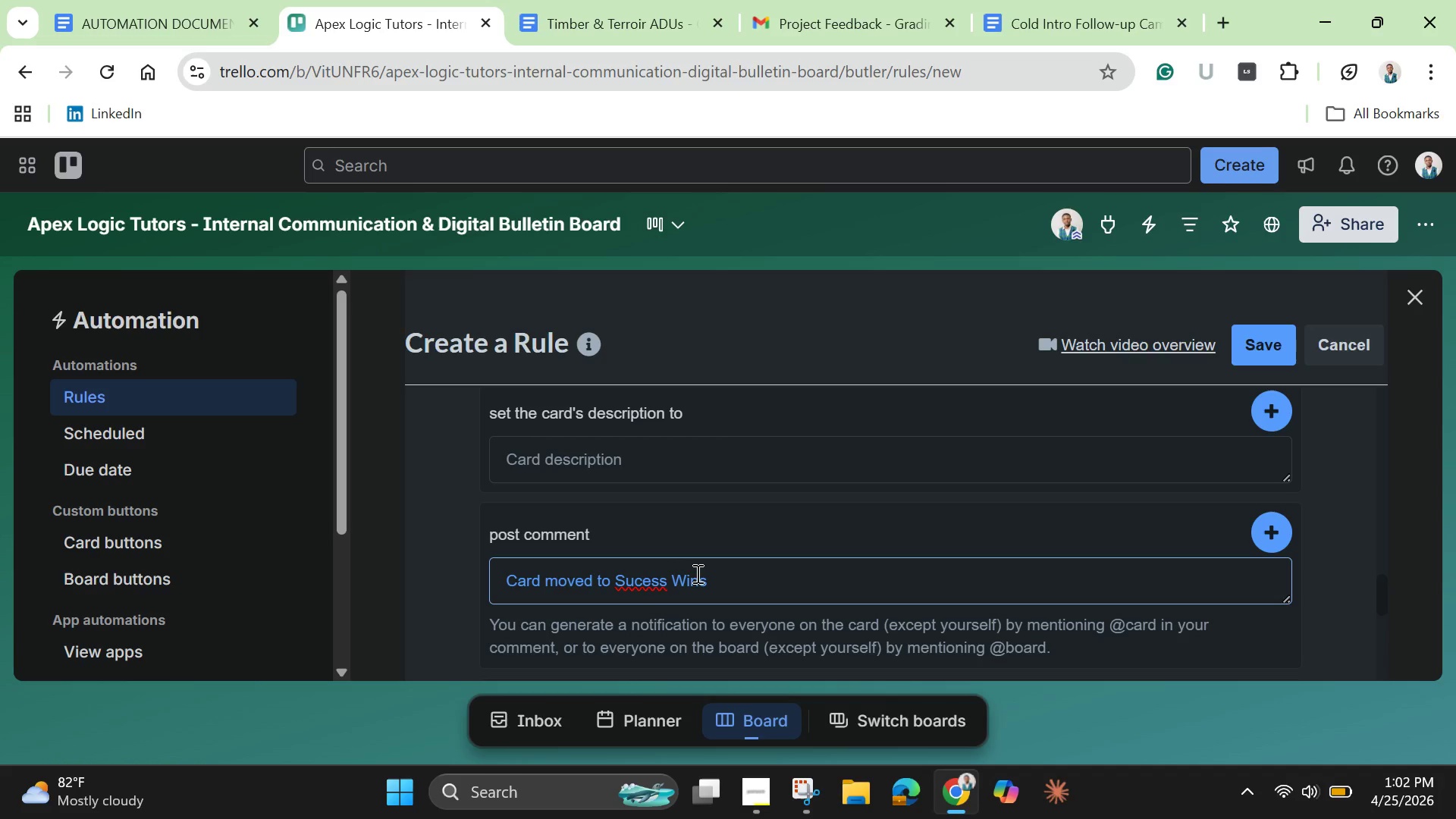 
left_click([639, 582])
 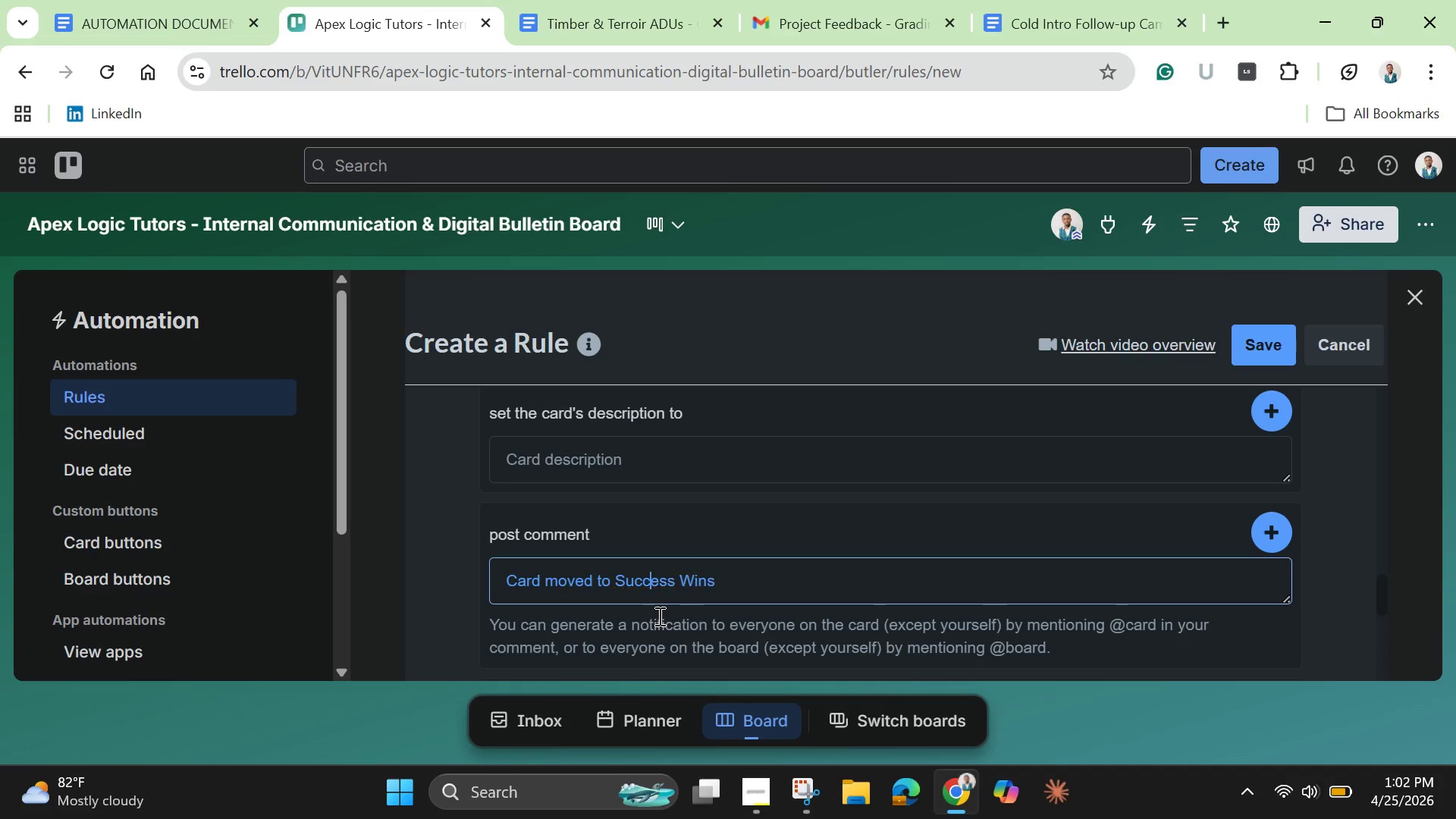 
key(C)
 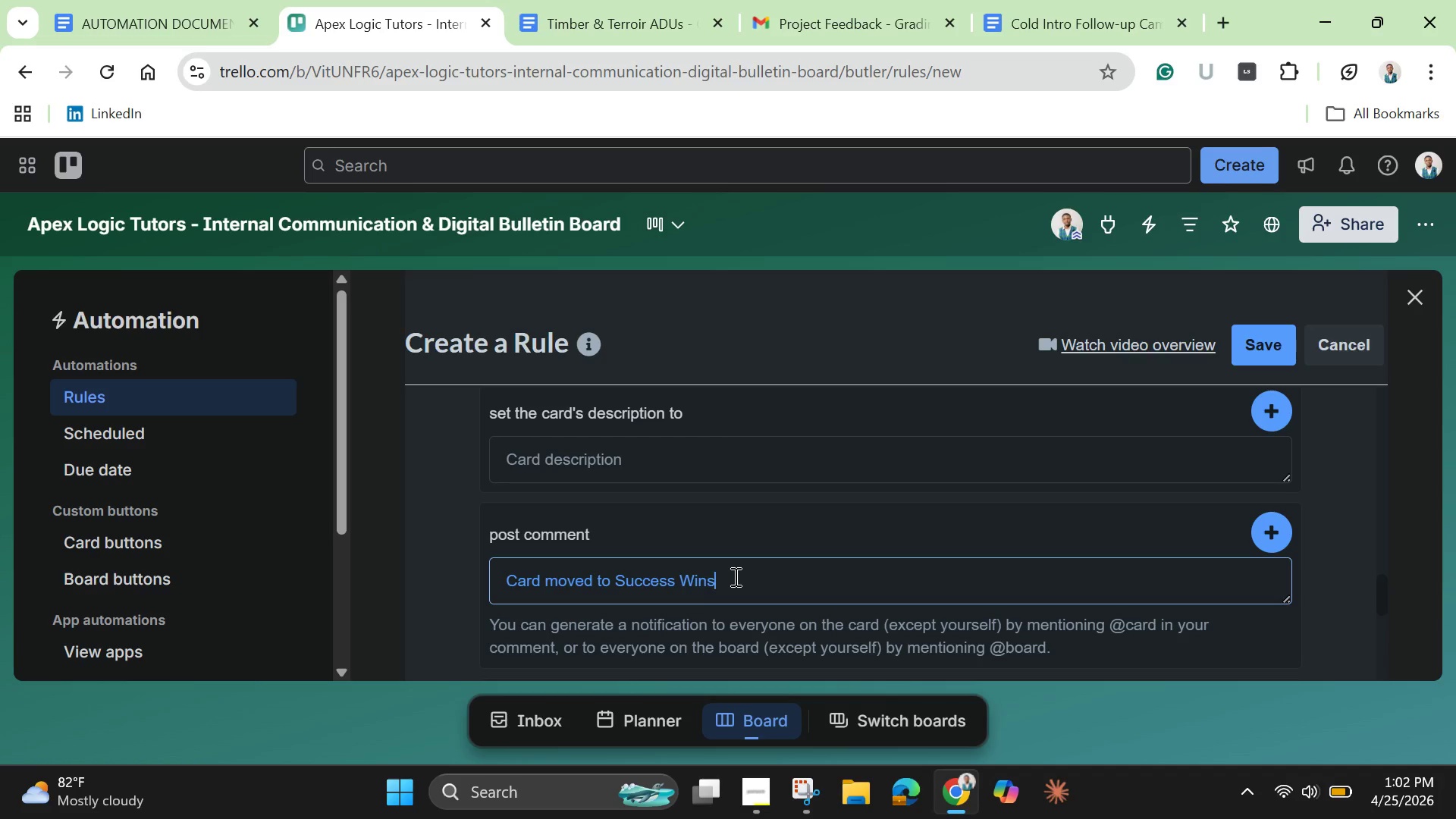 
left_click([734, 576])
 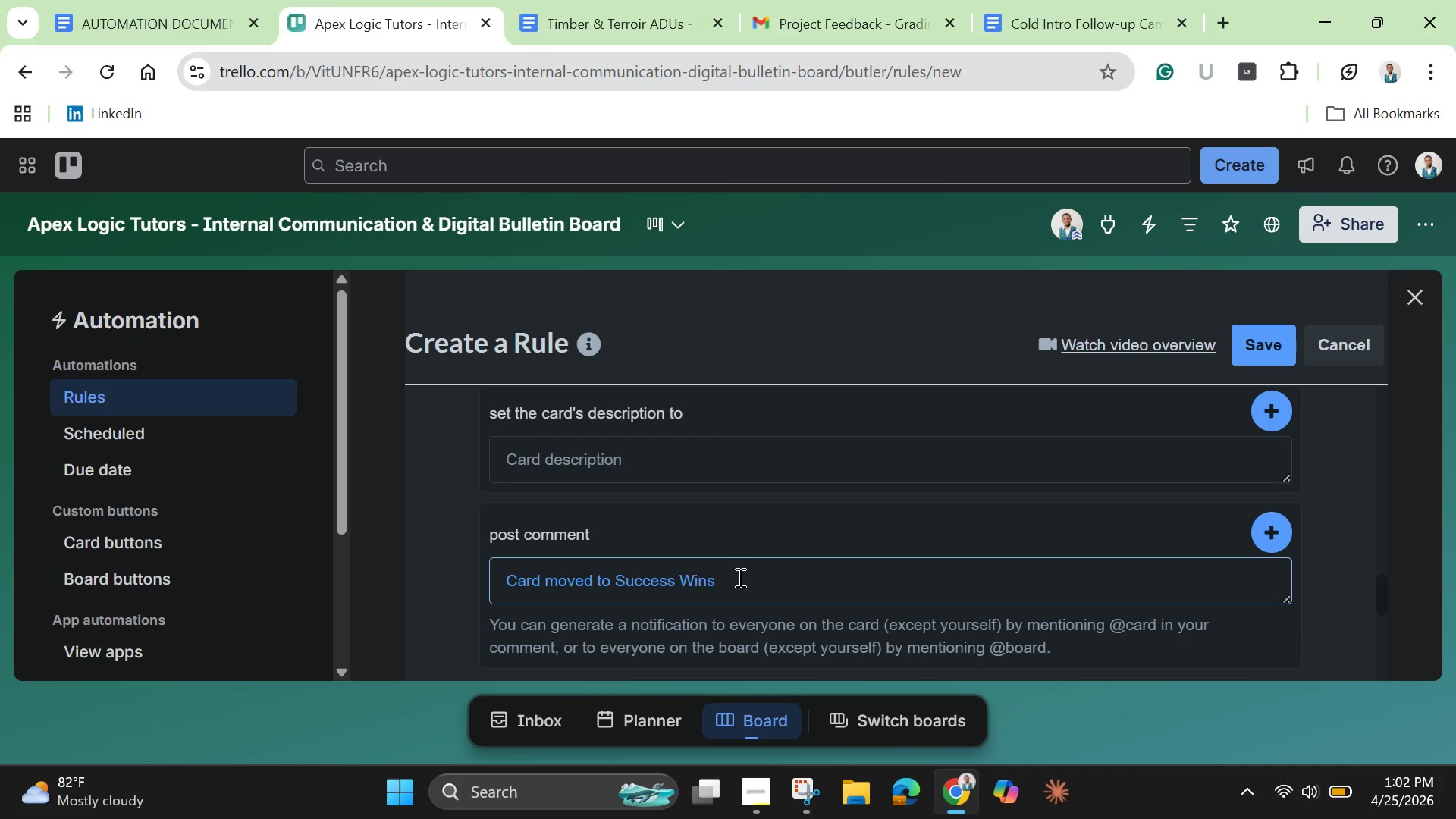 
type( - ountome )
 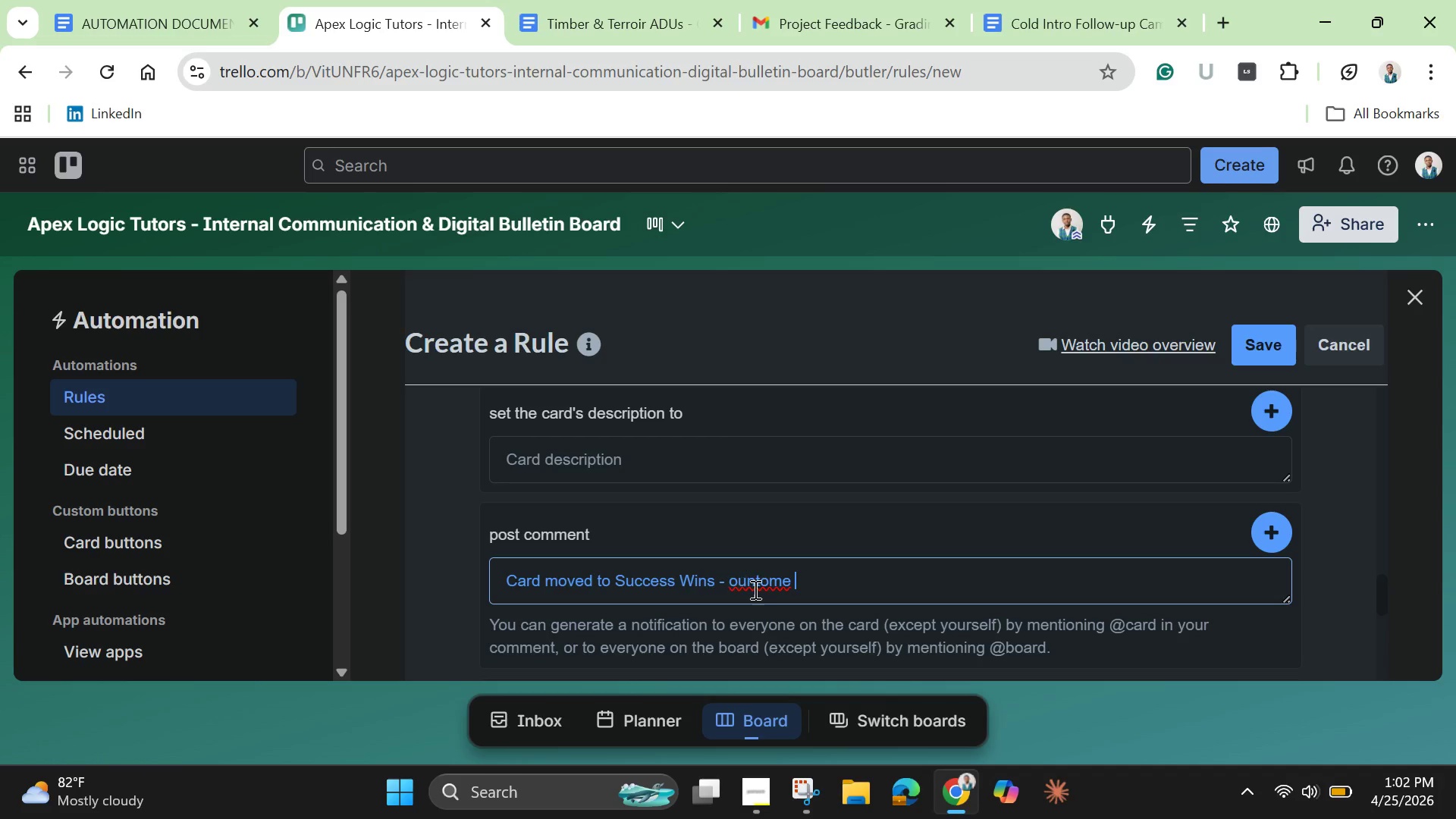 
left_click([760, 579])
 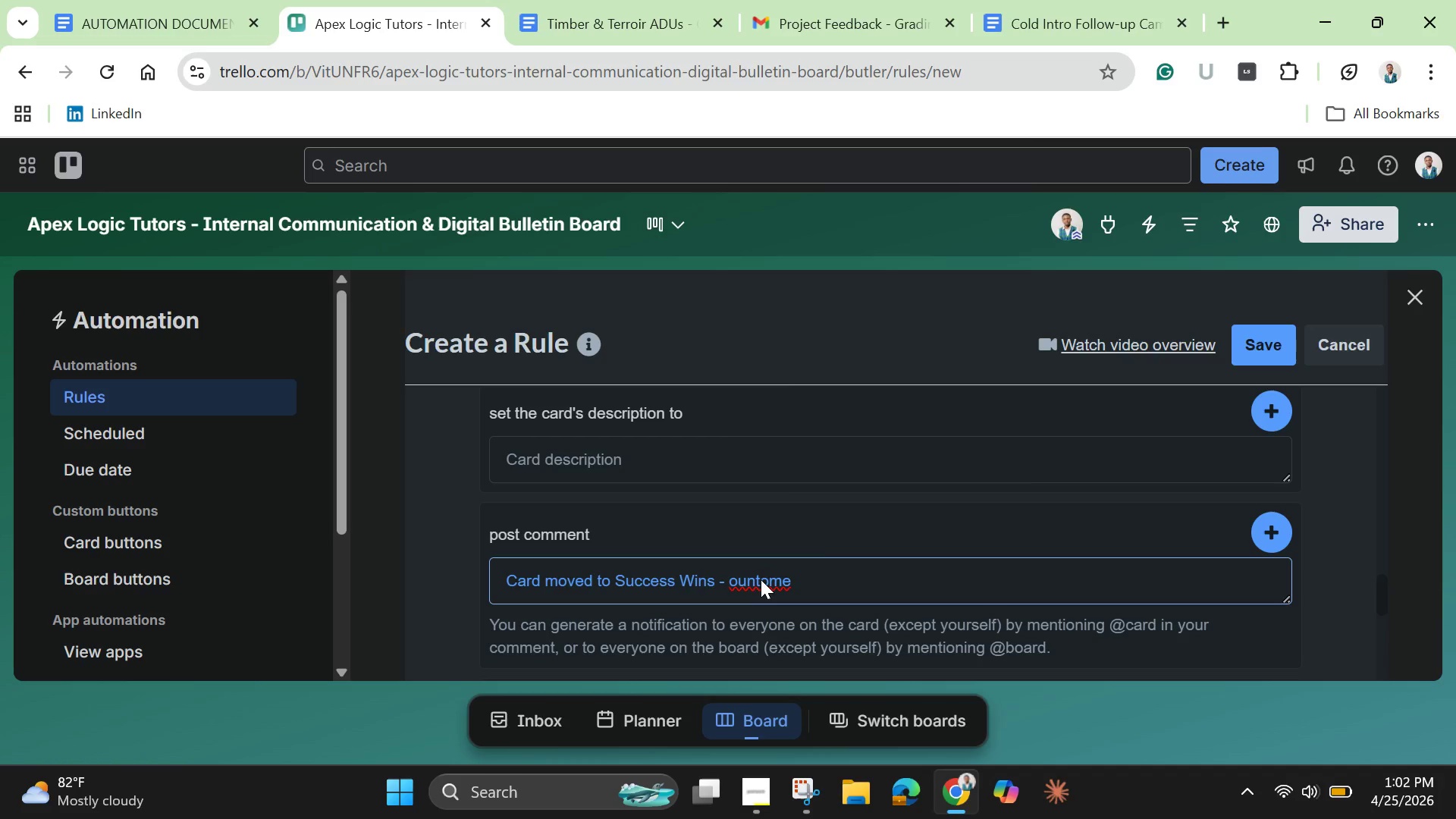 
right_click([761, 579])
 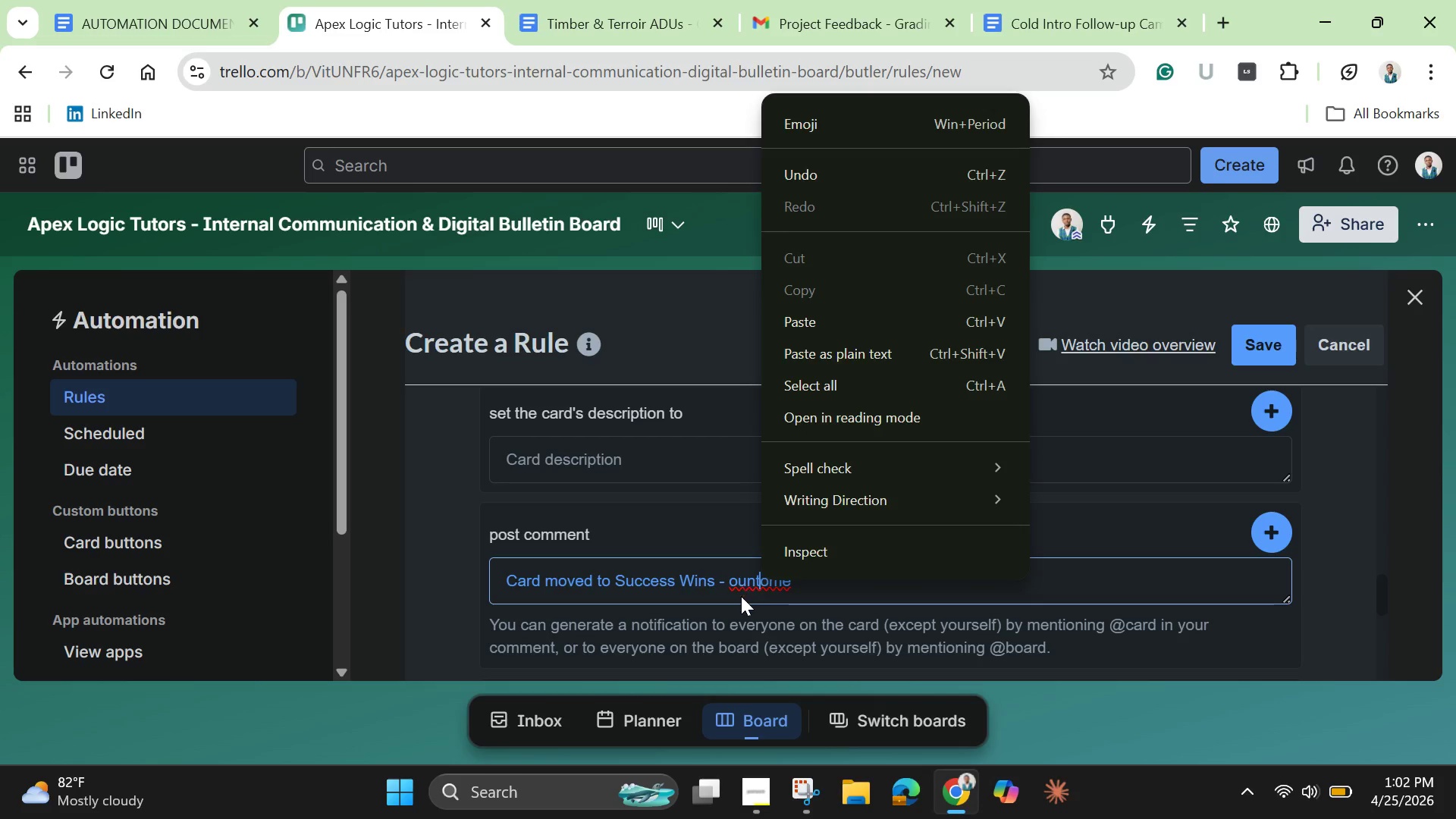 
left_click([740, 587])
 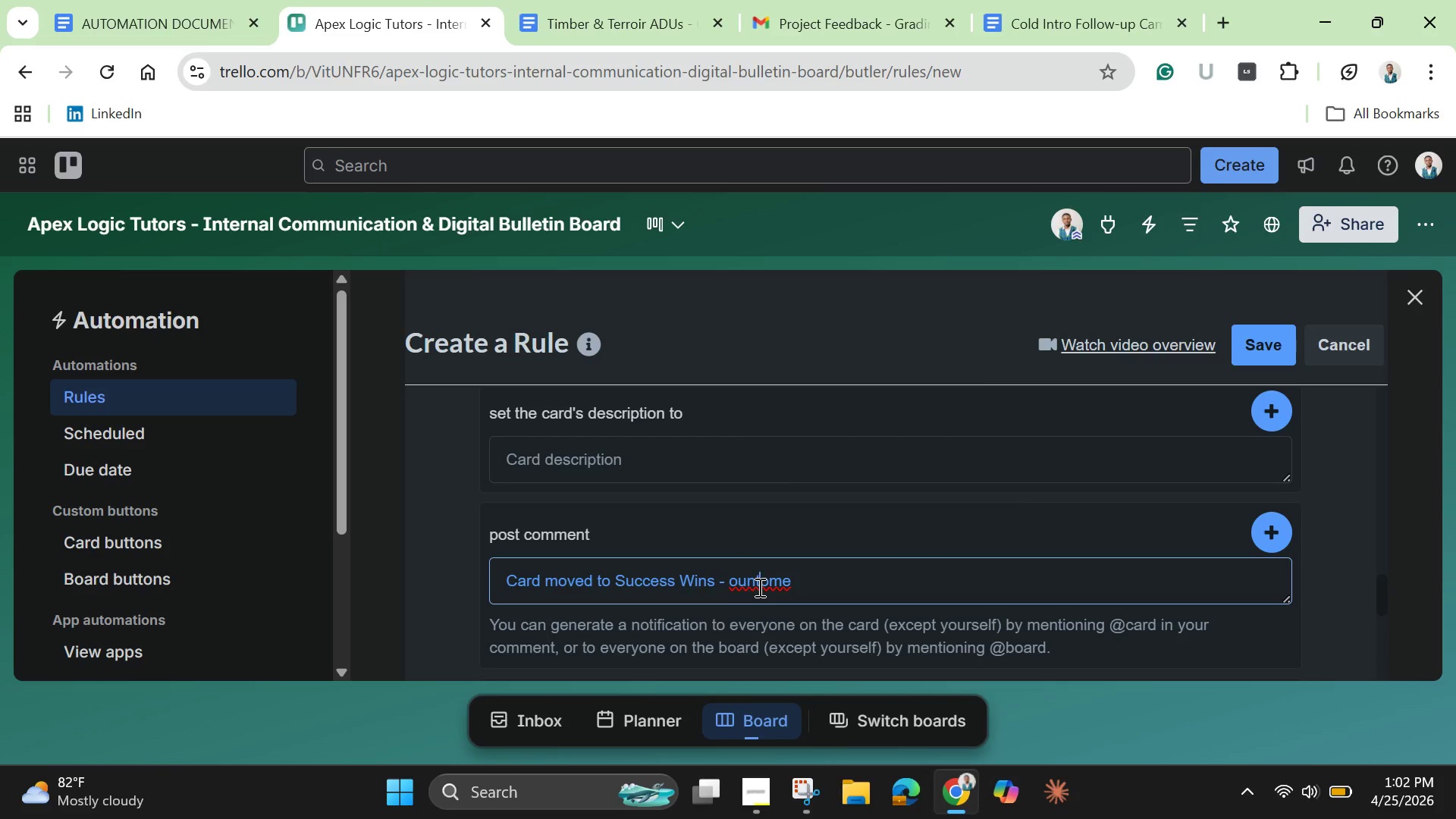 
left_click([758, 587])
 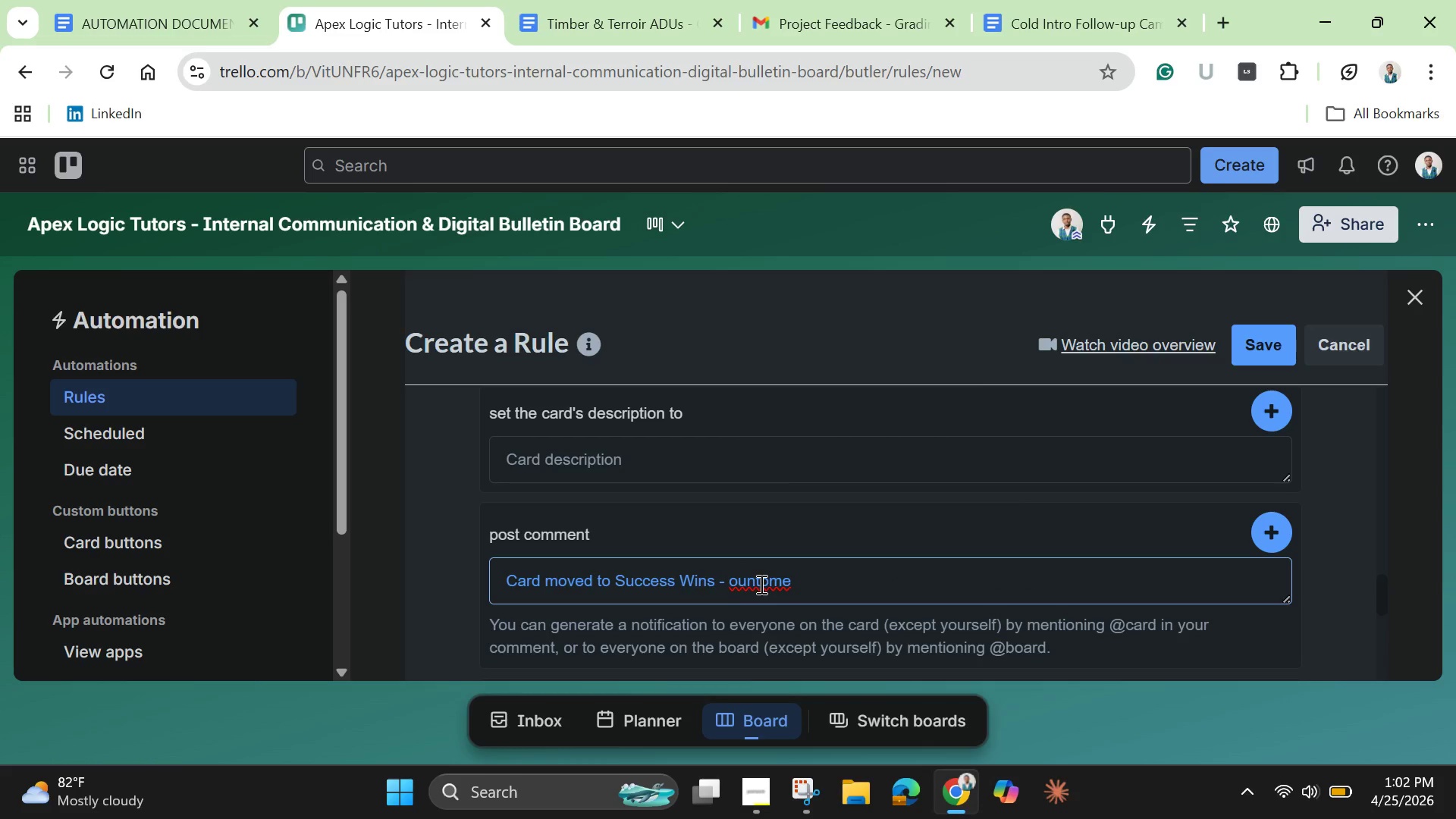 
left_click([760, 584])
 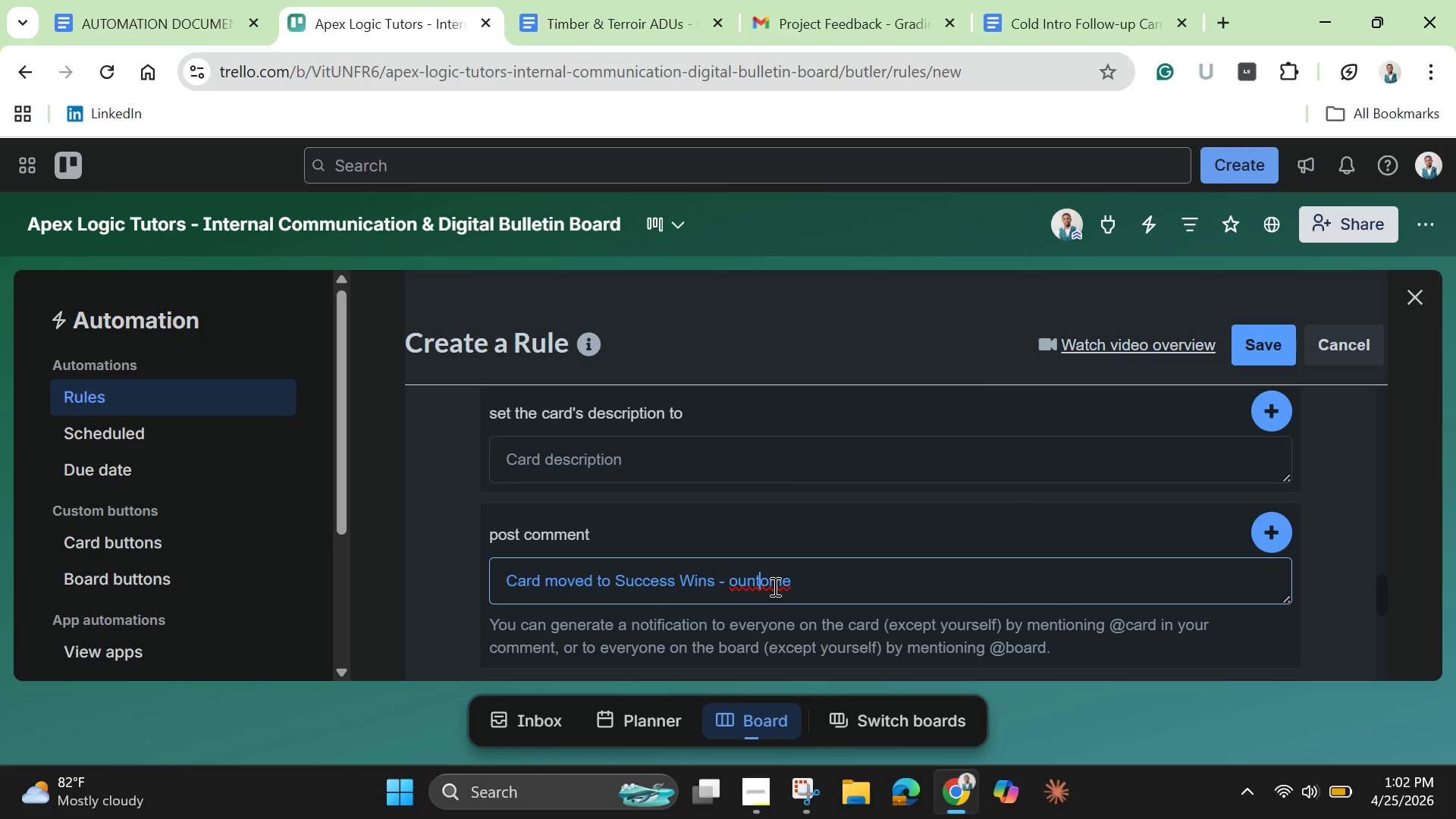 
key(Backspace)
key(Backspace)
type(tc)
 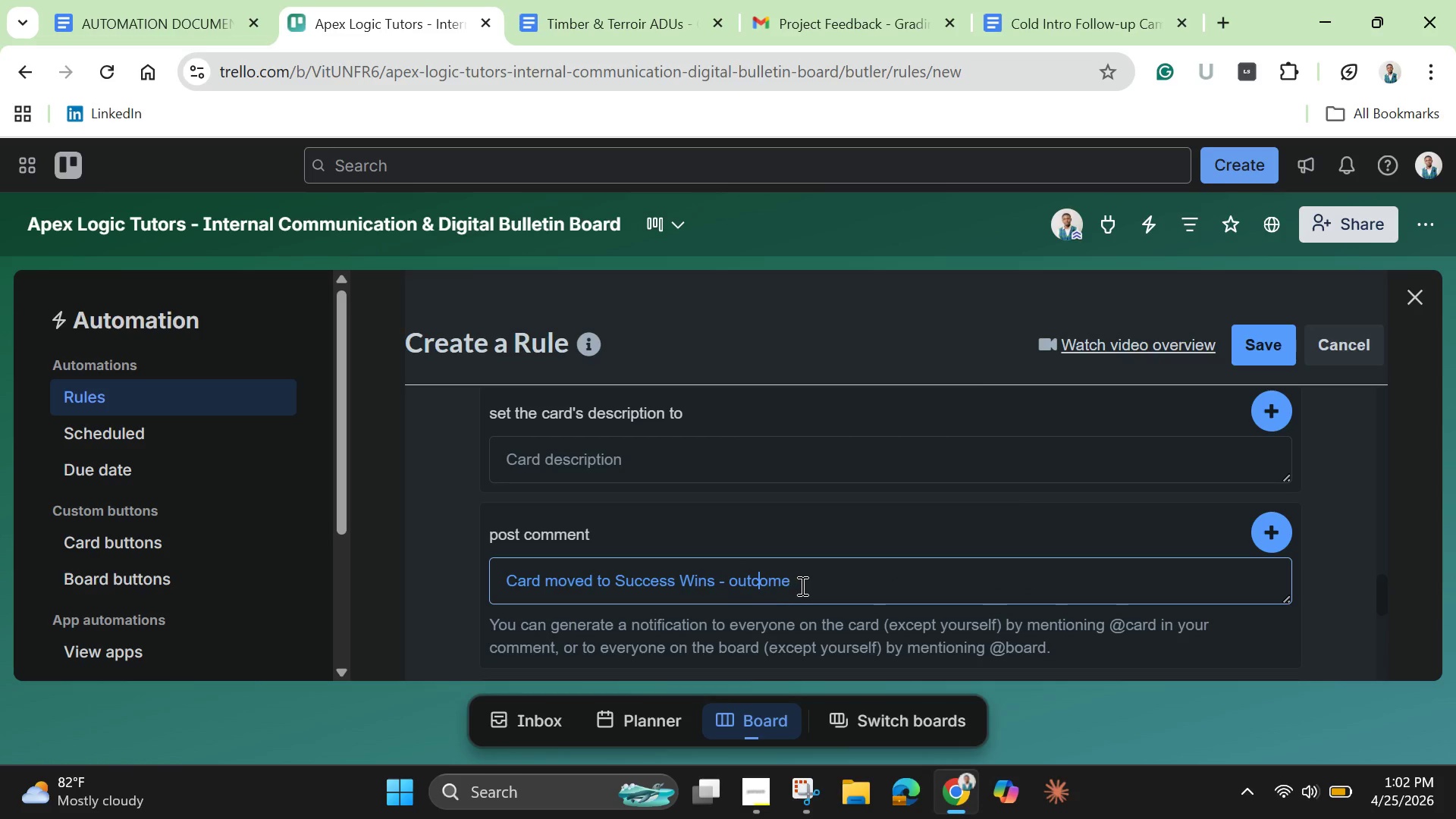 
left_click([804, 585])
 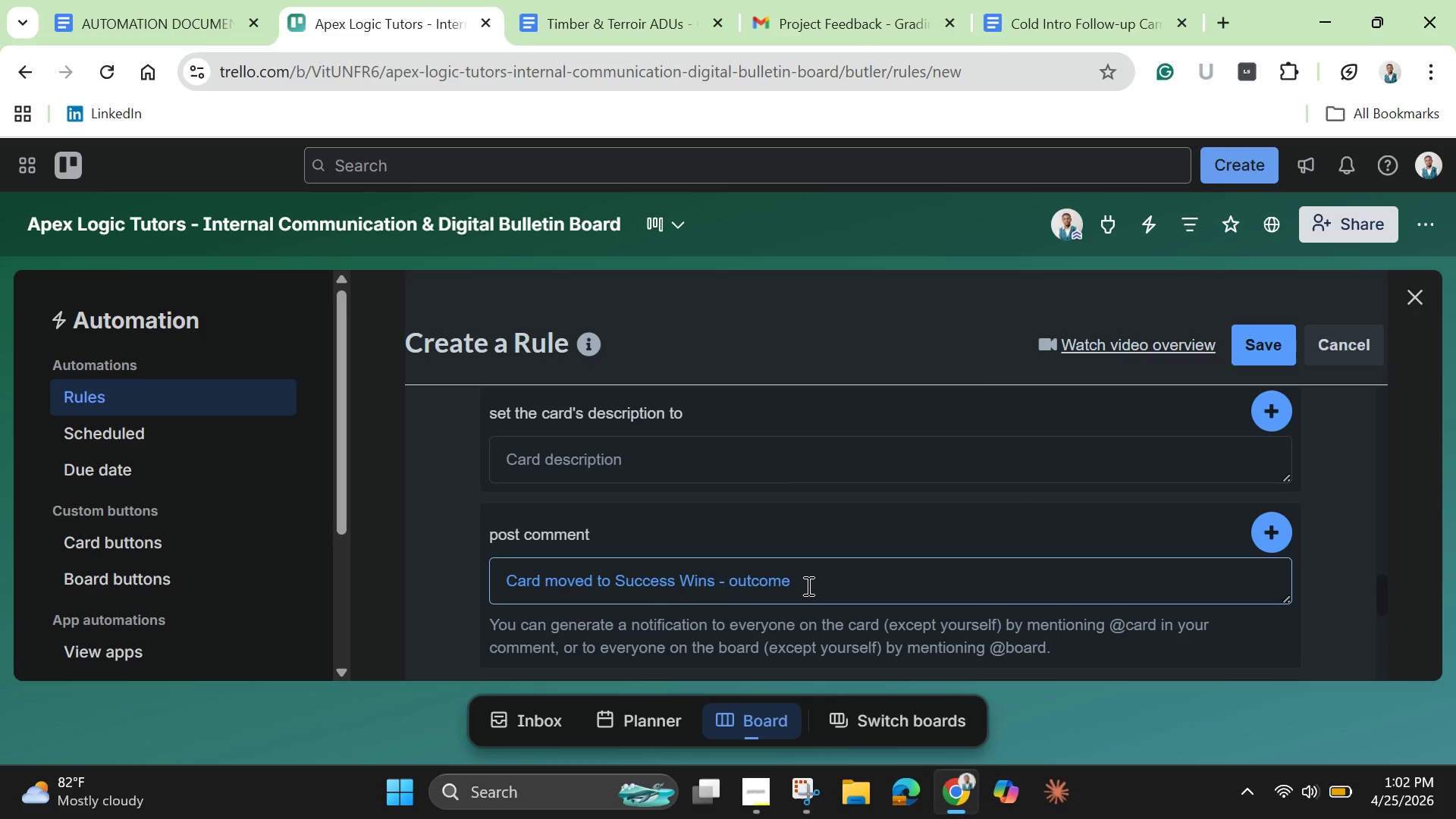 
type(achived )
 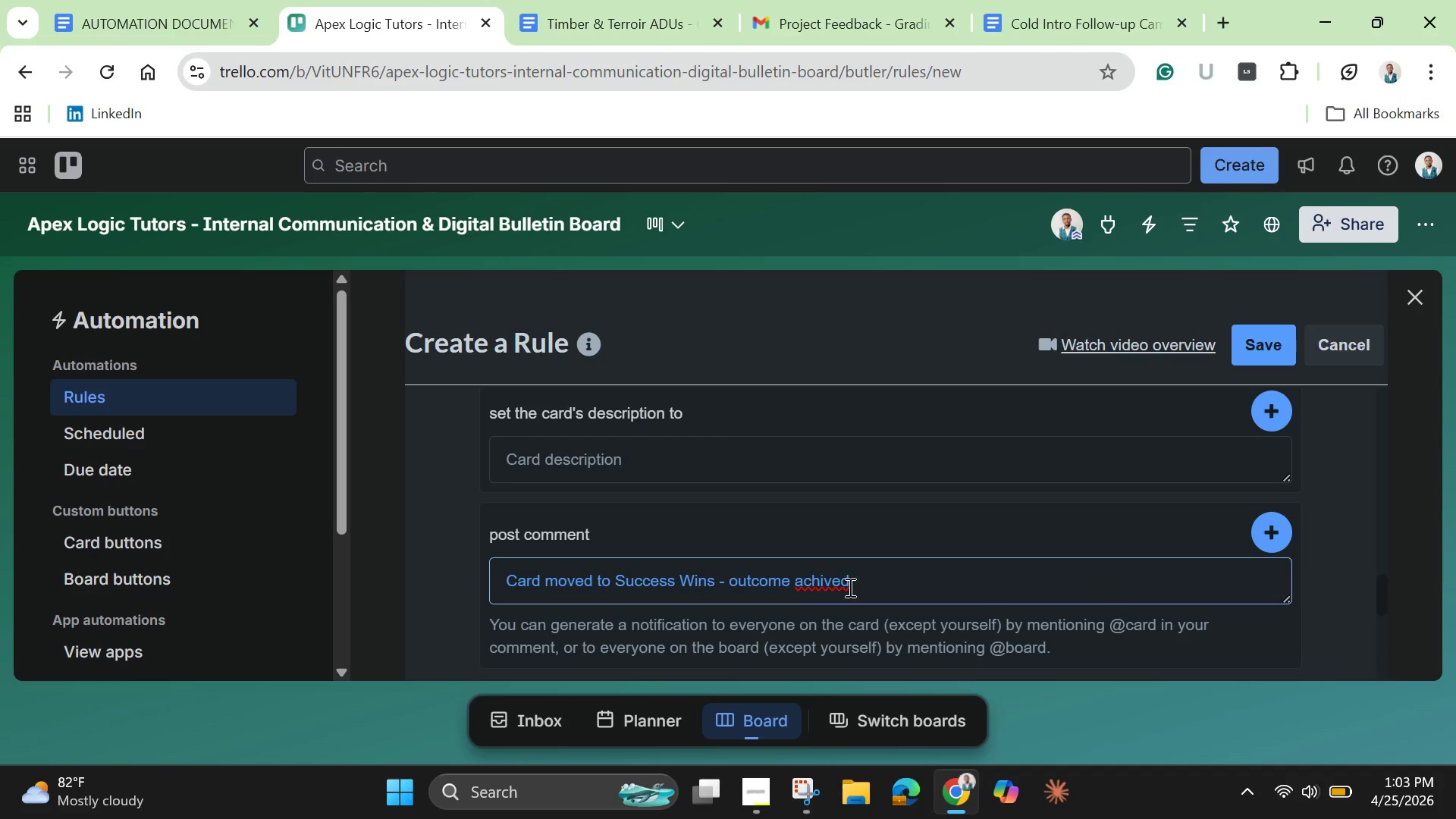 
left_click([825, 582])
 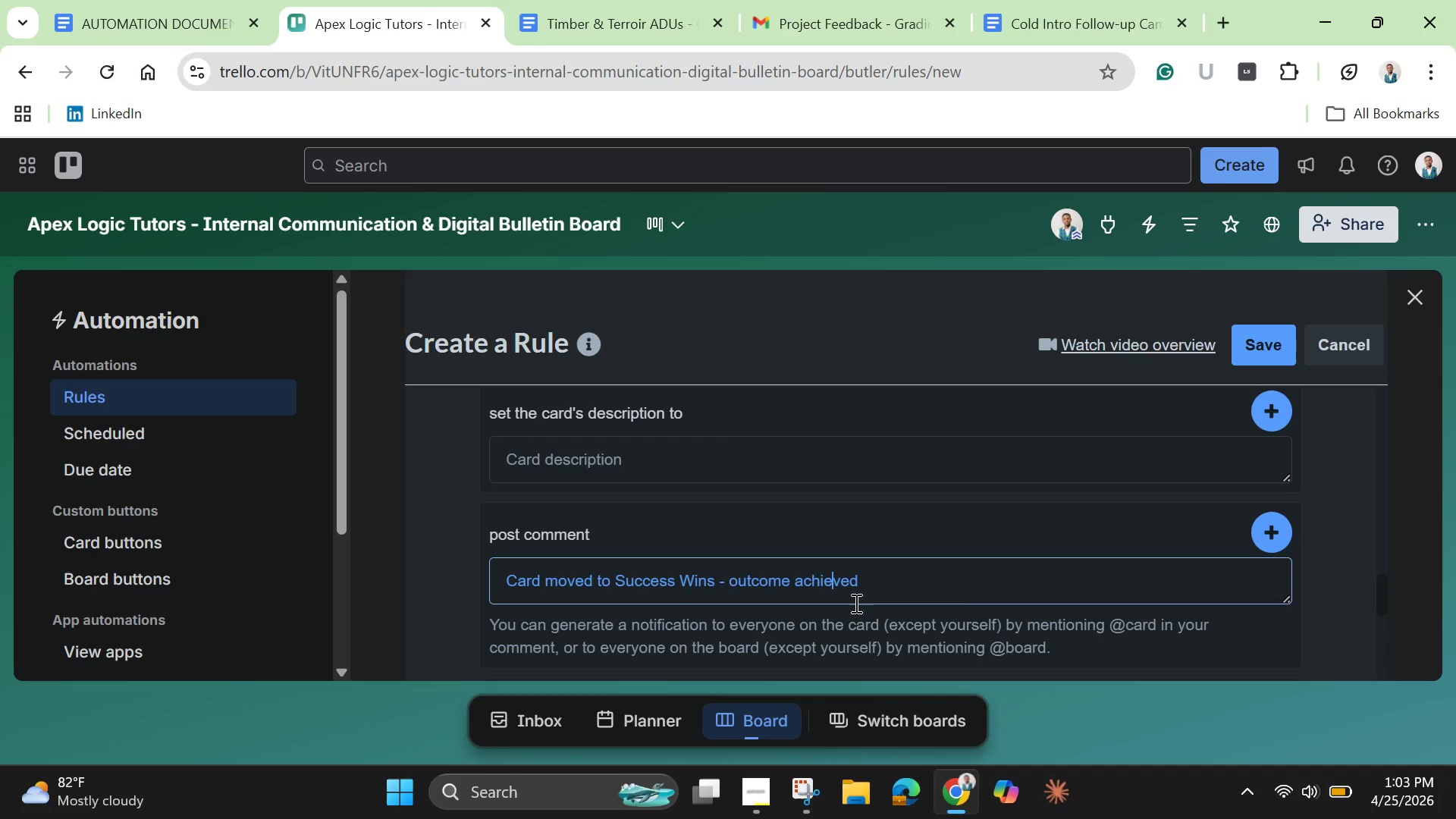 
key(E)
 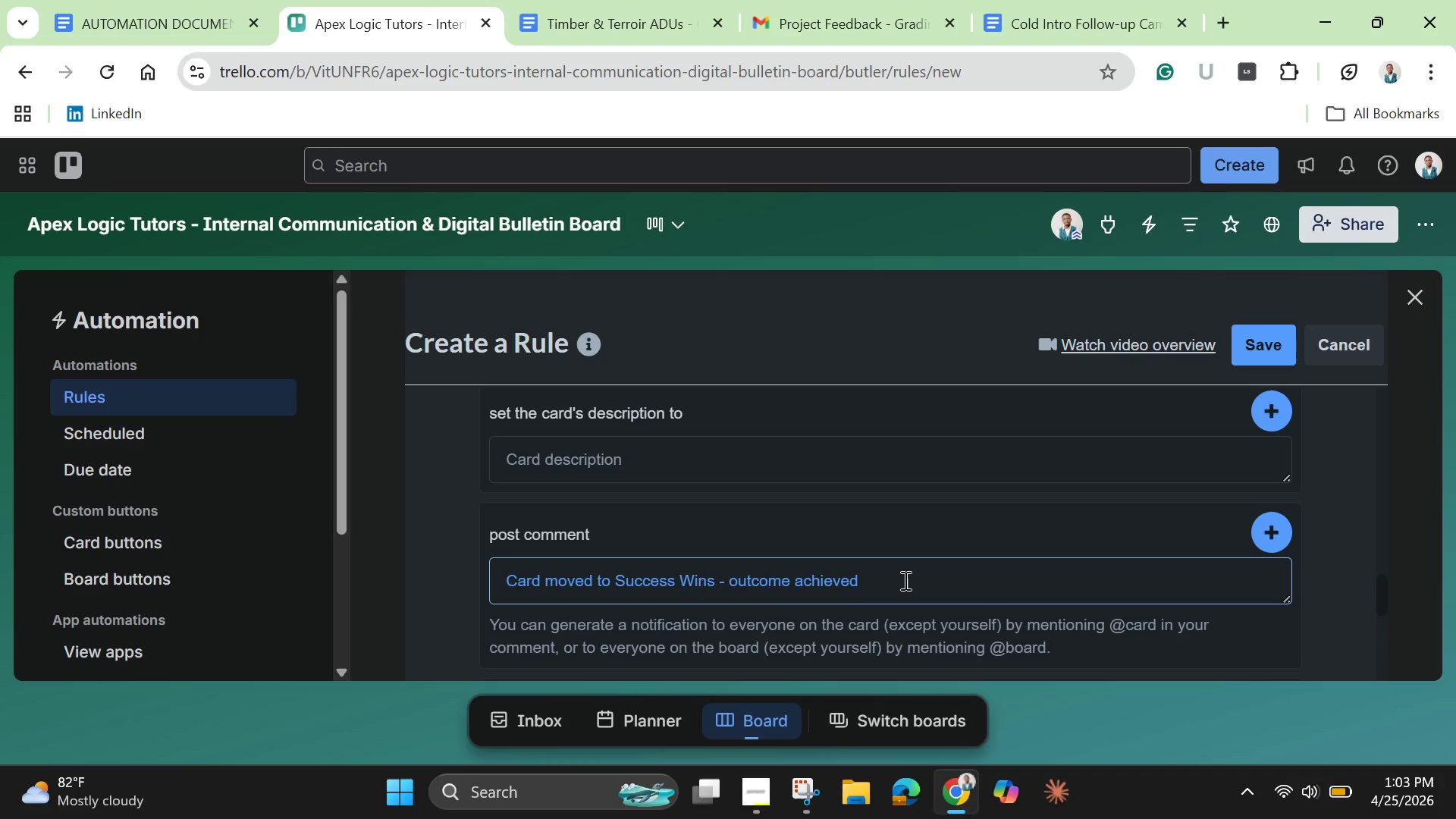 
left_click([904, 580])
 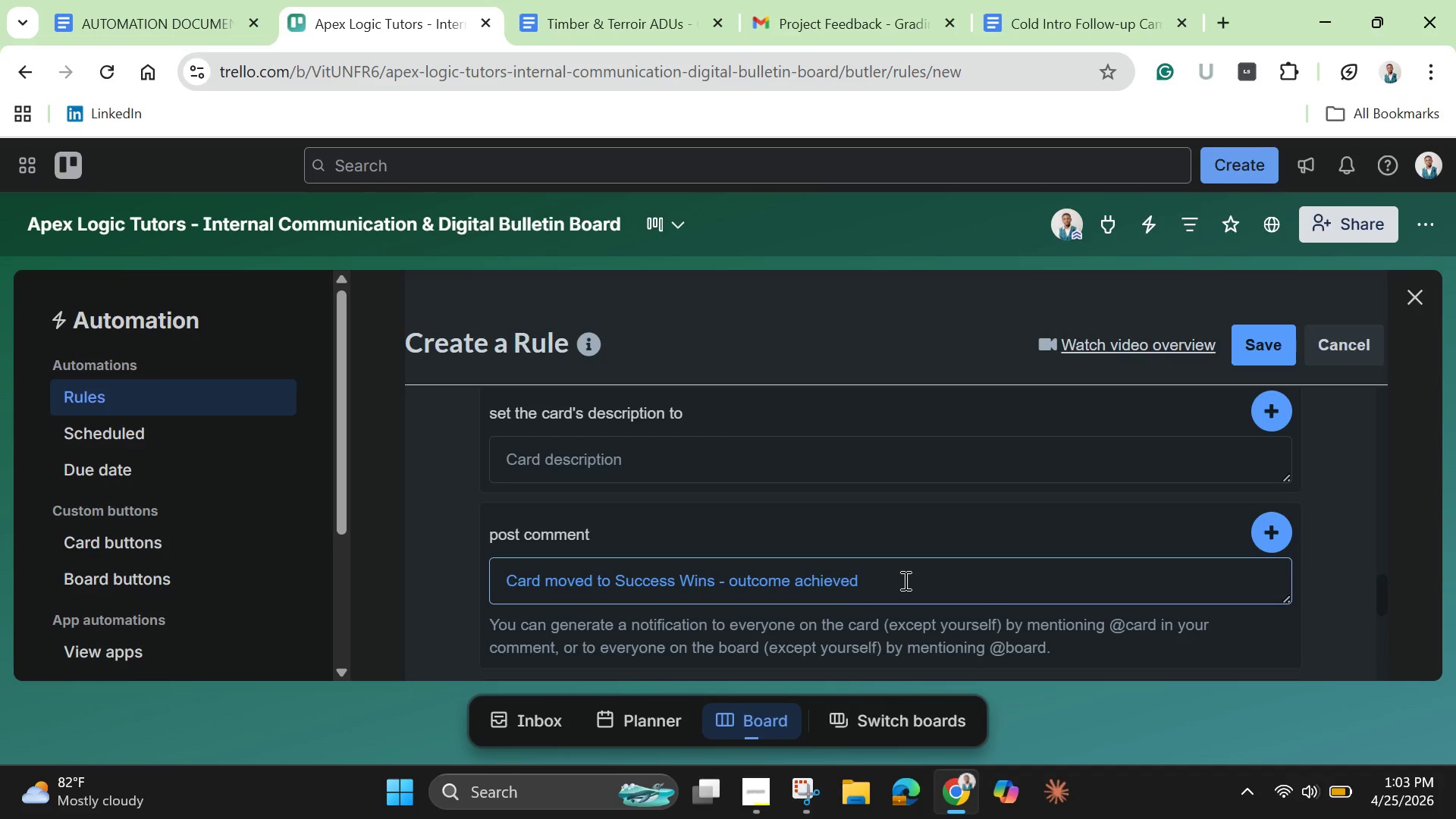 
type(and logged. )
 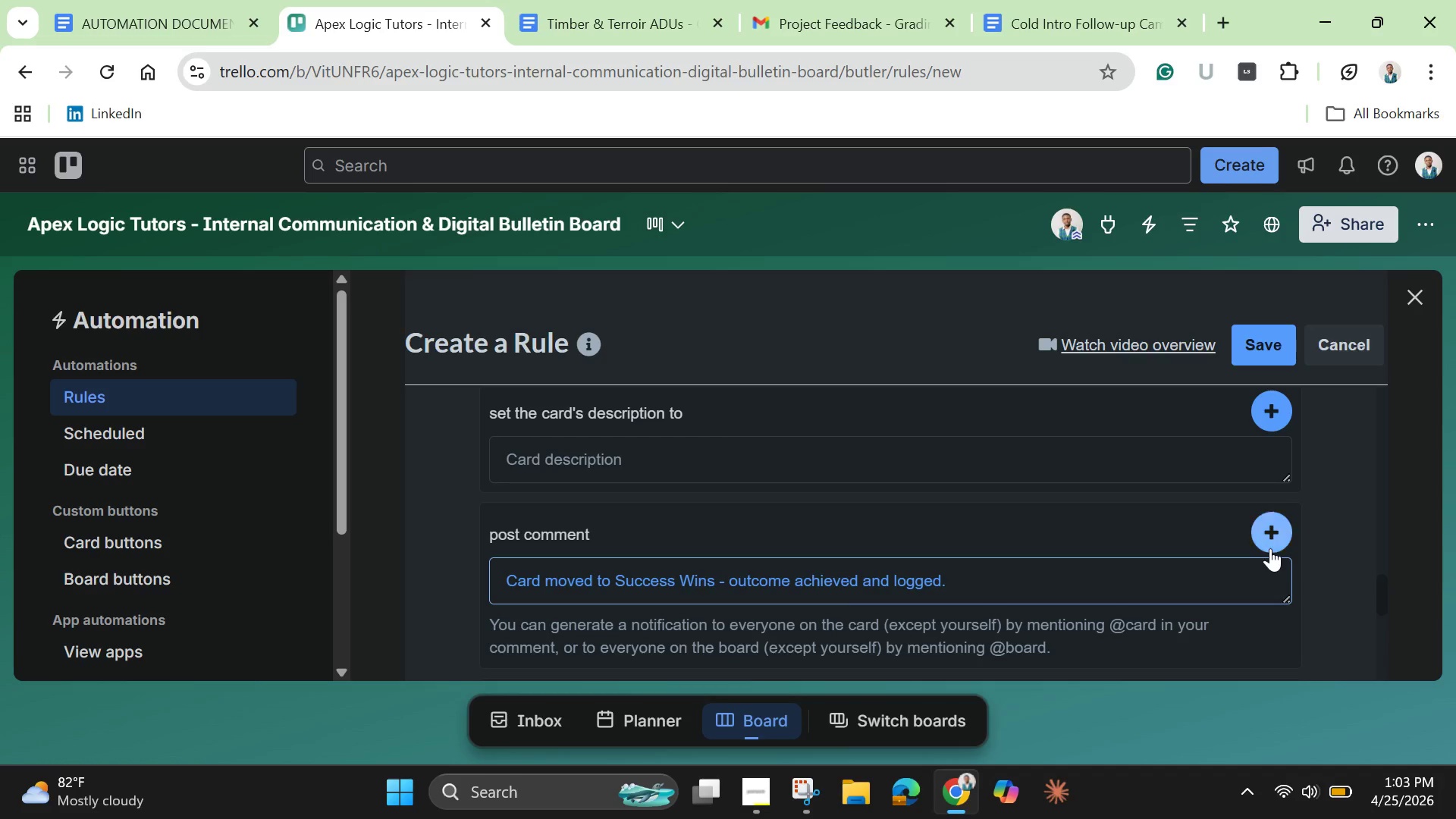 
left_click([1271, 532])
 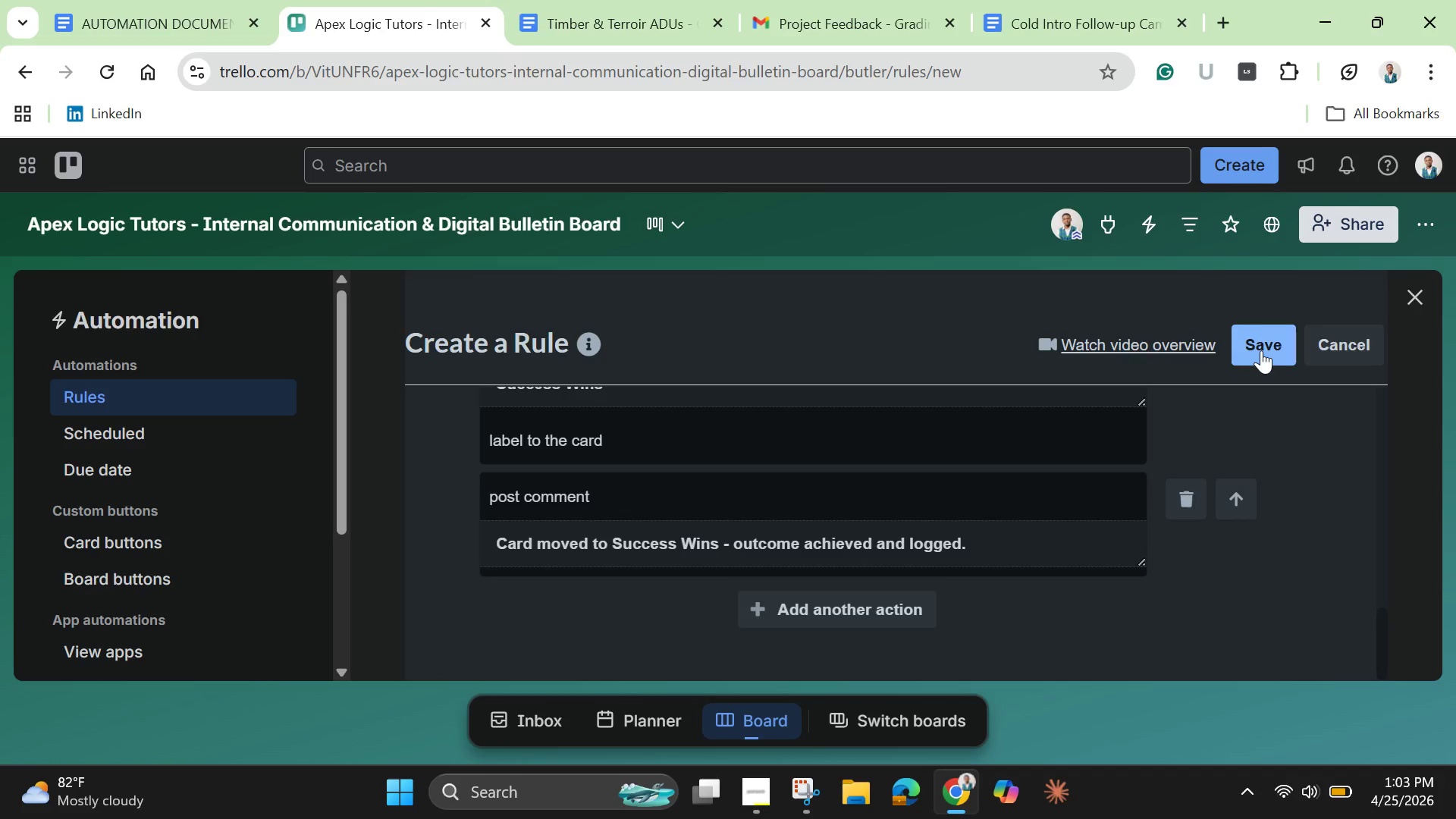 
left_click([1261, 350])
 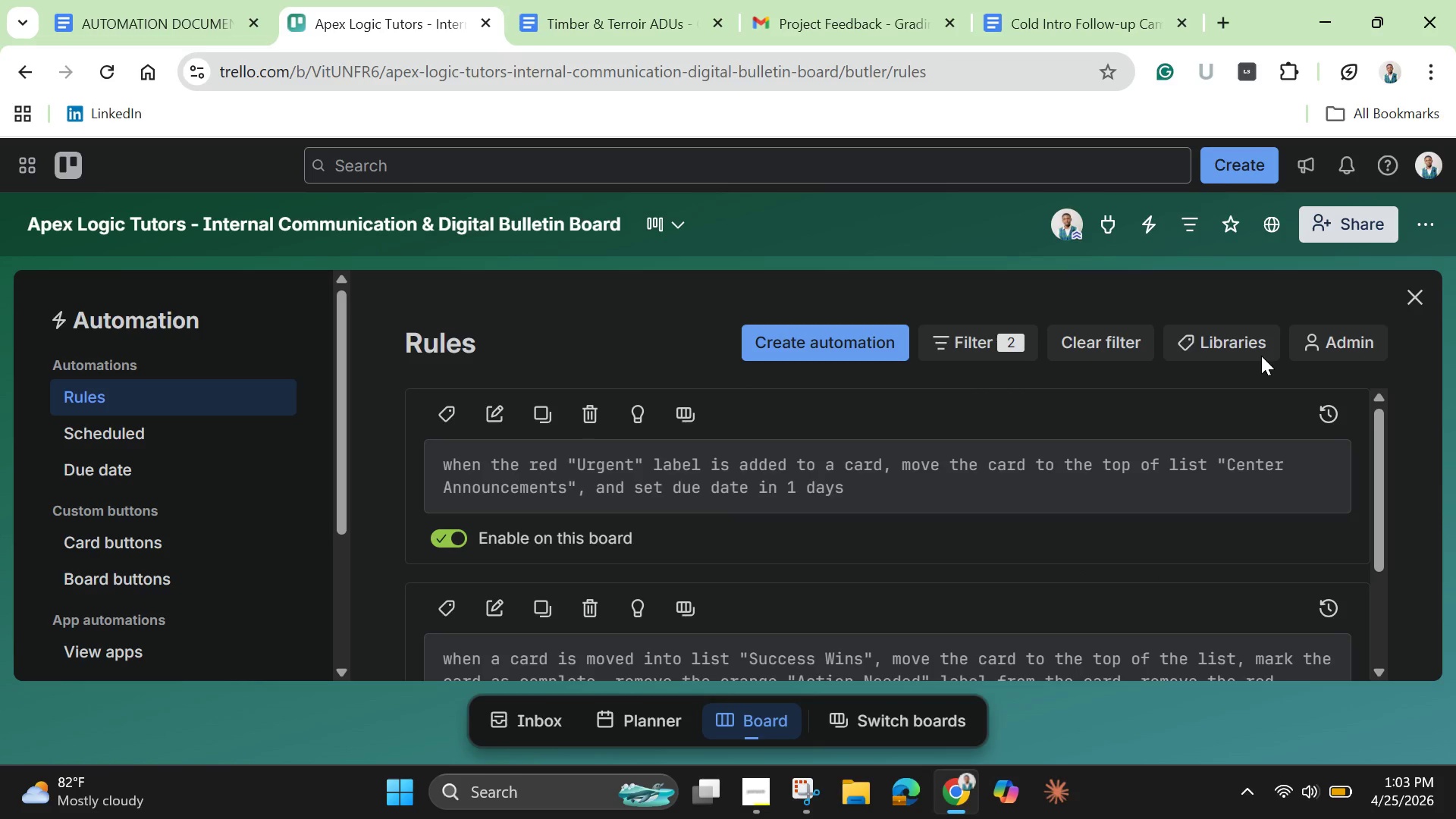 
wait(11.06)
 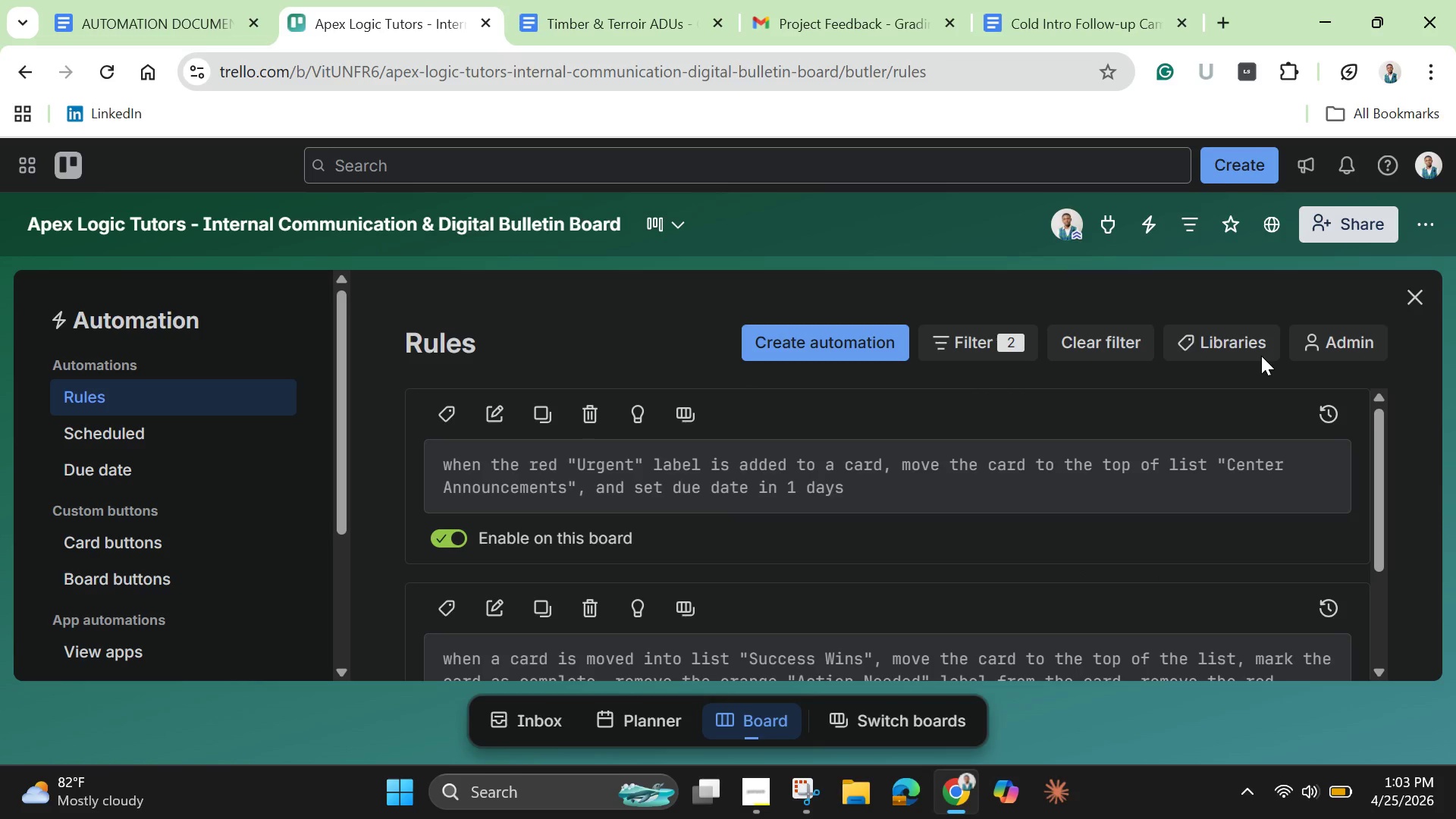 
left_click([1408, 295])
 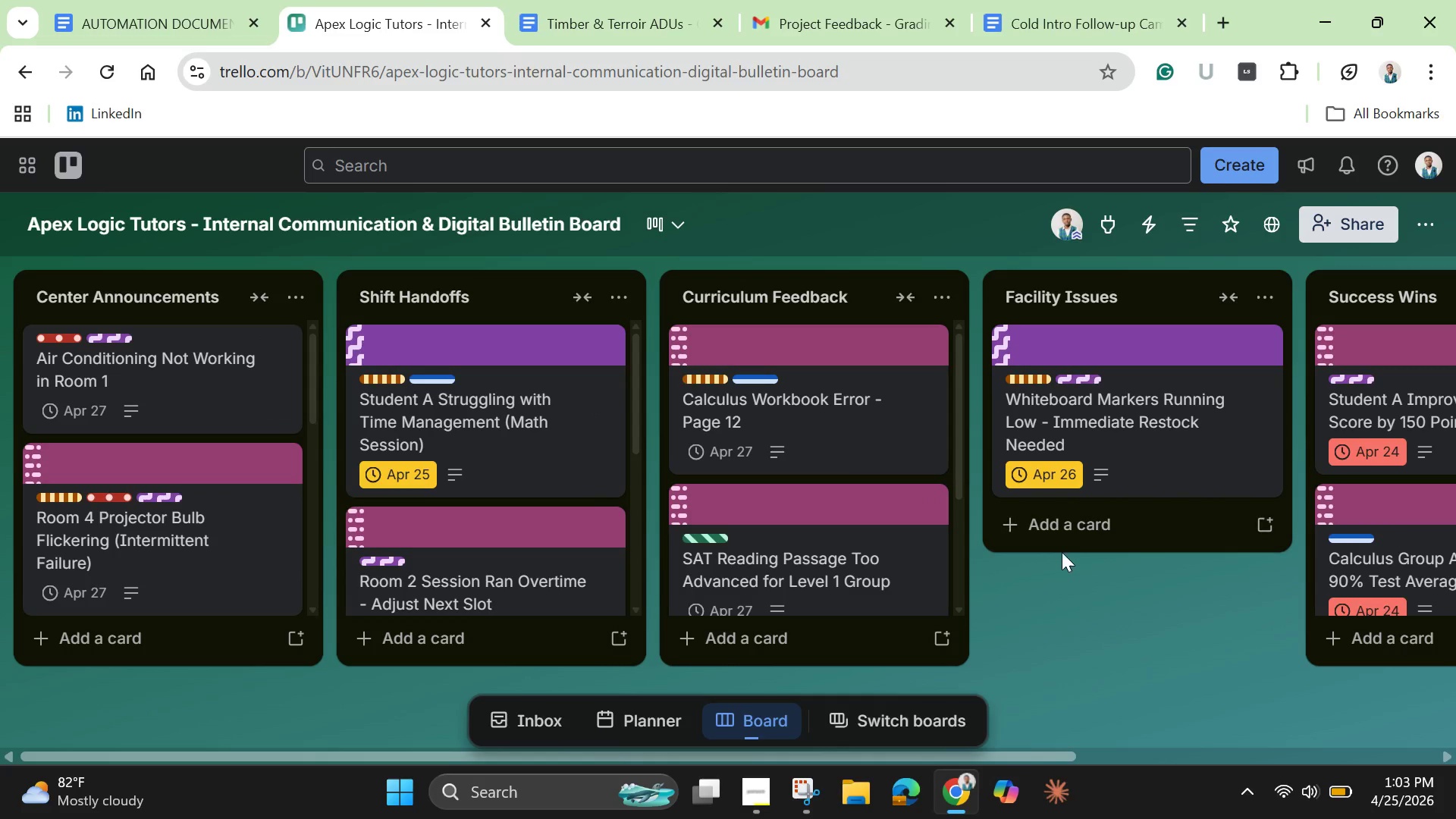 
left_click([1073, 528])
 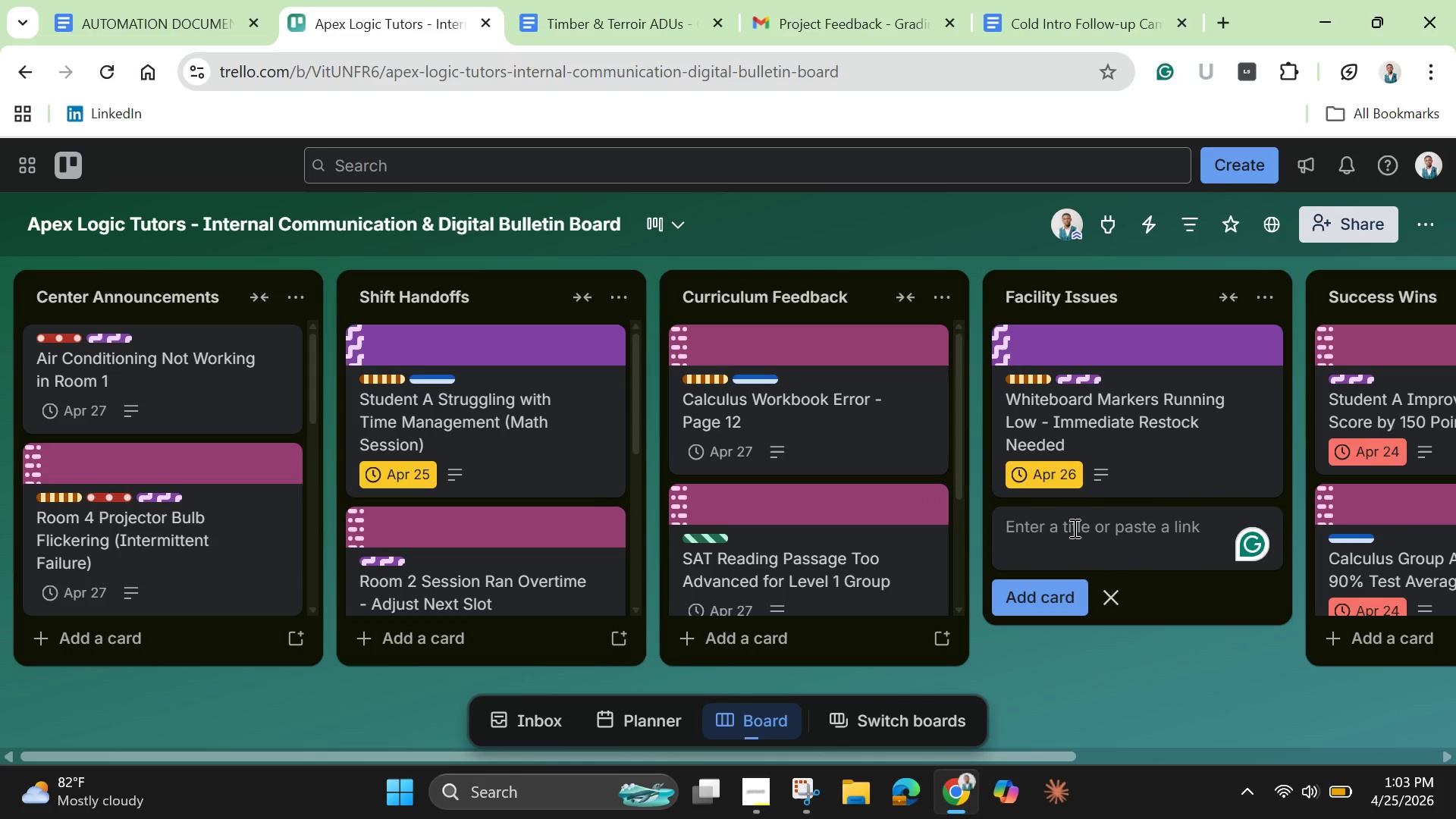 
type(Tesr)
key(Backspace)
type(ting)
 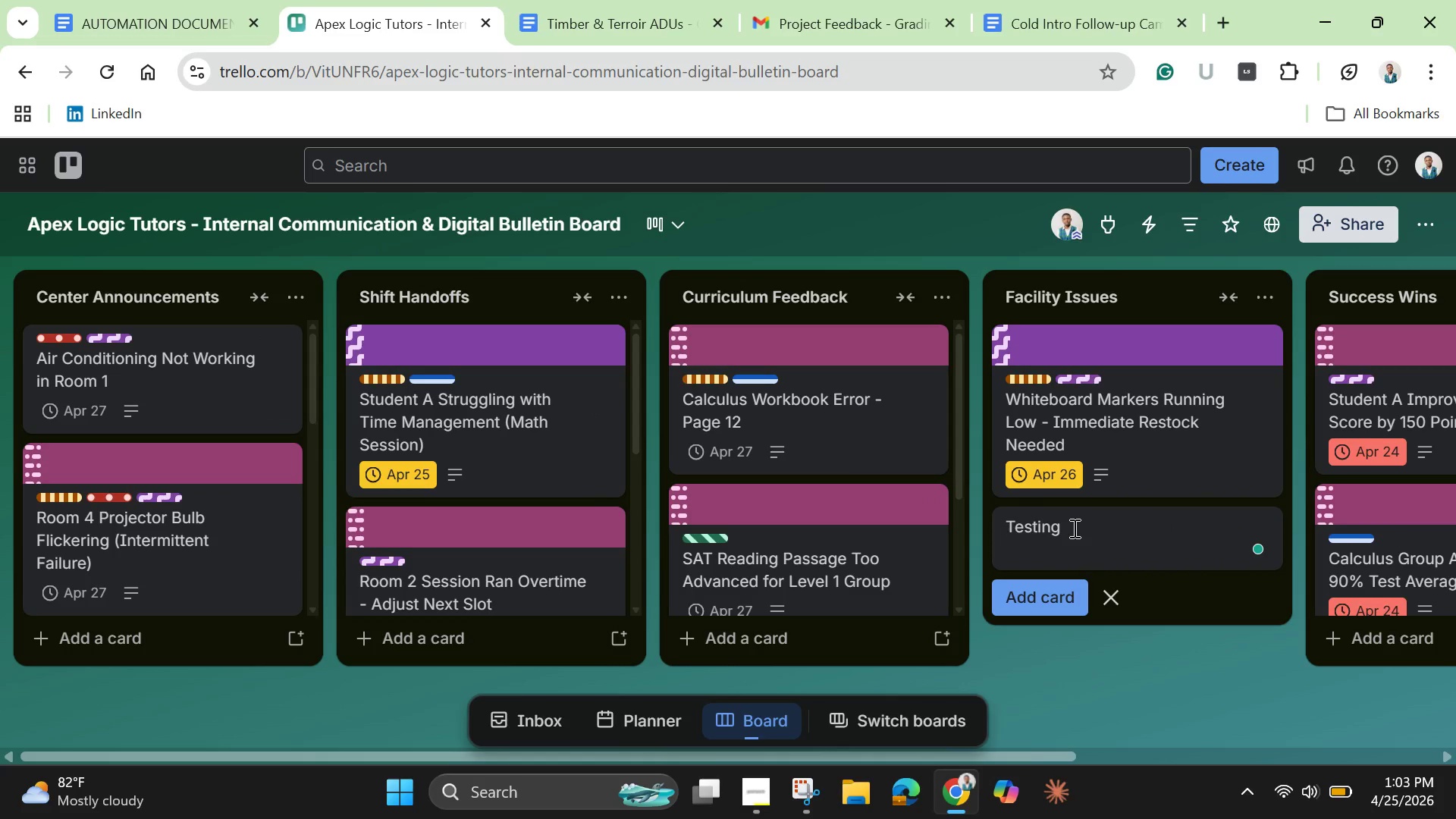 
key(Enter)
 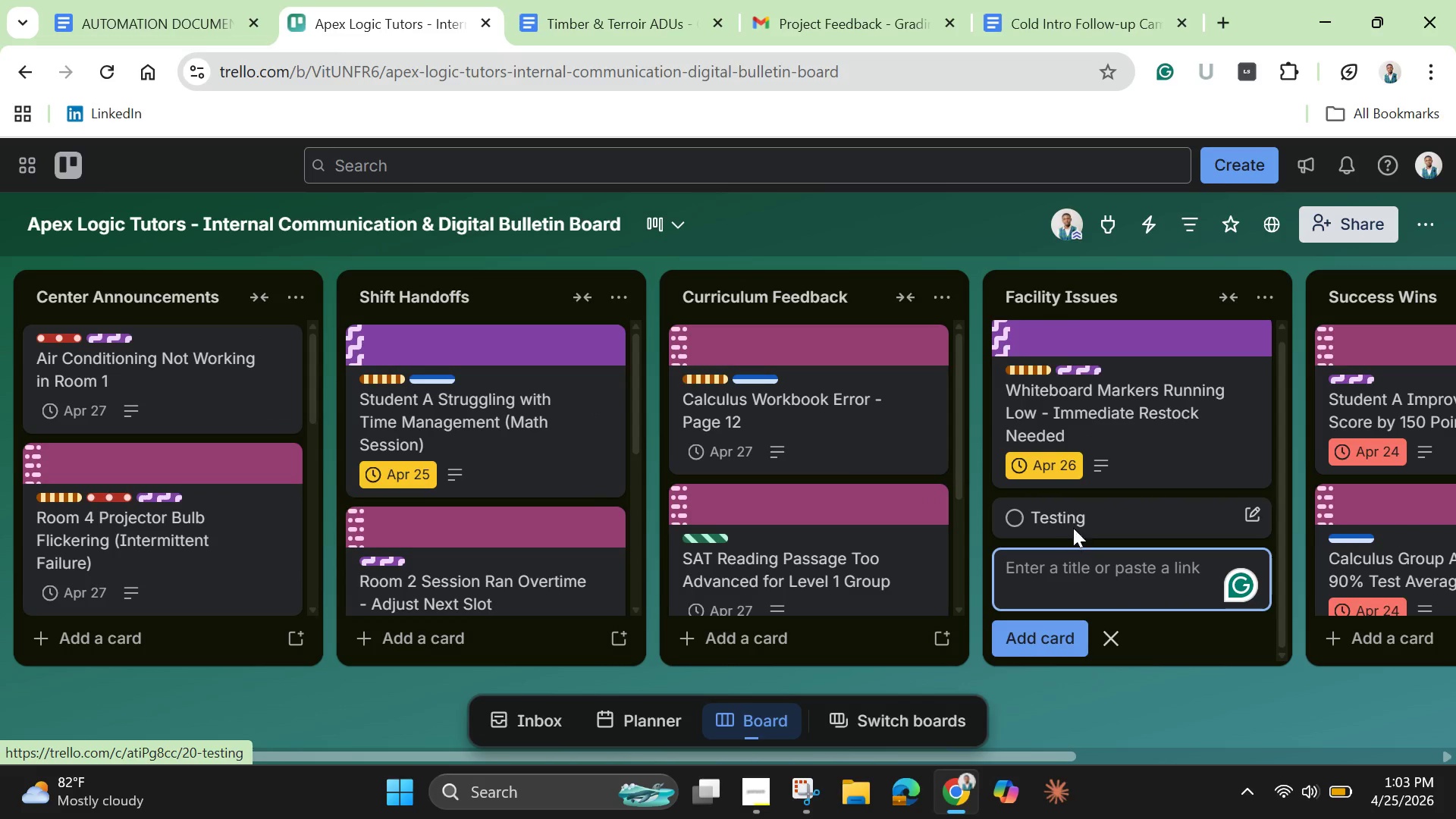 
left_click([1073, 528])
 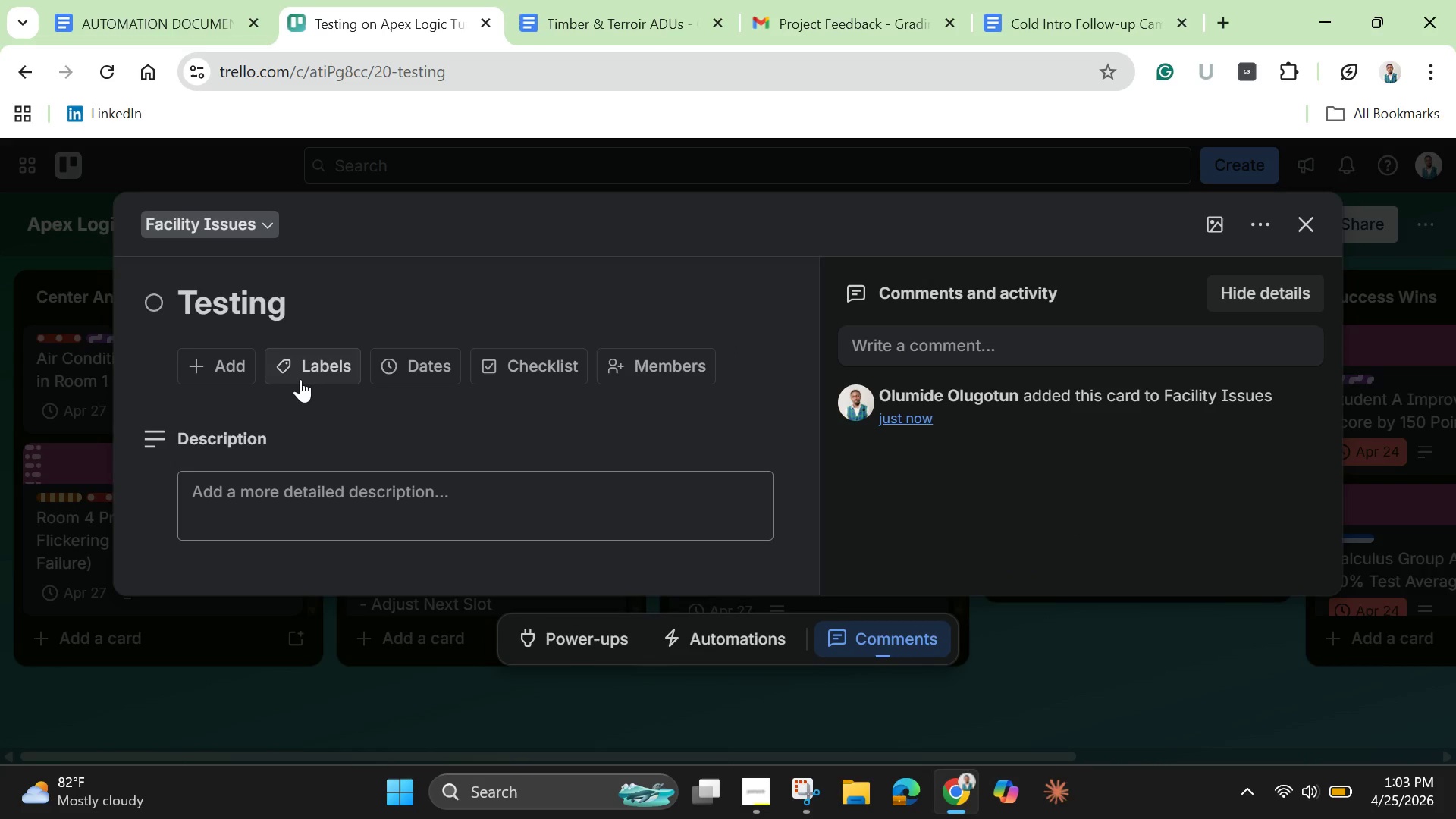 
left_click([308, 372])
 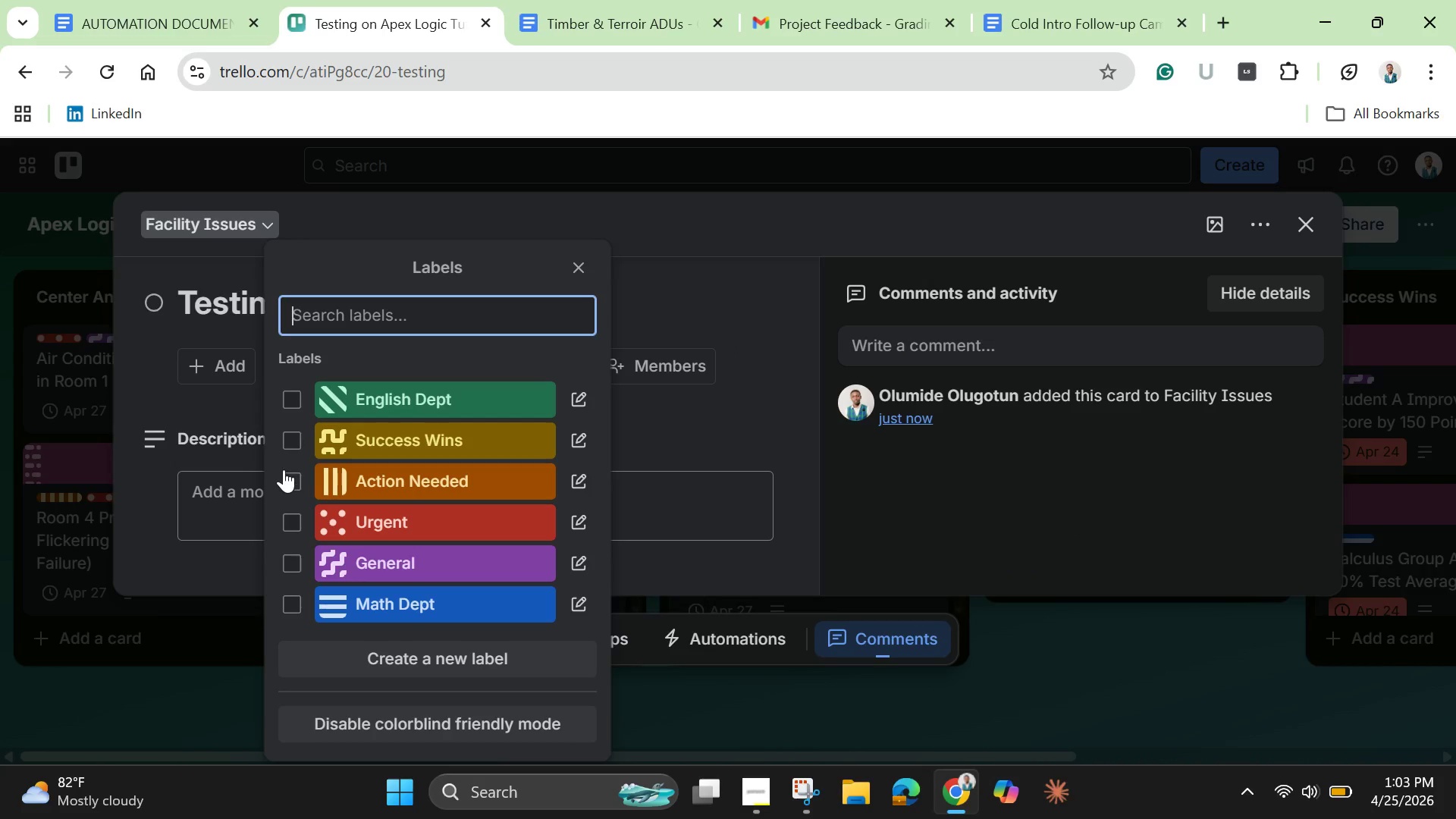 
left_click([284, 468])
 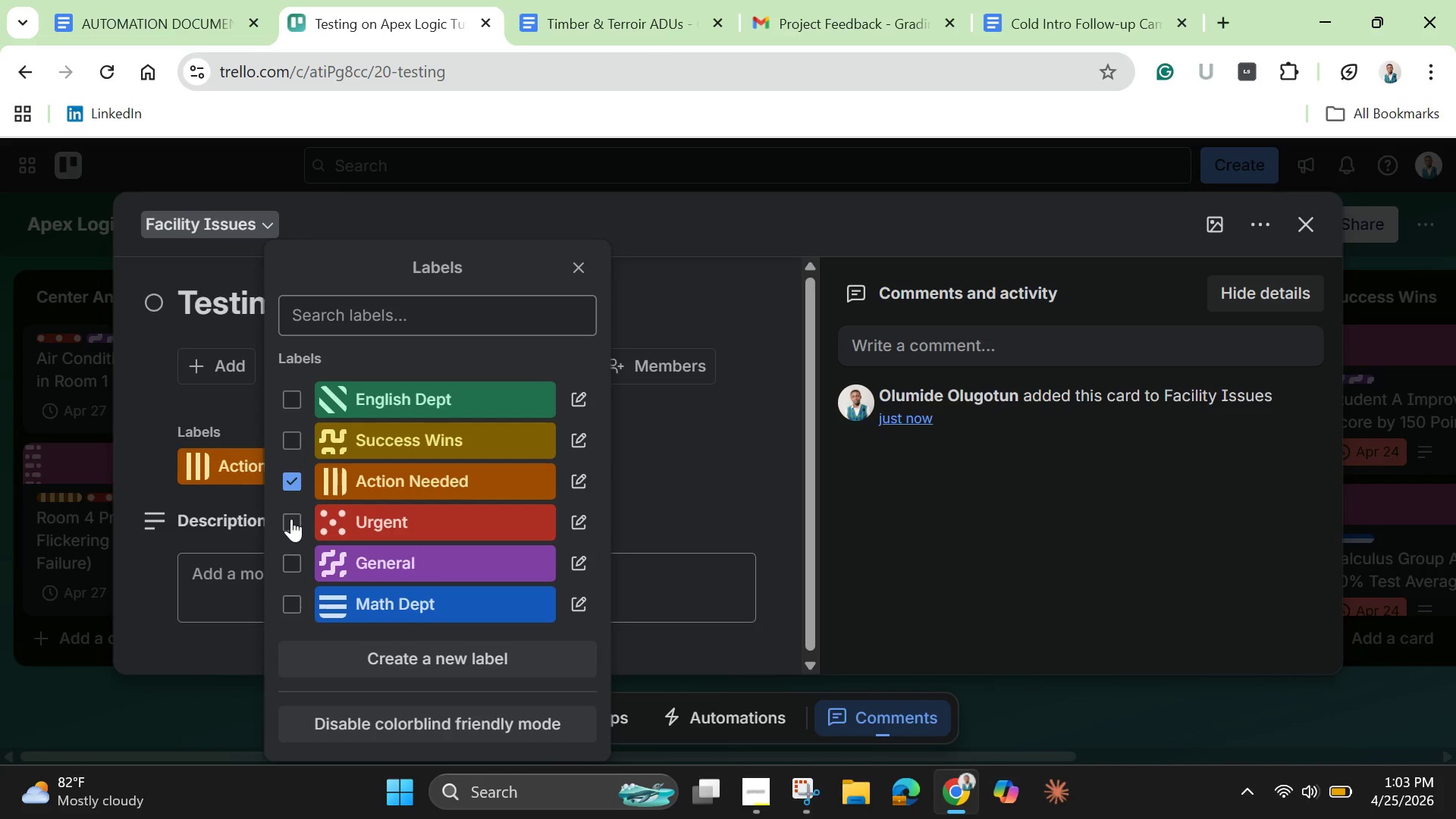 
left_click([291, 519])
 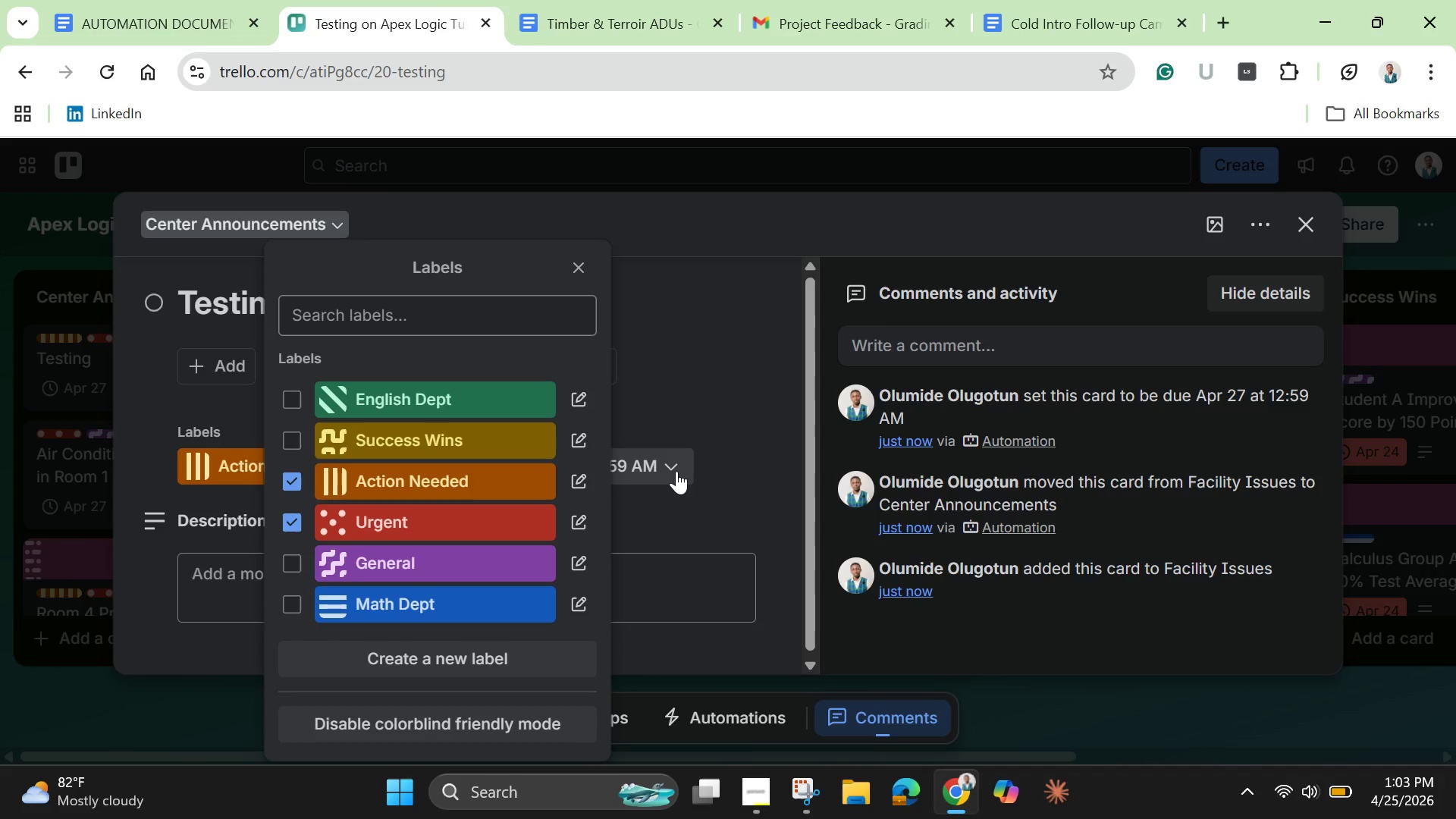 
left_click([724, 386])
 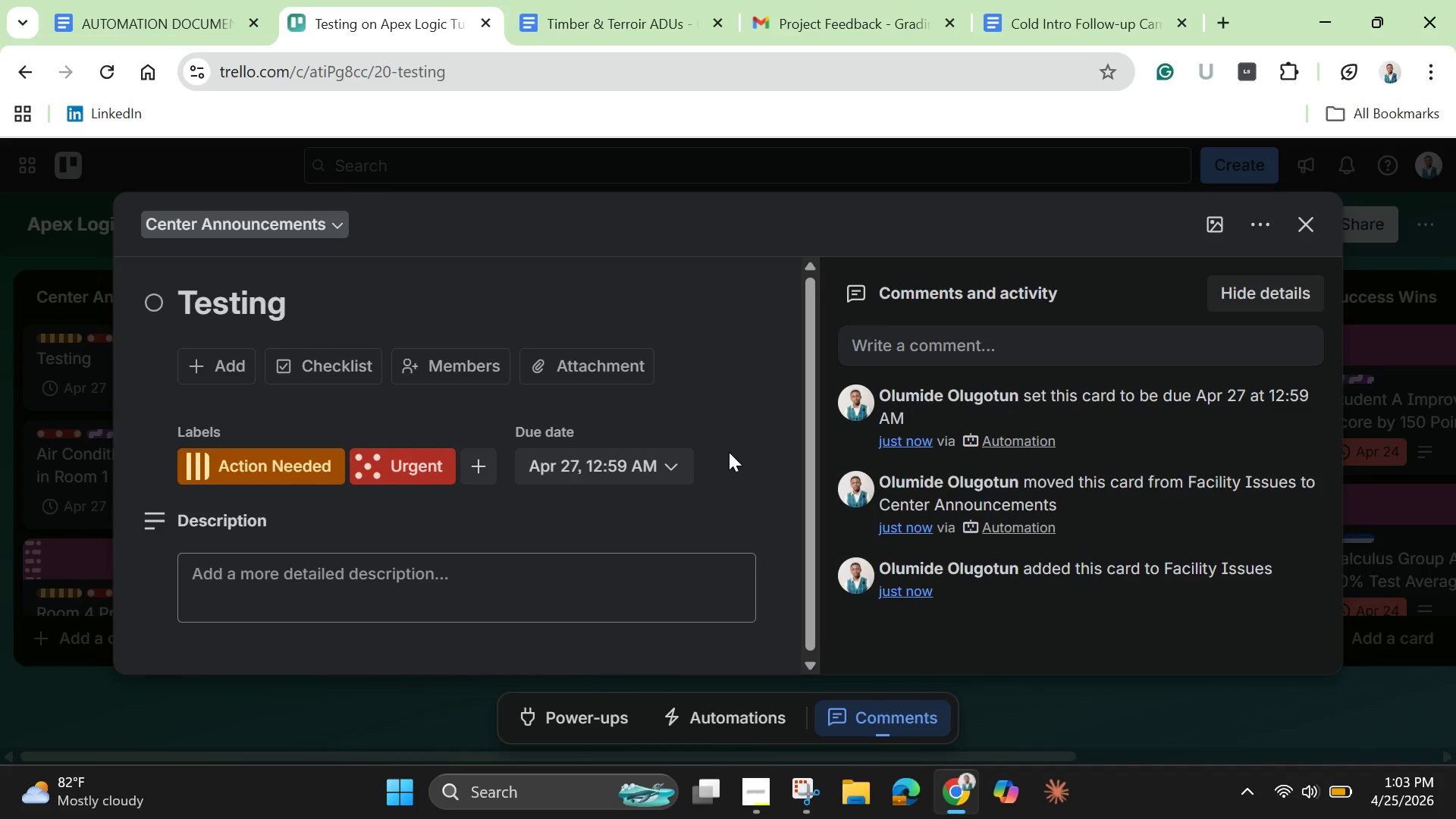 
scroll: coordinate [729, 477], scroll_direction: down, amount: 9.0
 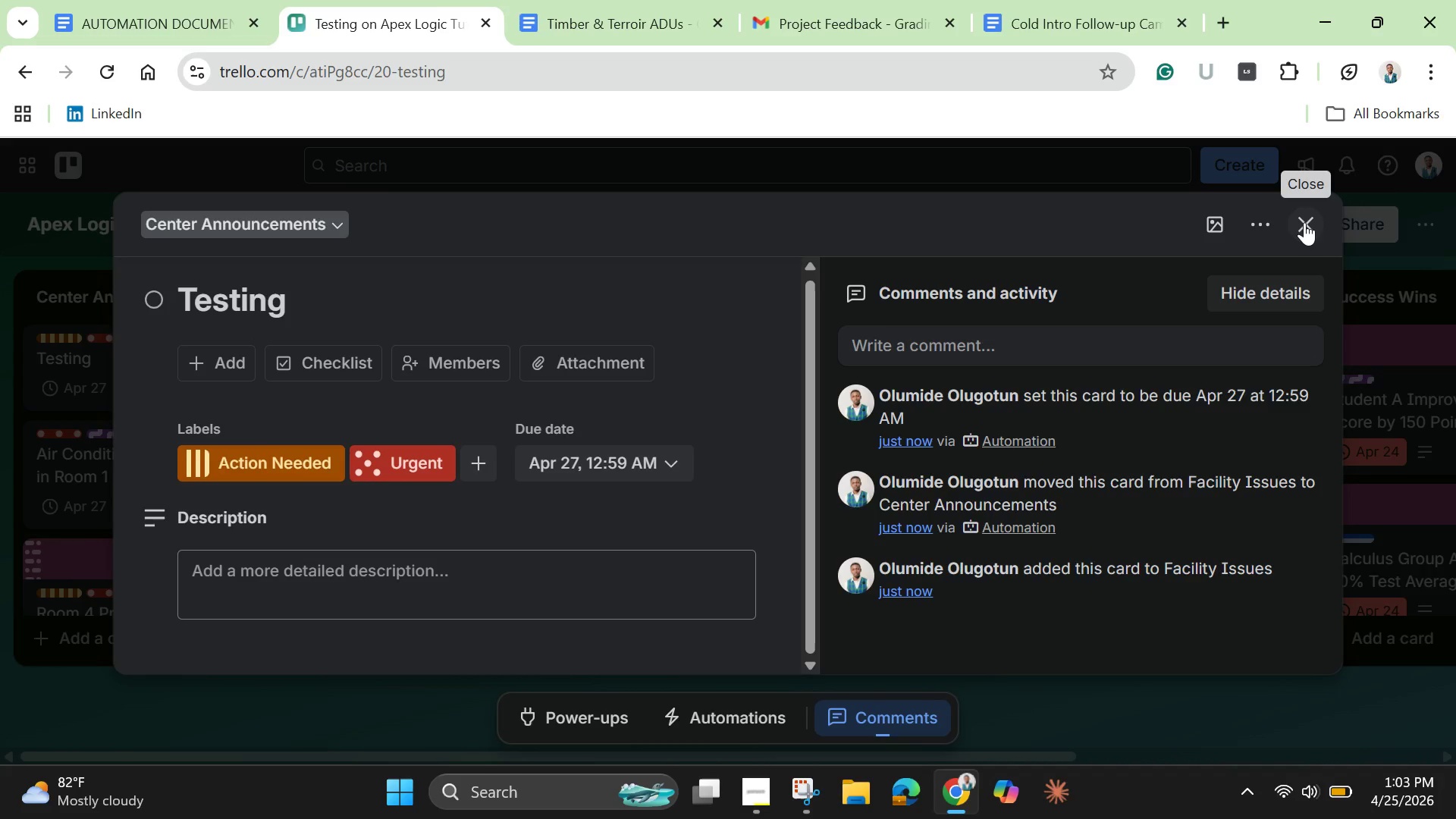 
left_click([1304, 222])
 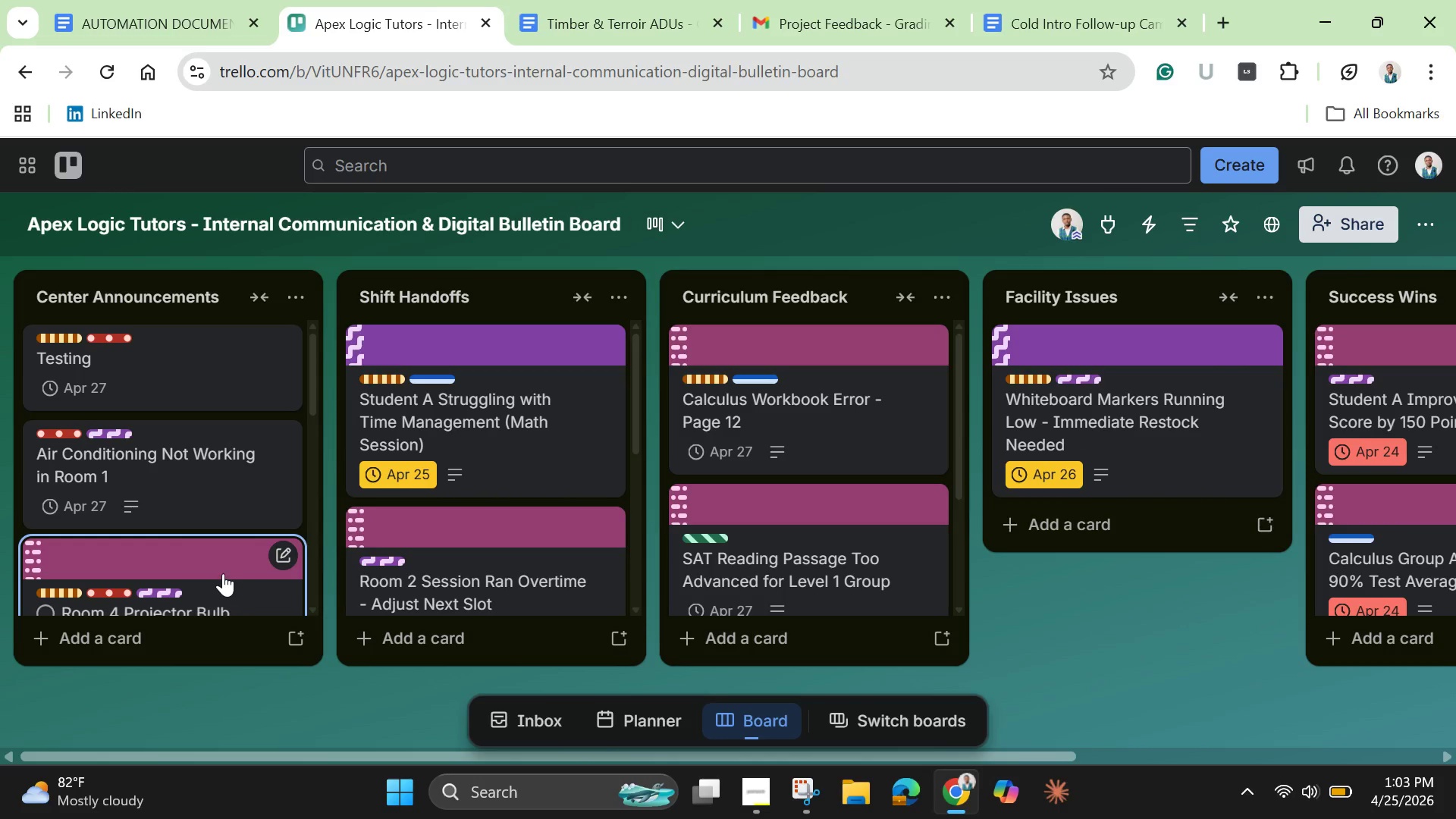 
scroll: coordinate [221, 572], scroll_direction: up, amount: 4.0
 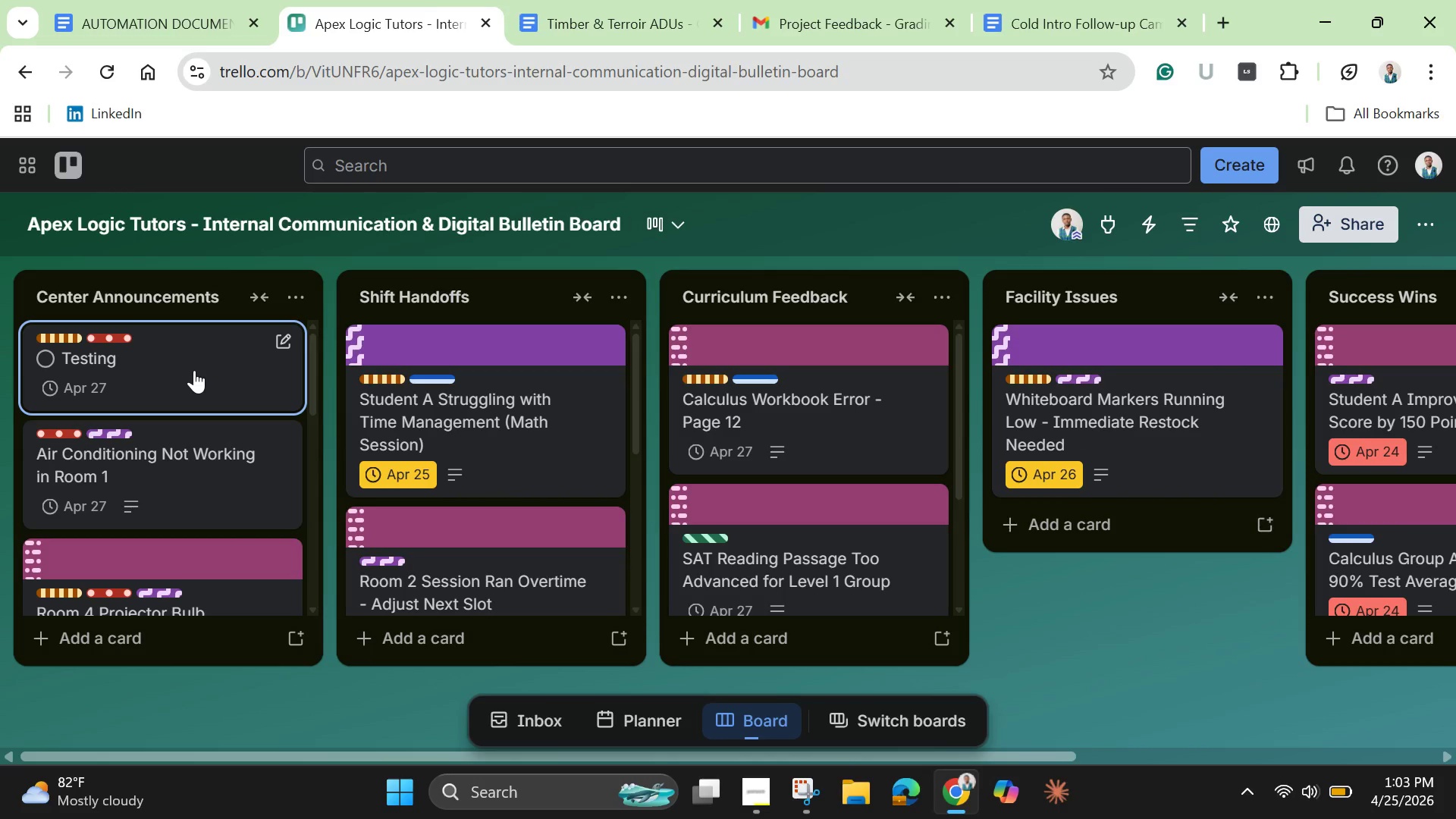 
left_click_drag(start_coordinate=[194, 370], to_coordinate=[1093, 554])
 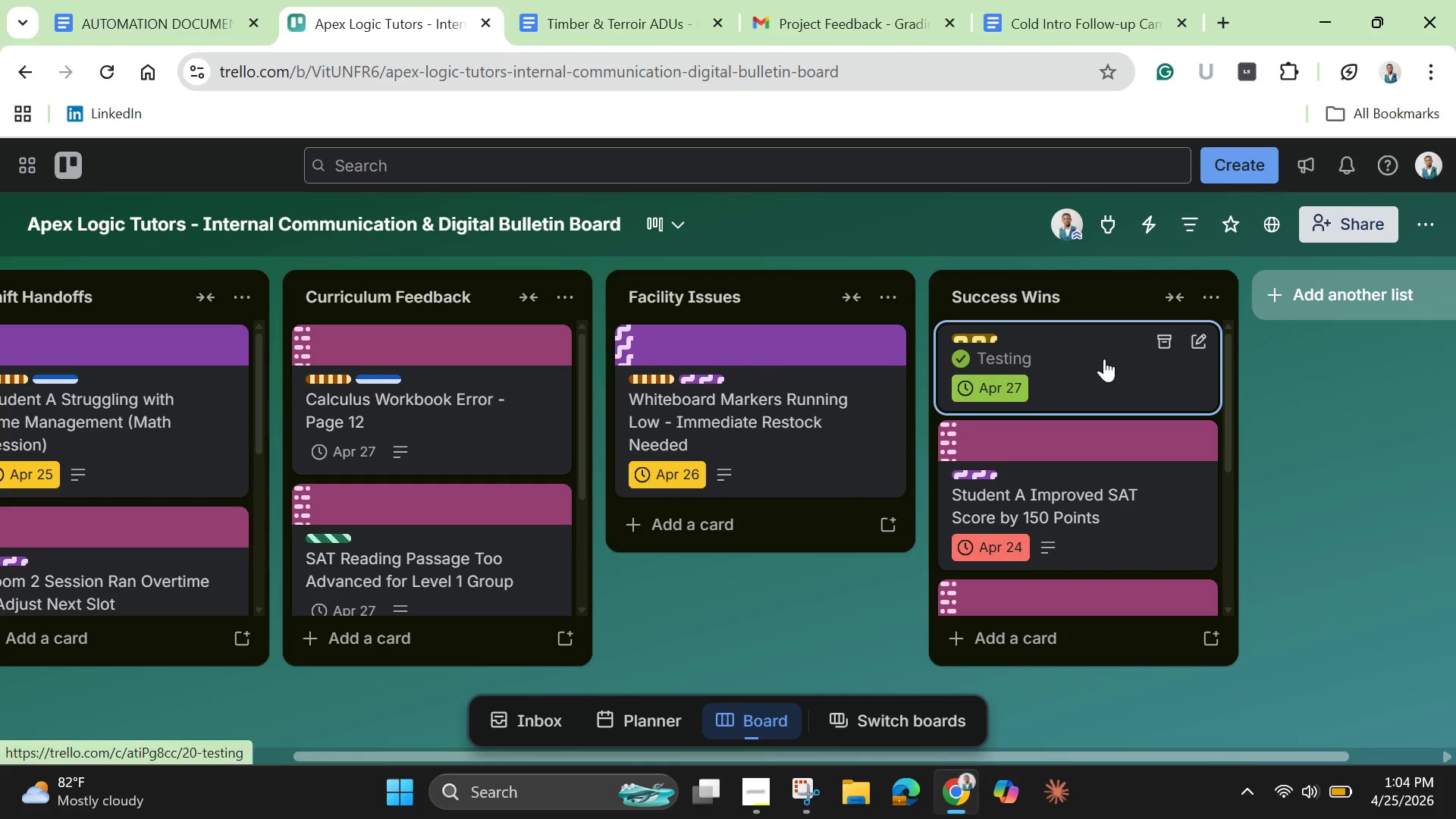 
wait(5.16)
 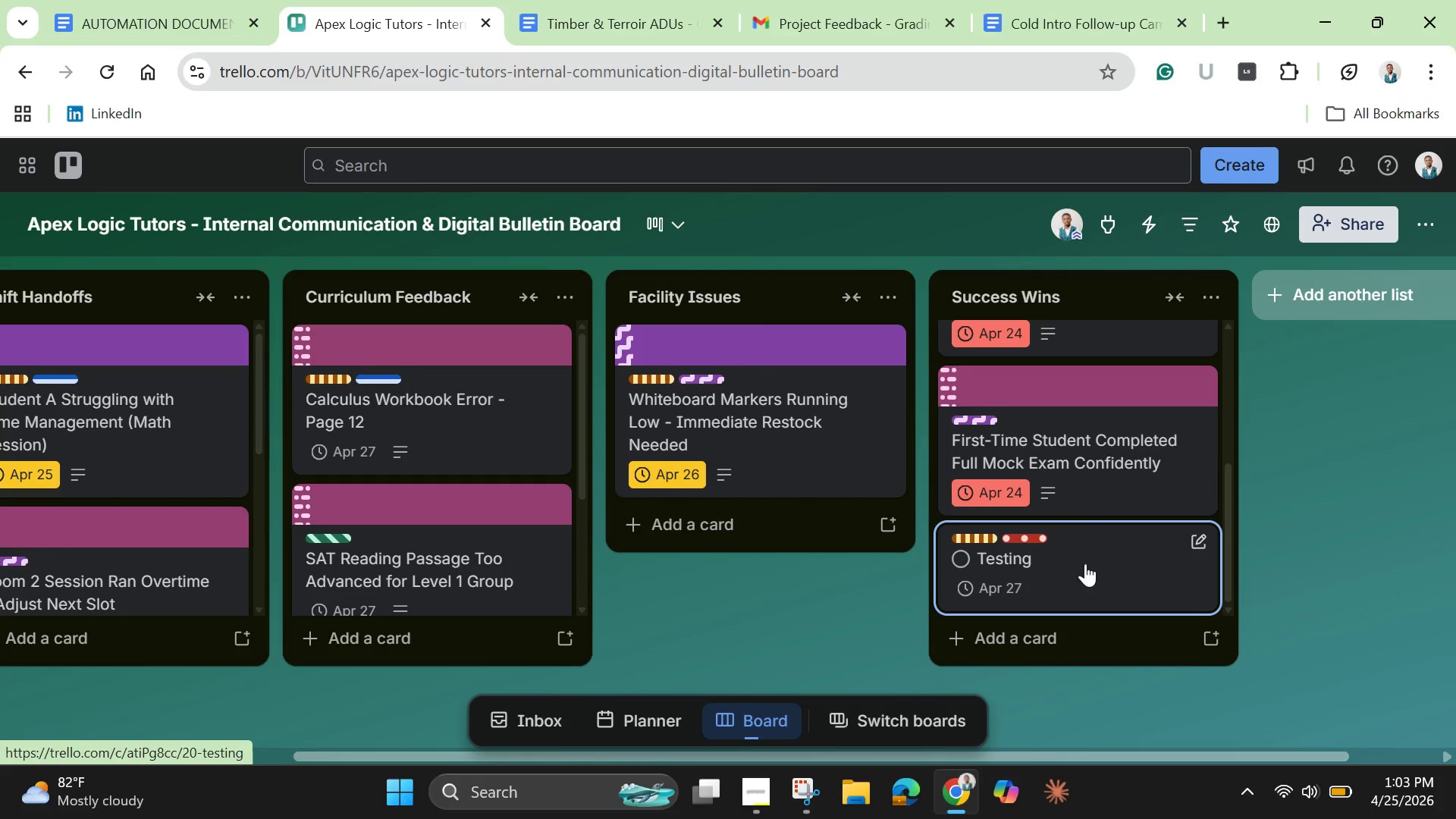 
left_click([1104, 360])
 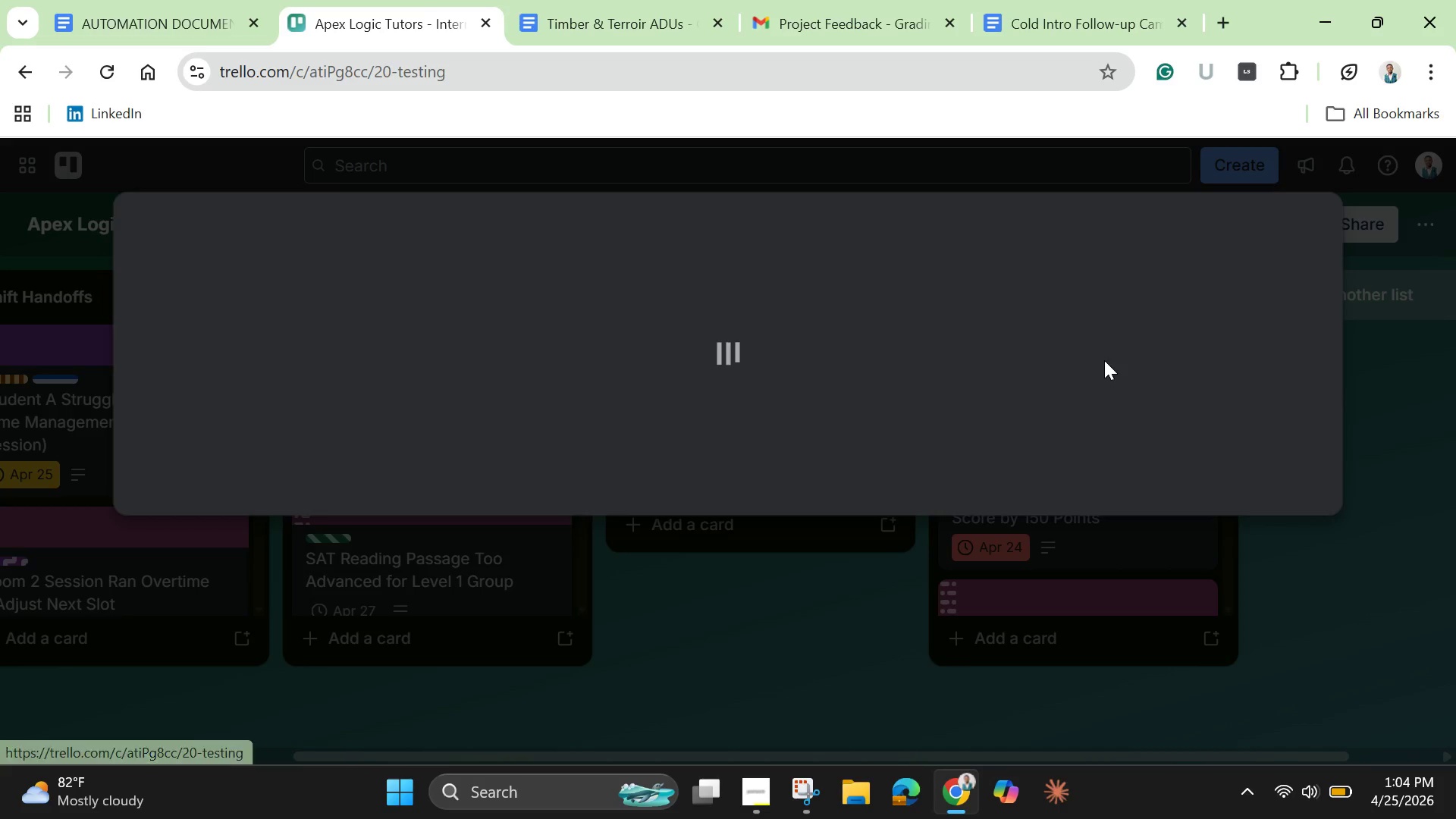 
mouse_move([720, 490])
 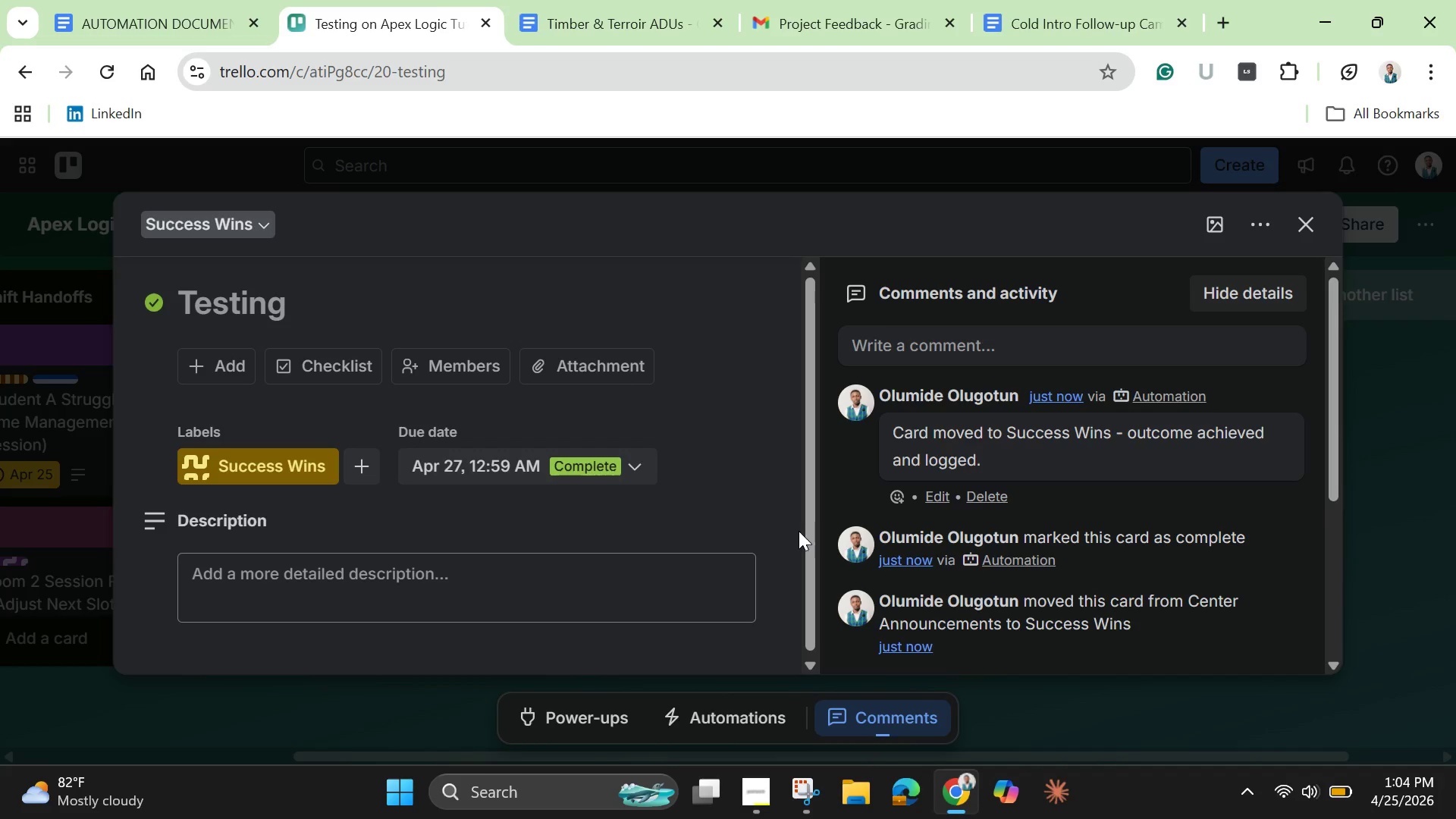 
left_click_drag(start_coordinate=[799, 531], to_coordinate=[800, 573])
 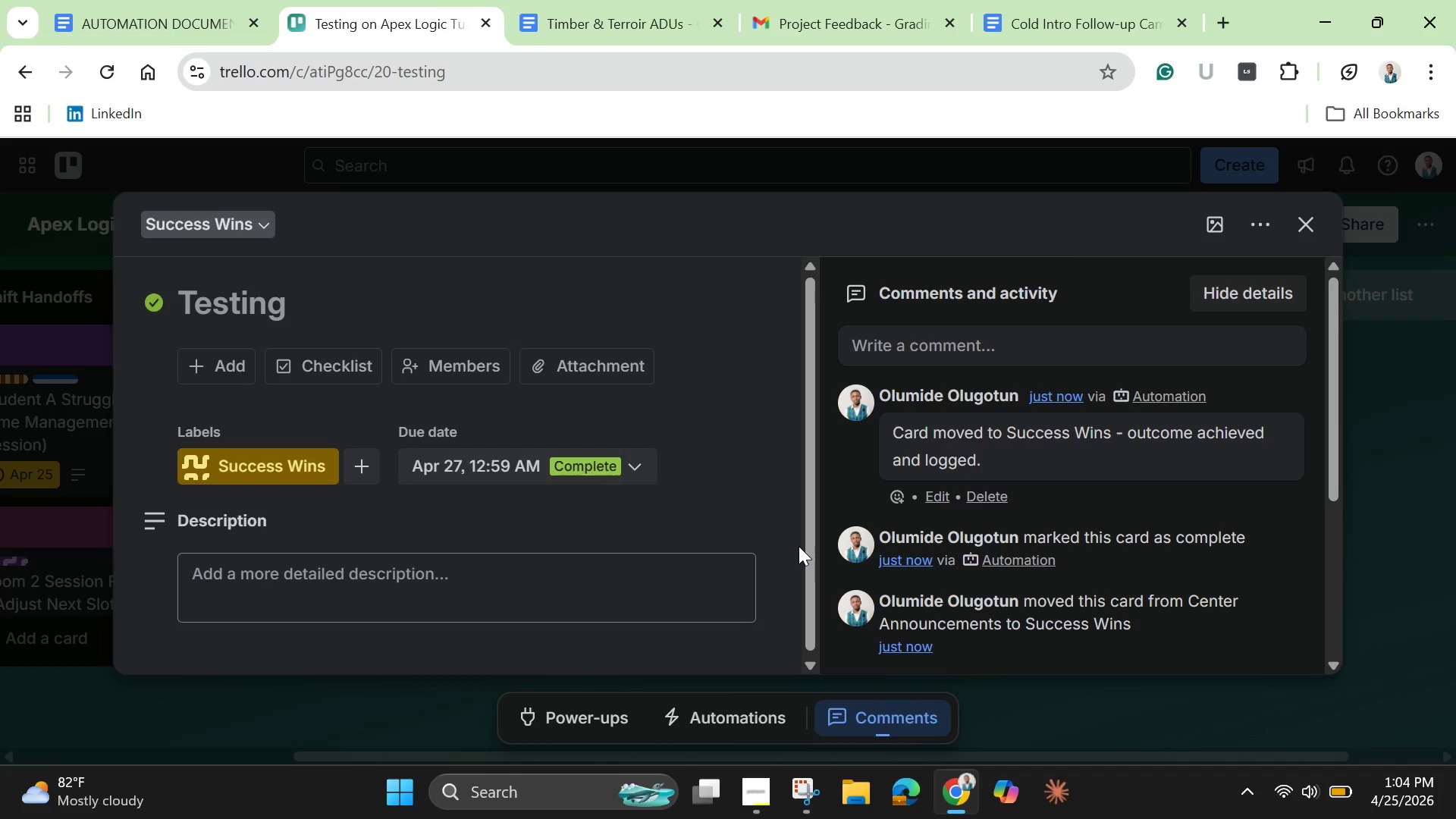 
left_click([799, 546])
 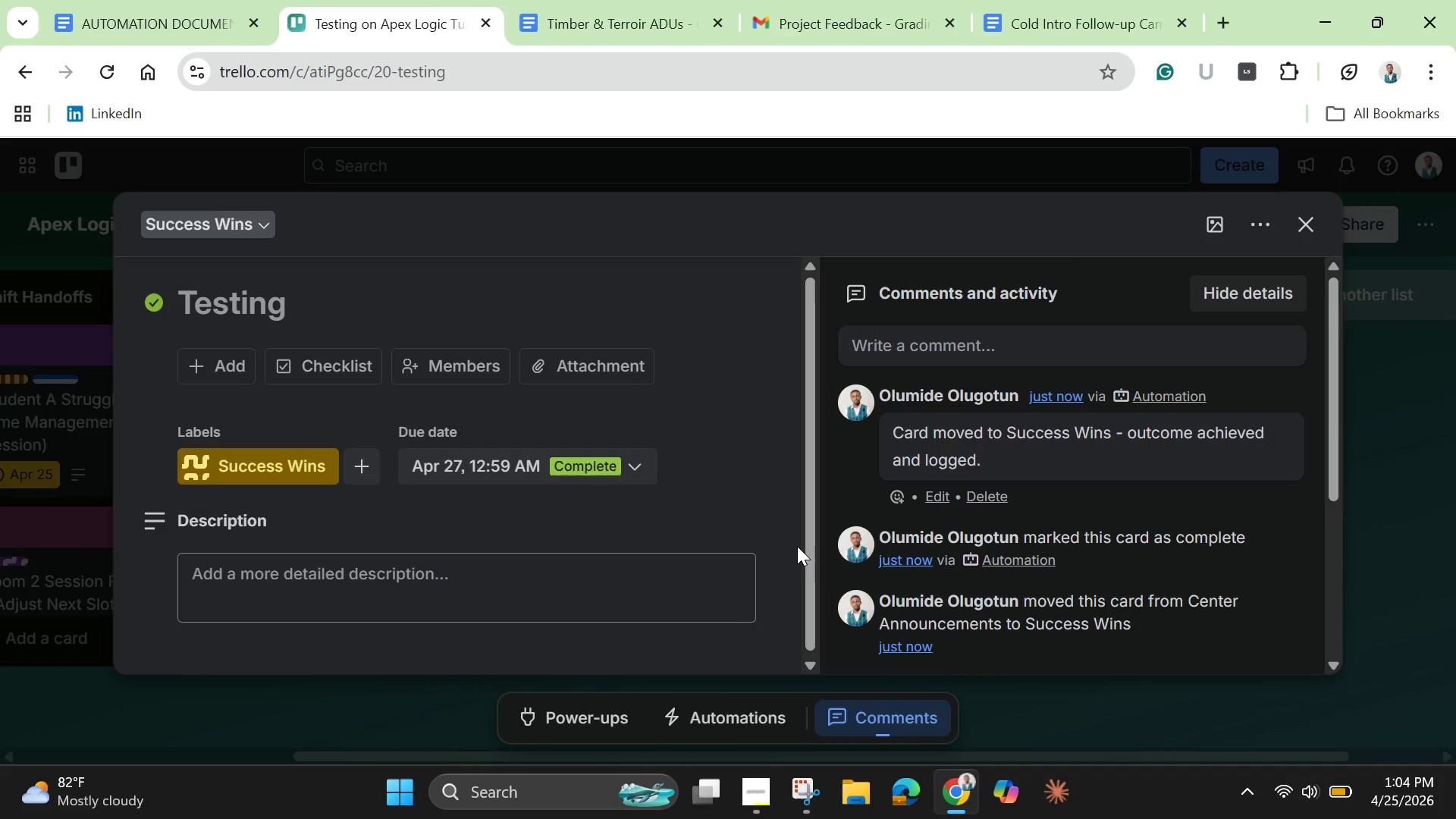 
wait(22.14)
 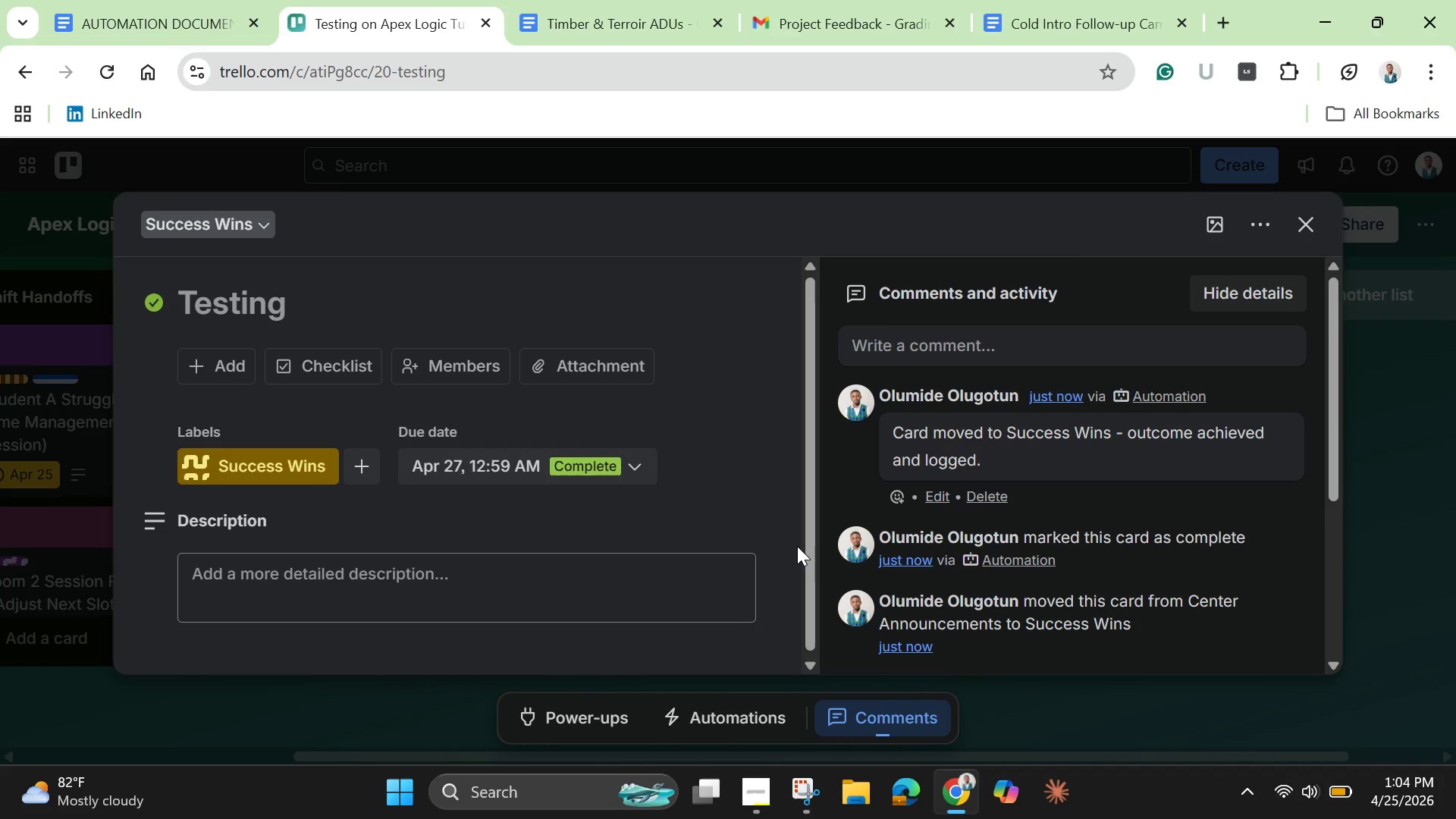 
left_click([1311, 220])
 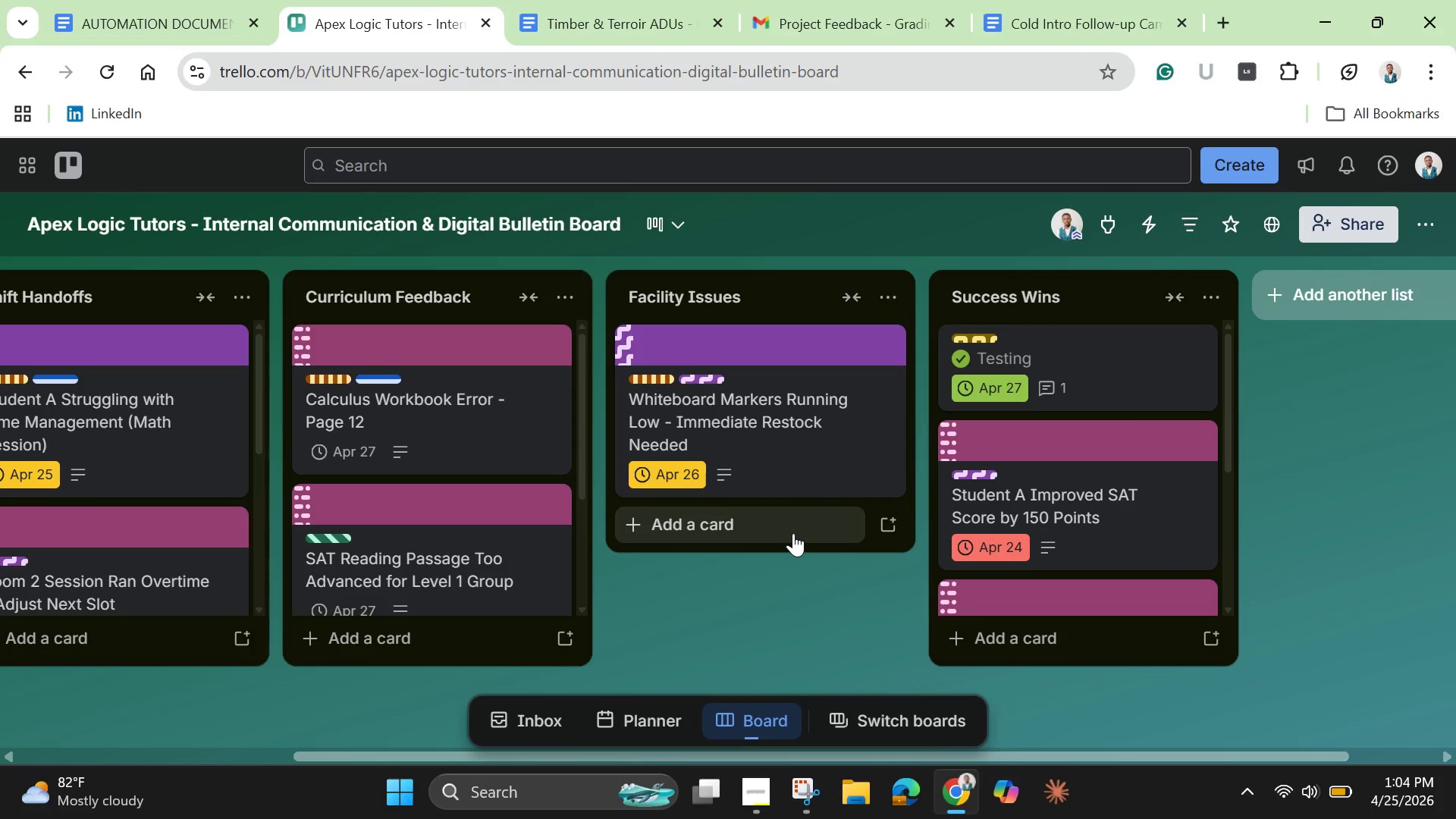 
left_click([793, 533])
 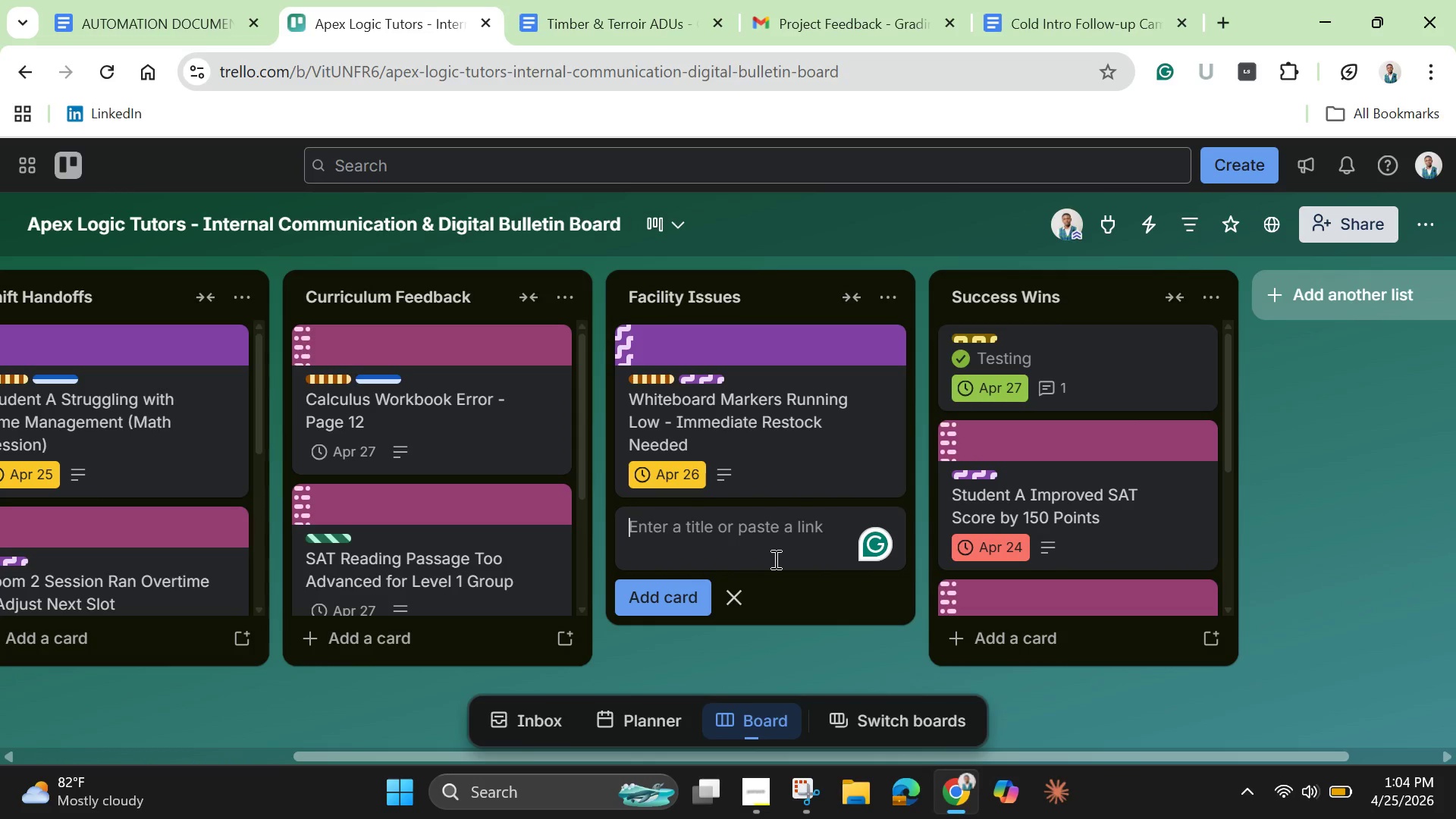 
type(testing 2)
 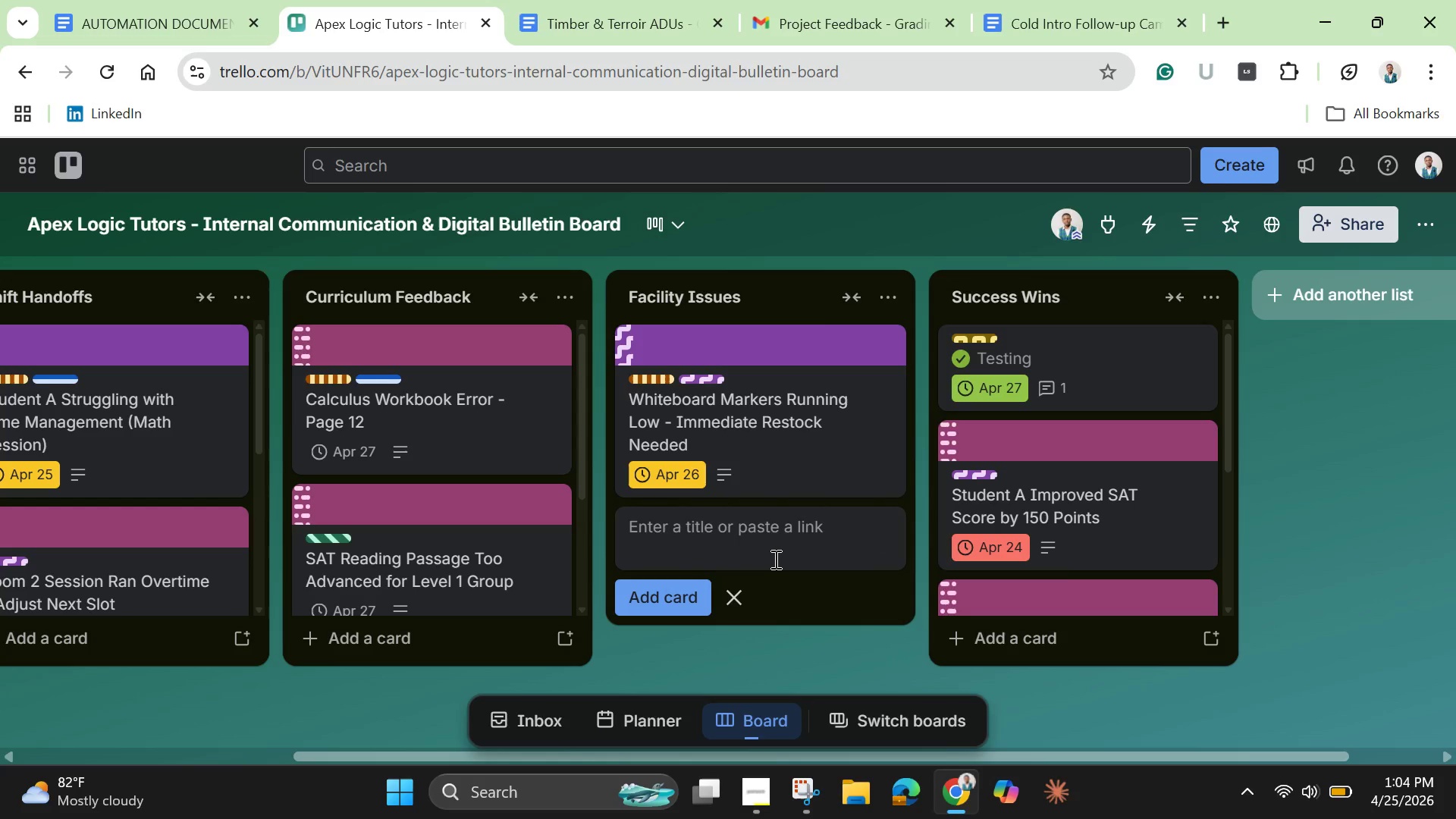 
key(Enter)
 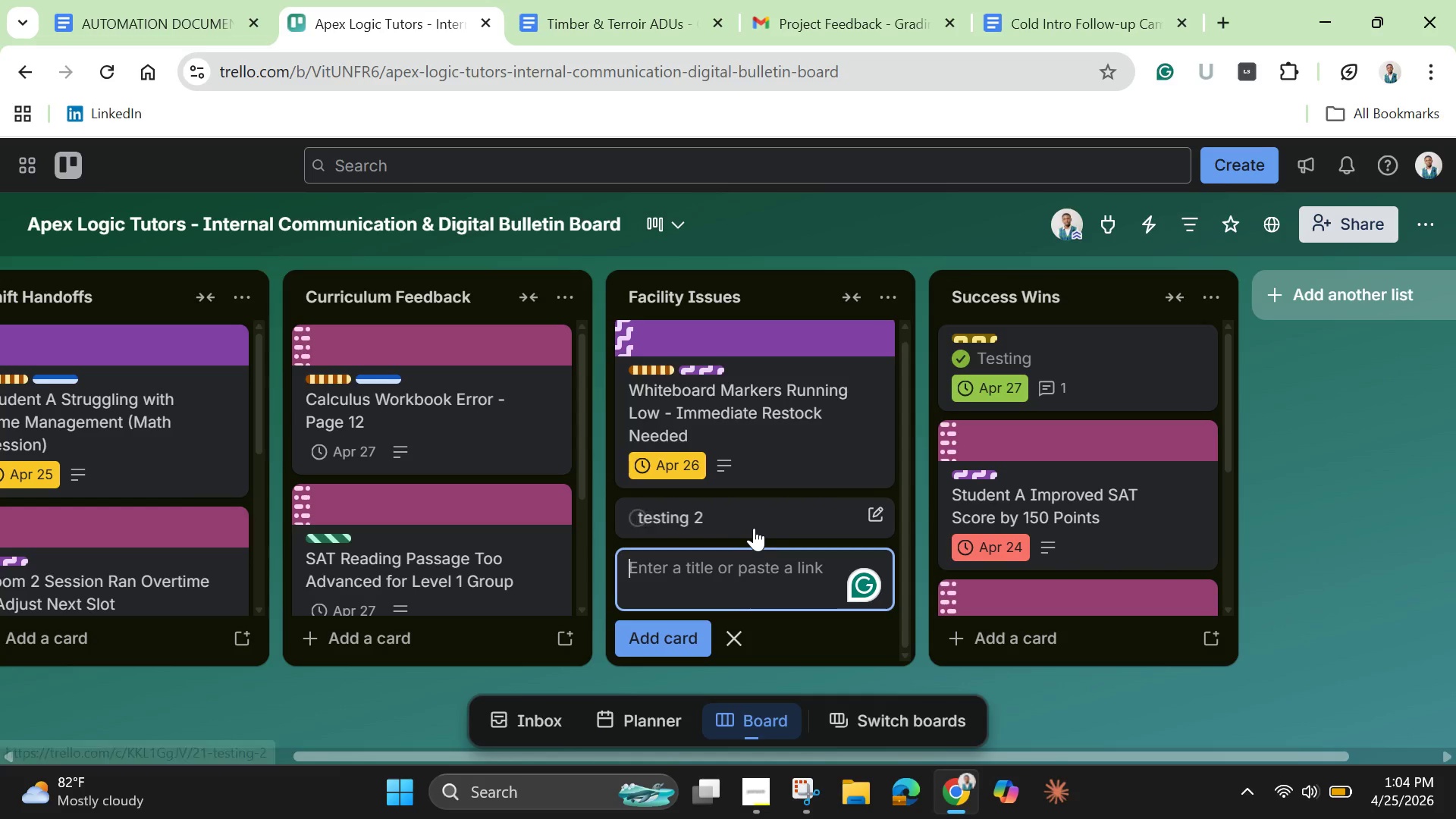 
left_click([753, 524])
 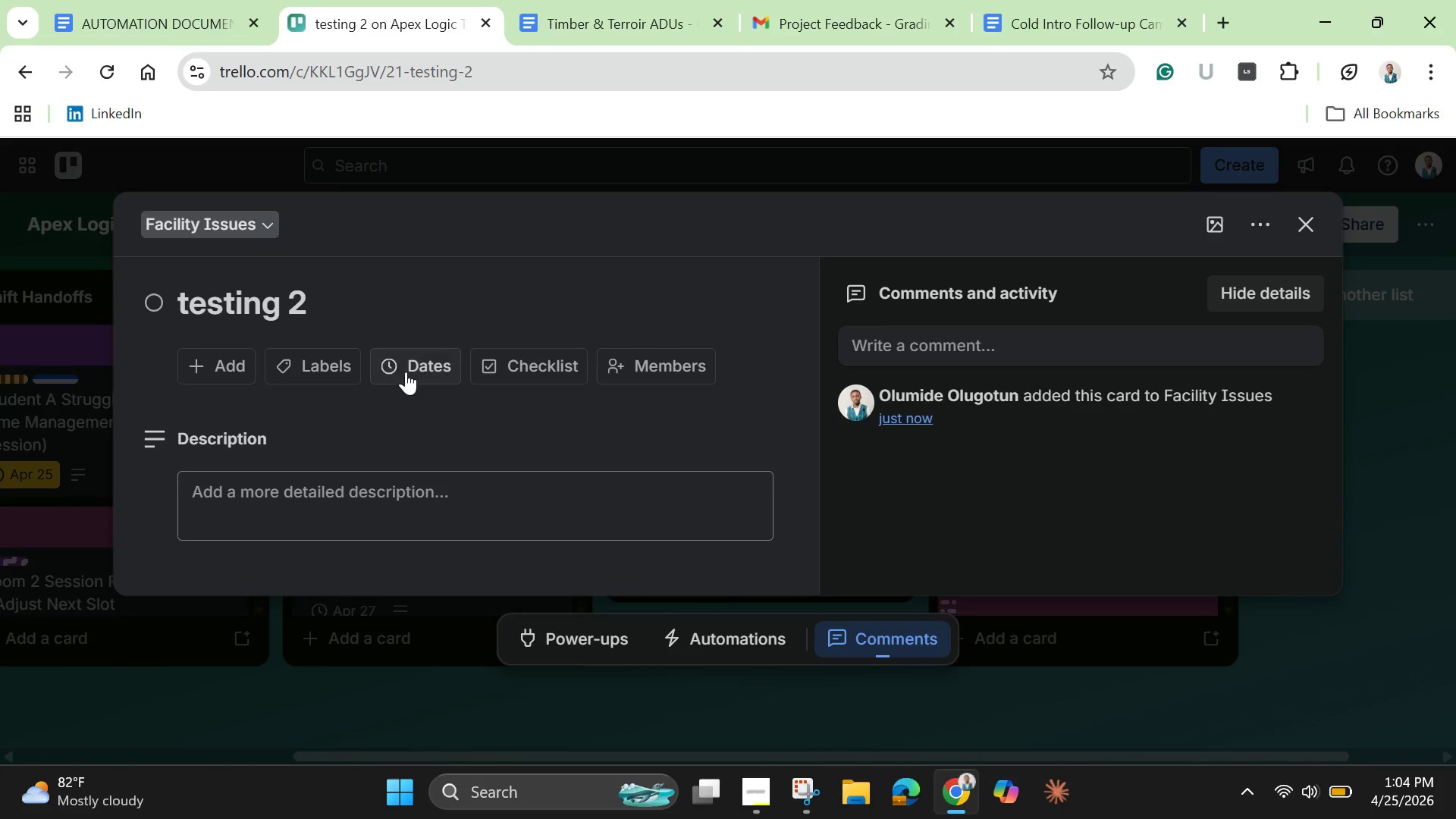 
left_click([406, 366])
 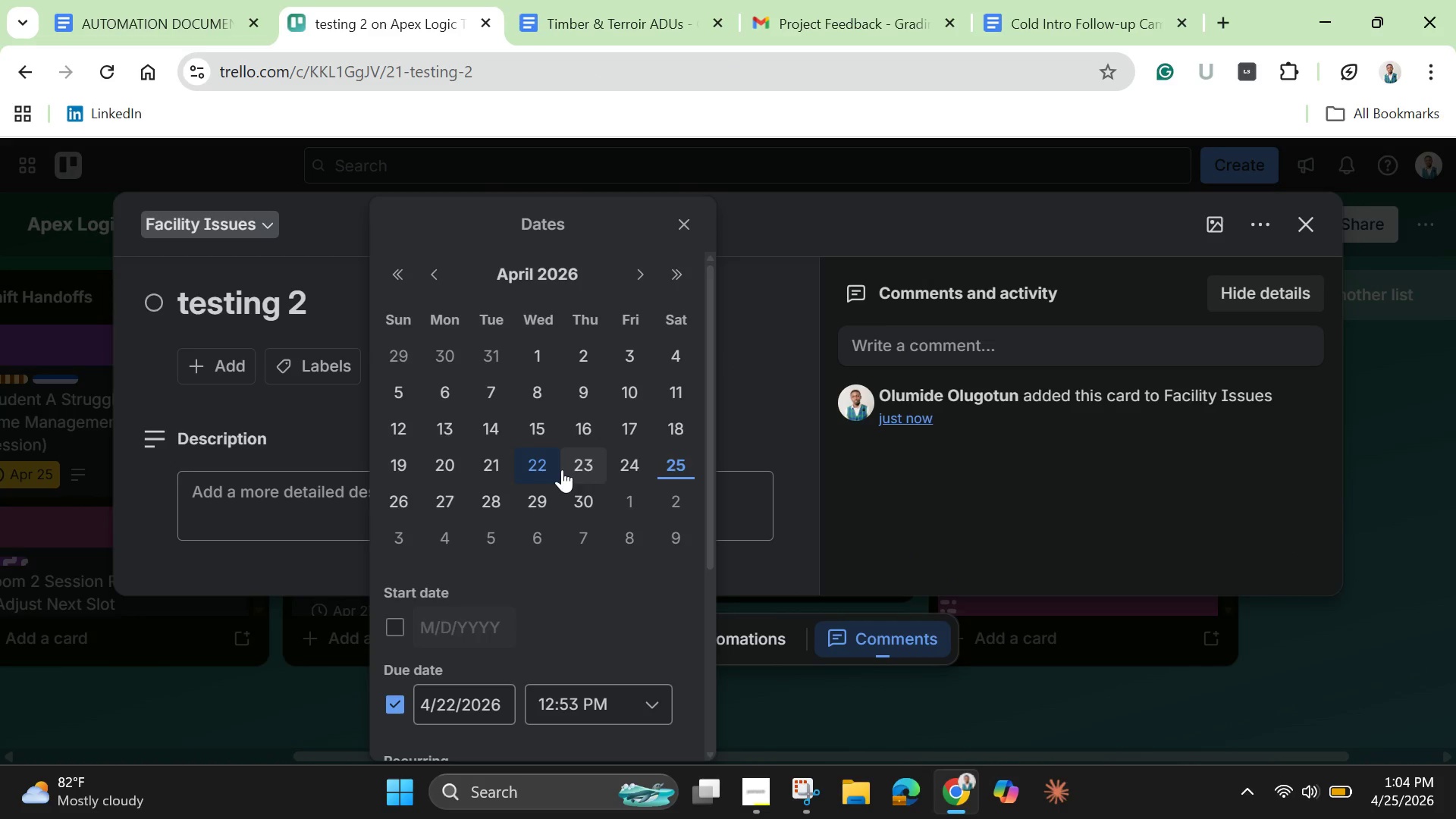 
left_click([548, 469])
 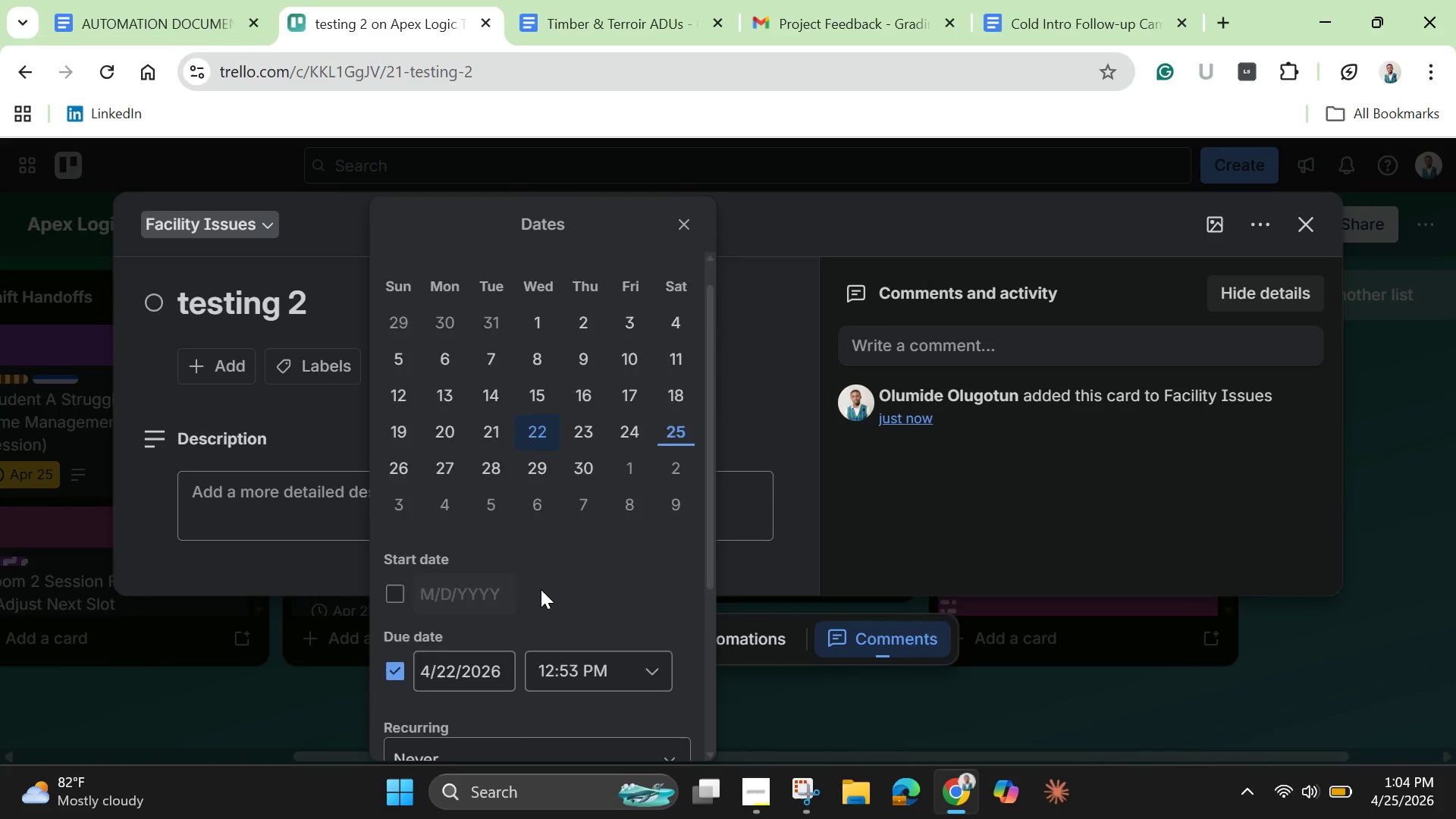 
scroll: coordinate [528, 617], scroll_direction: down, amount: 5.0
 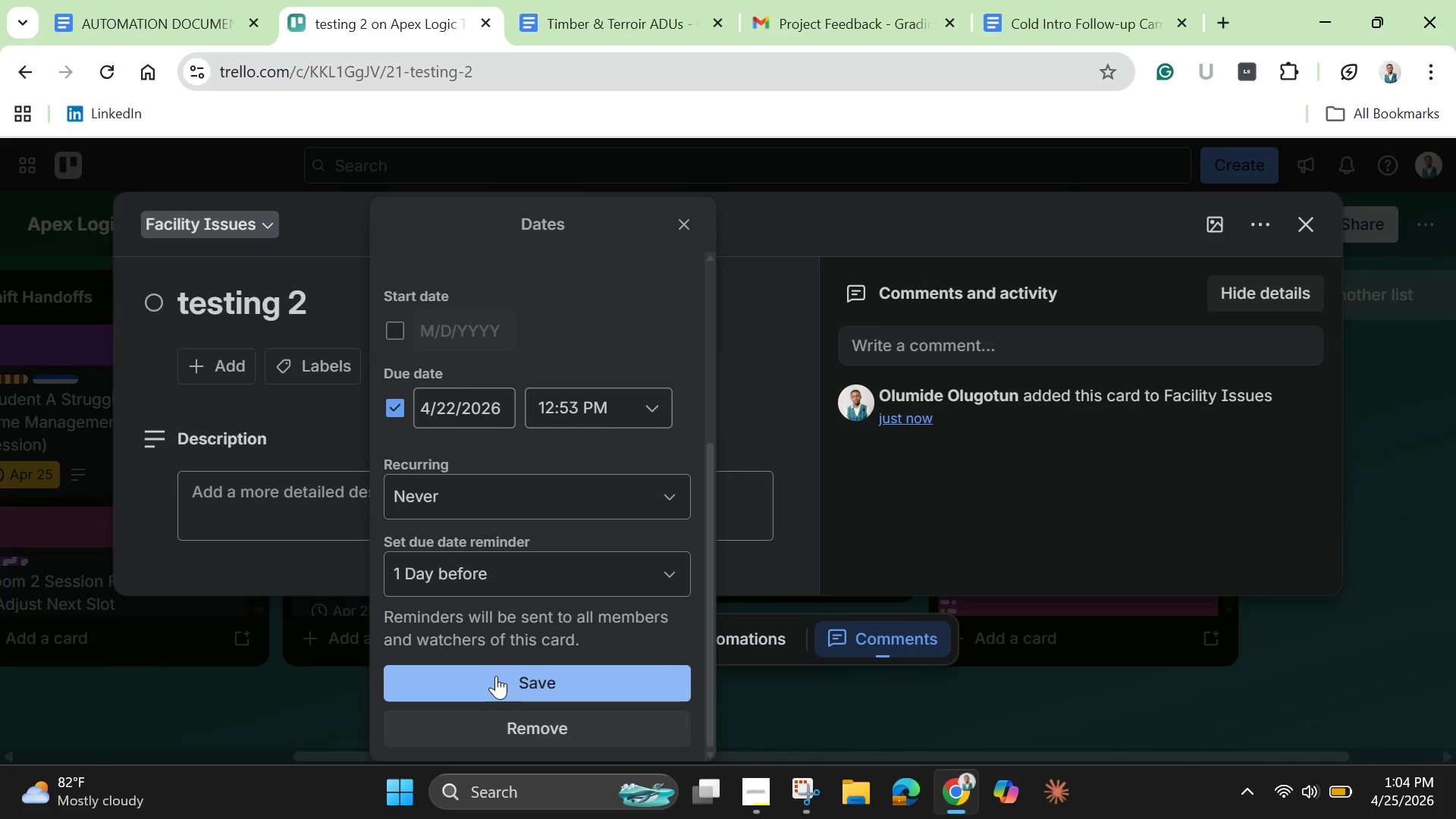 
left_click([496, 676])
 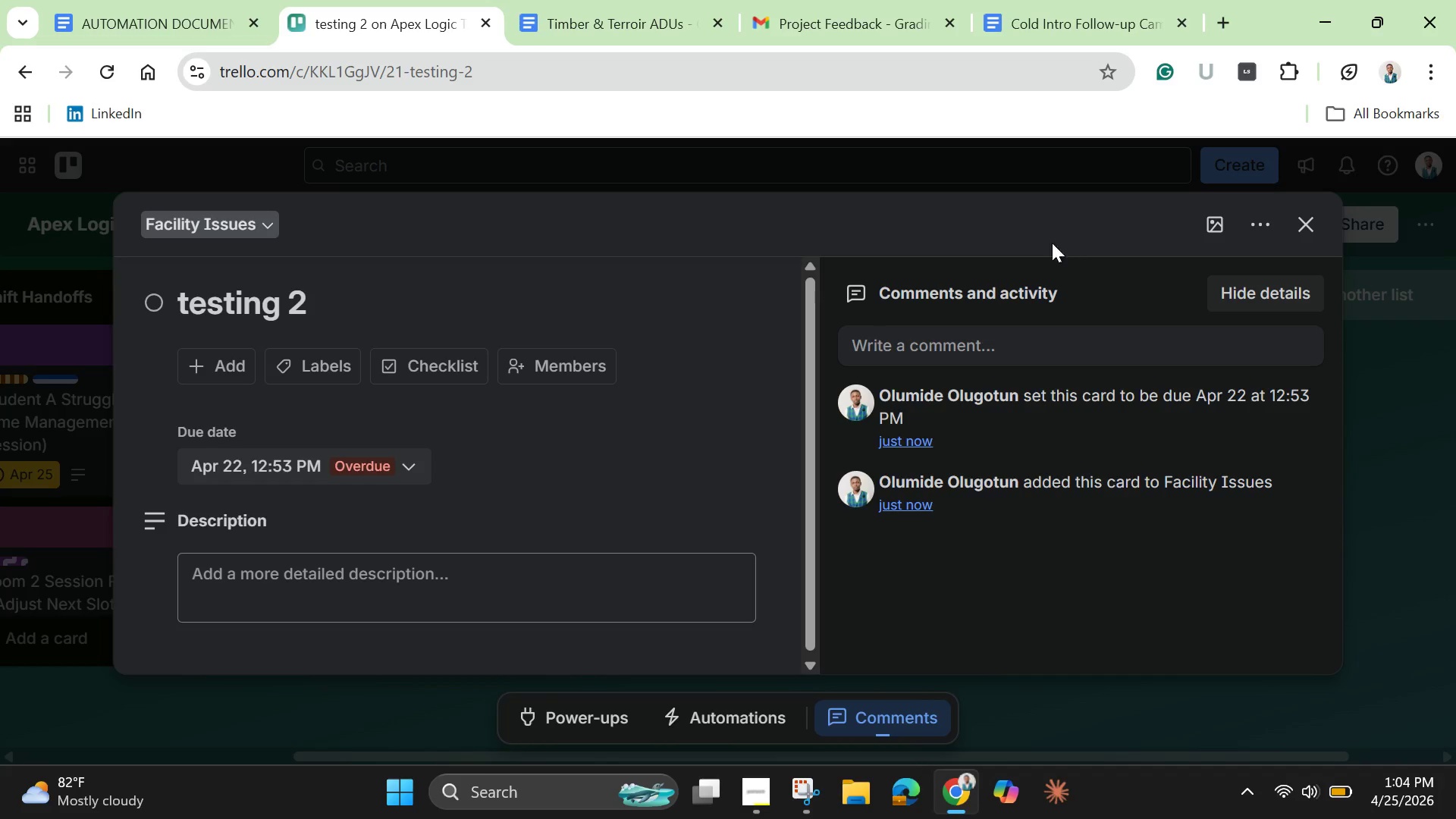 
wait(7.89)
 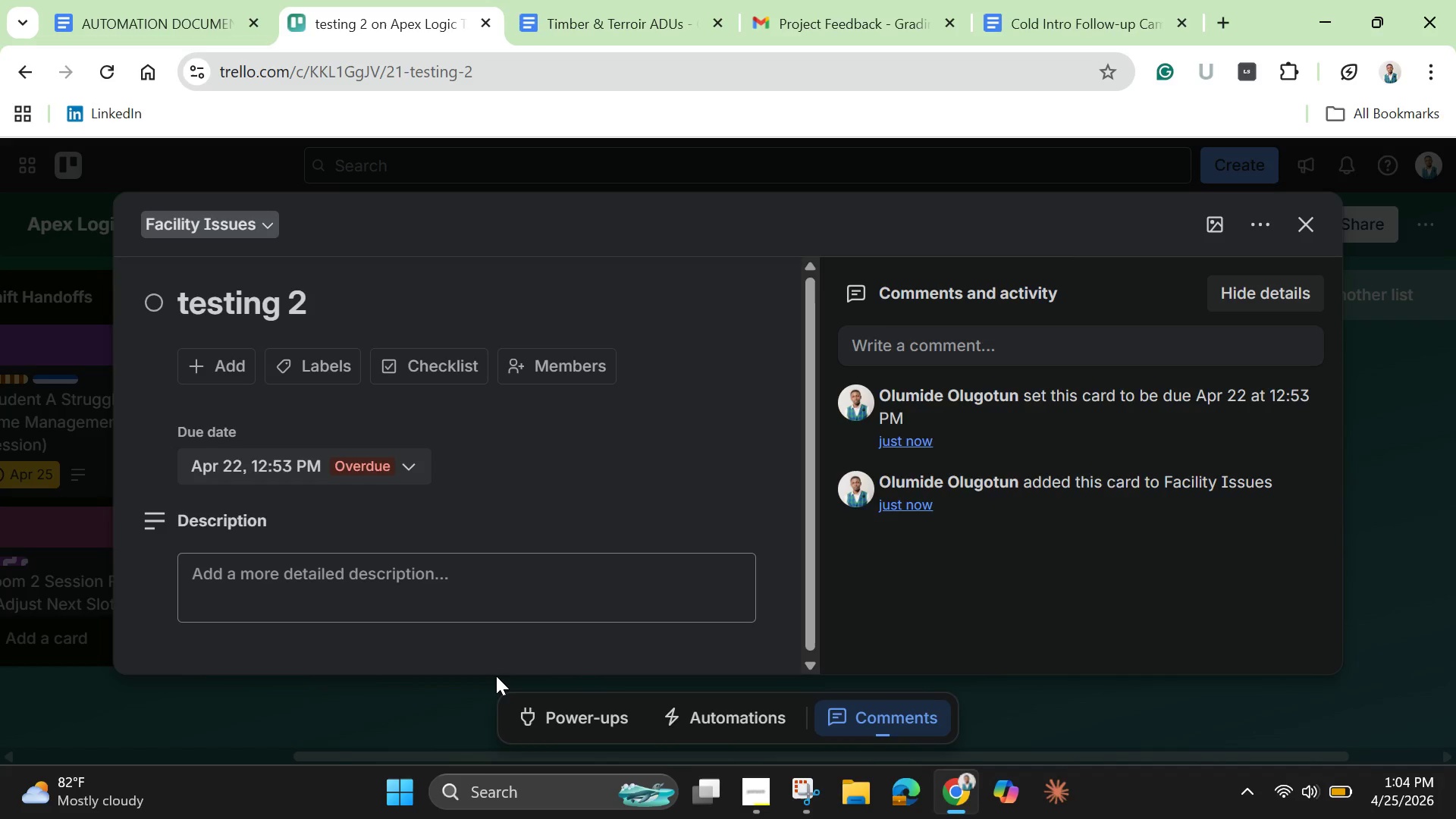 
left_click([1309, 226])
 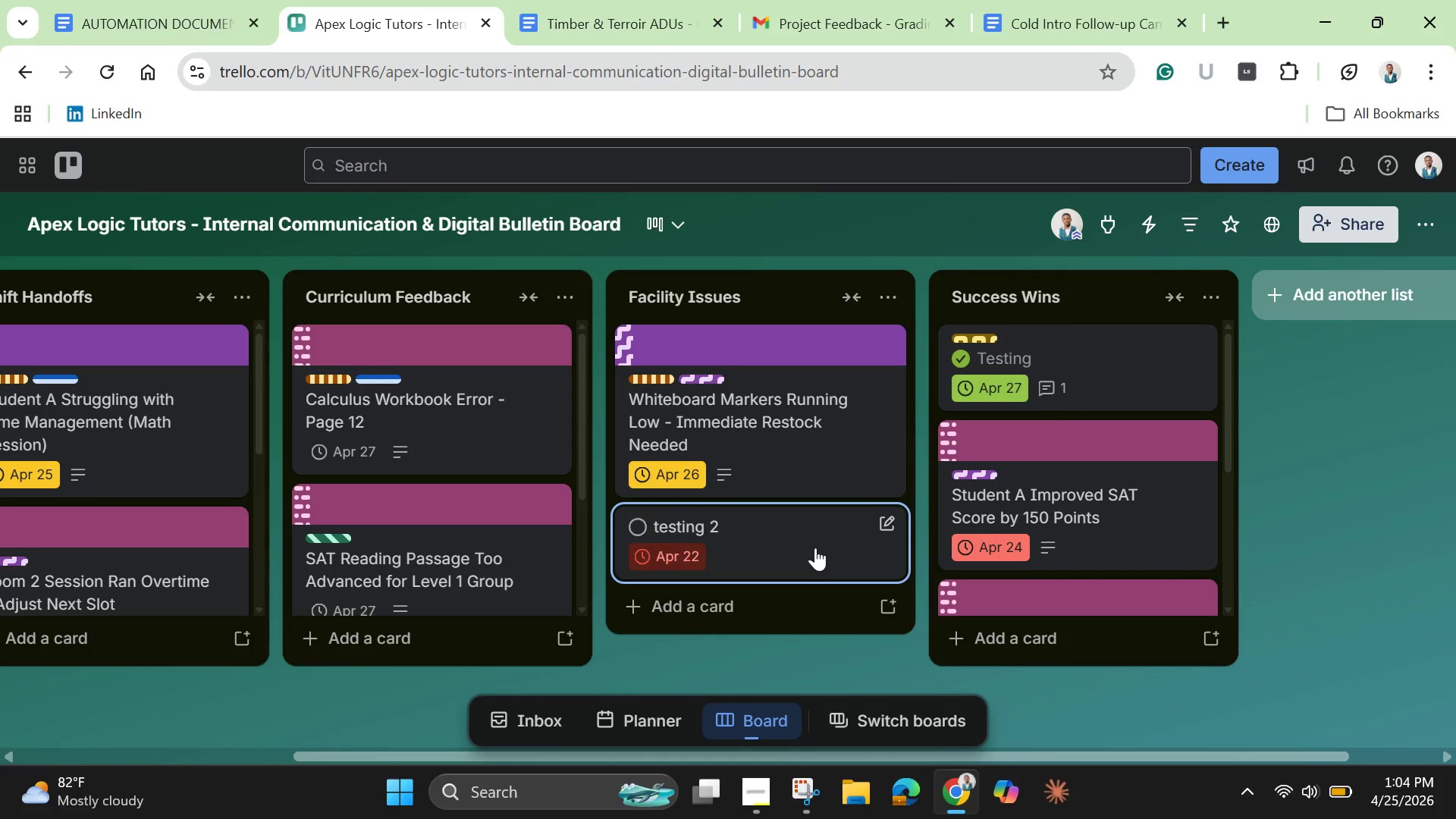 
left_click_drag(start_coordinate=[815, 548], to_coordinate=[1110, 538])
 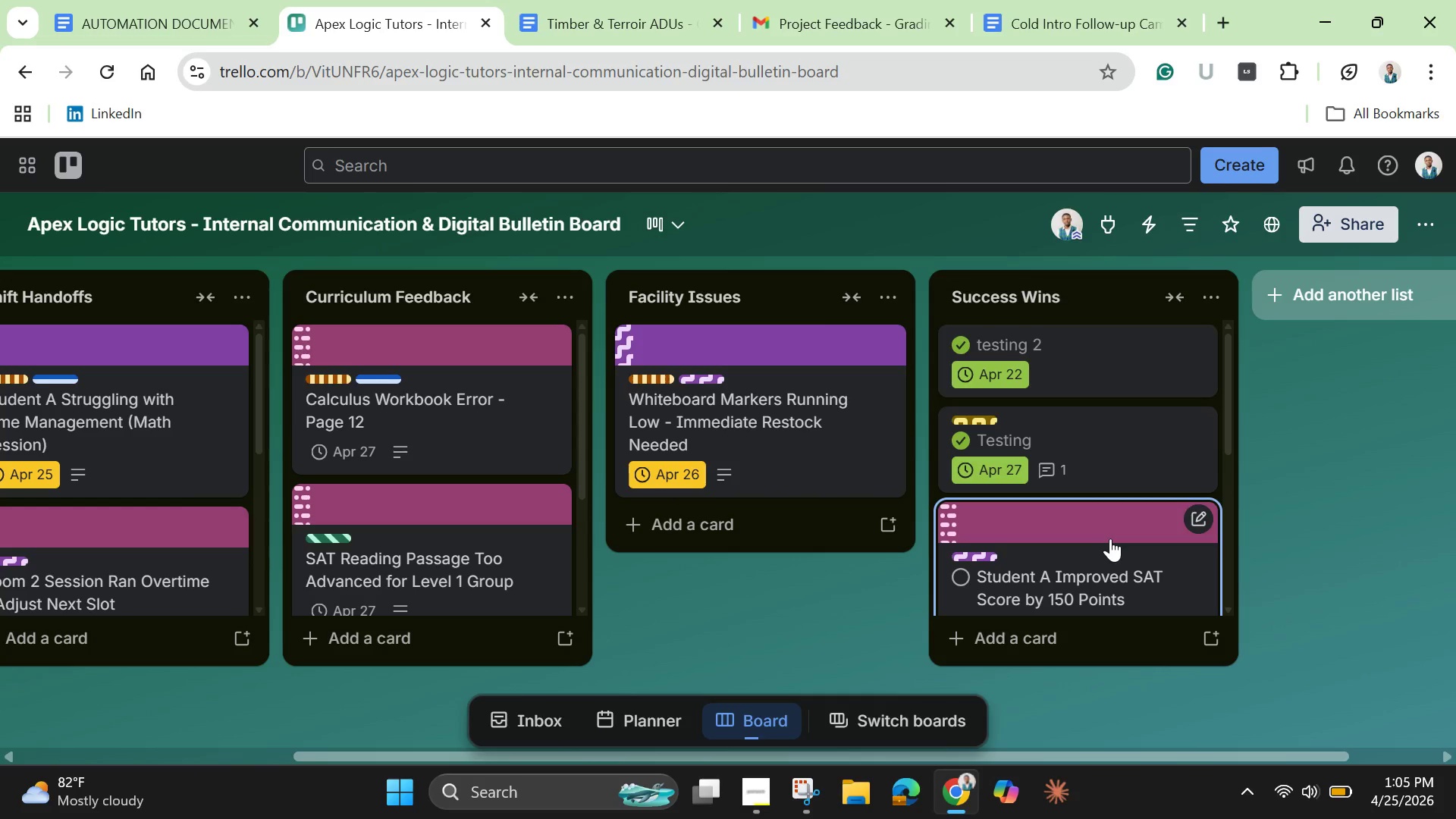 
mouse_move([1065, 345])
 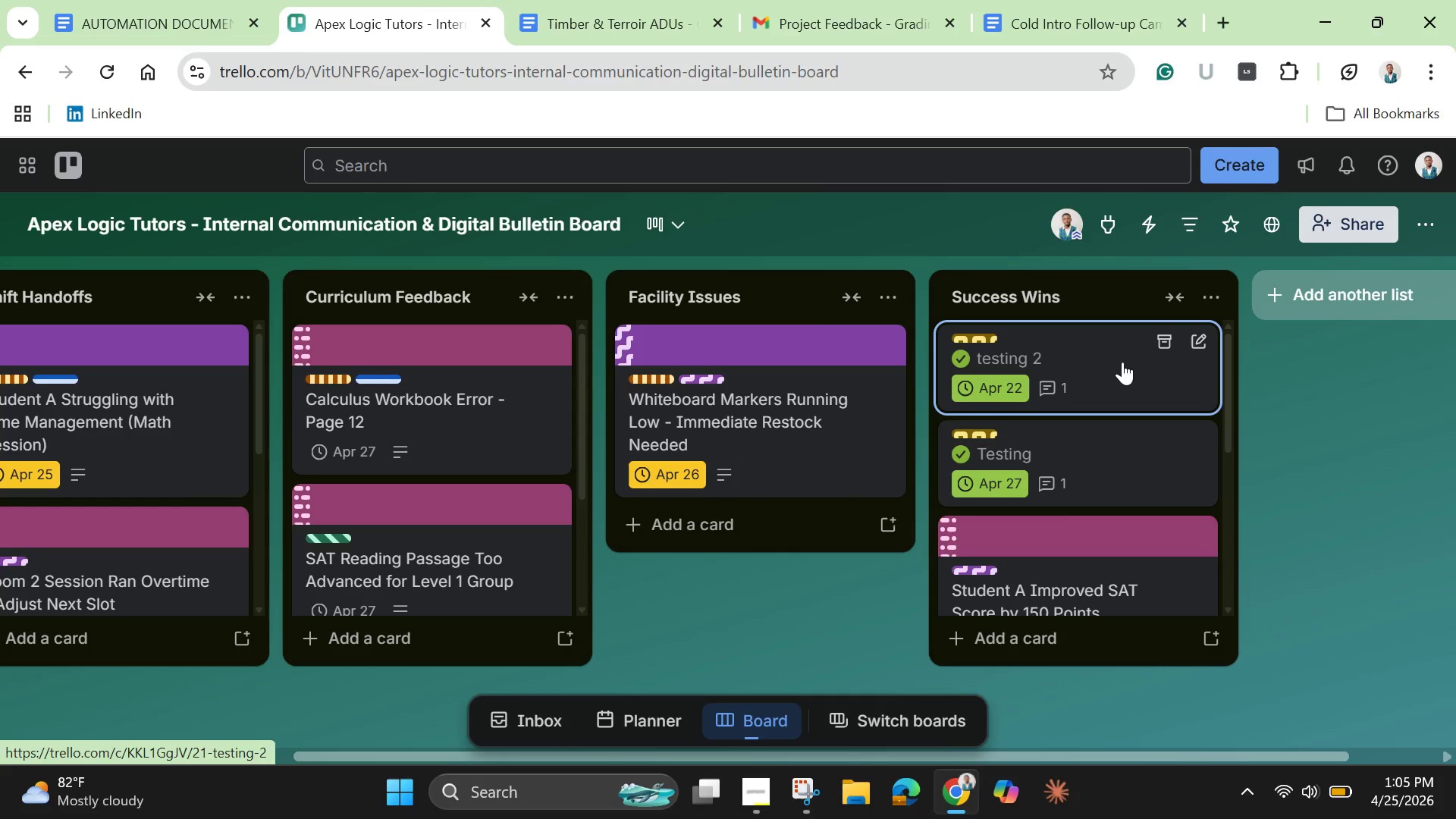 
left_click([1122, 362])
 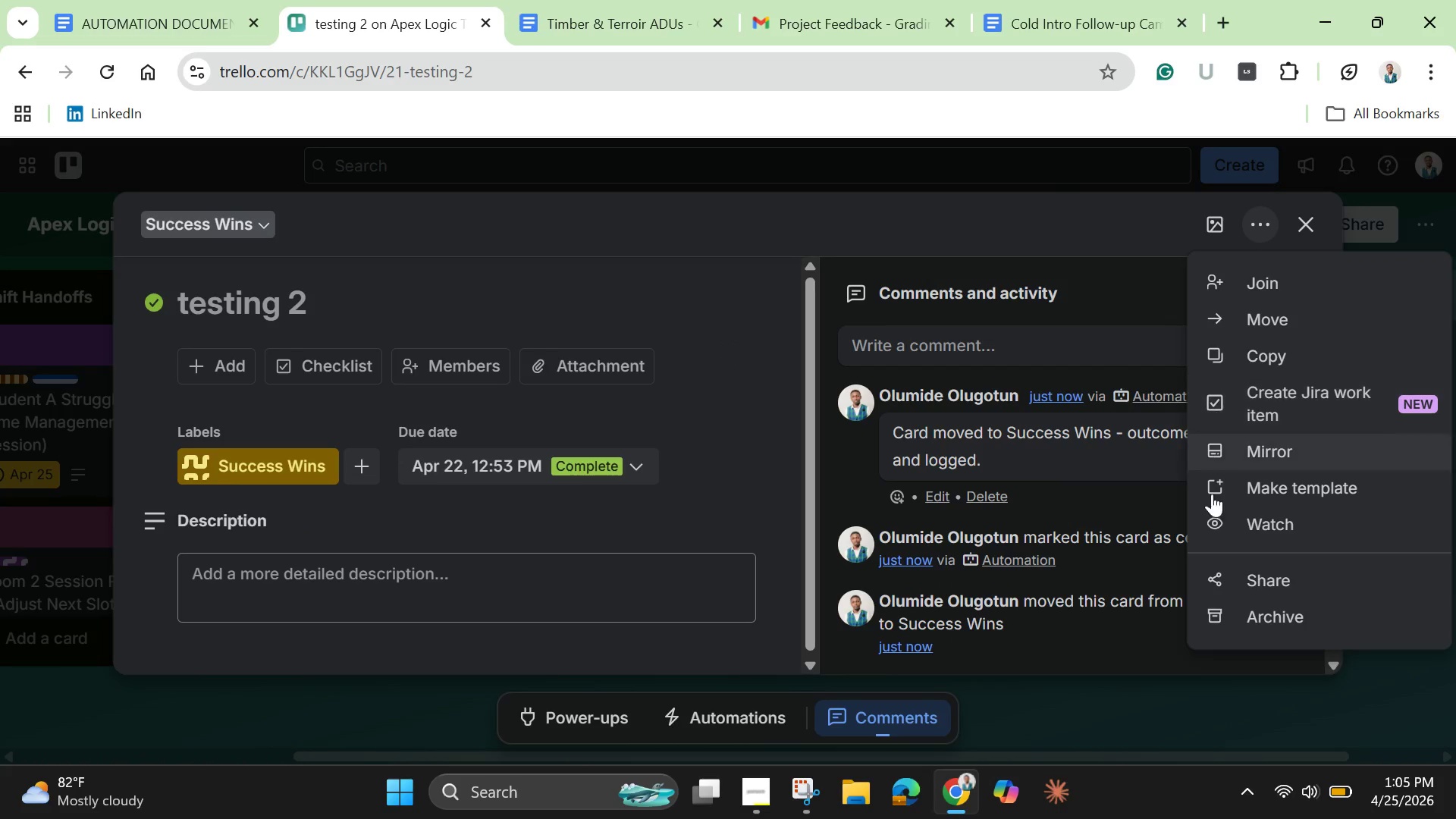 
scroll: coordinate [1295, 541], scroll_direction: down, amount: 6.0
 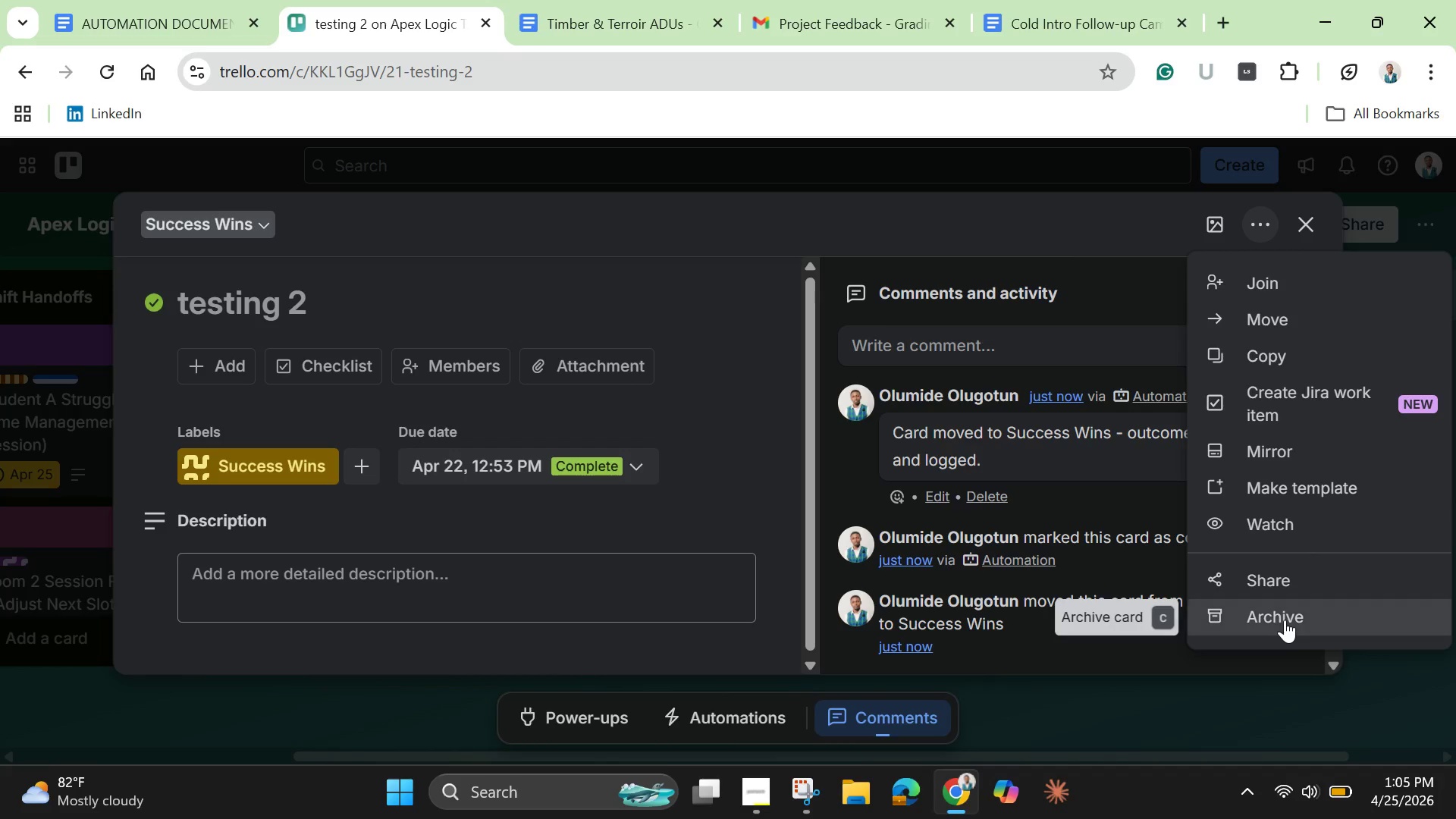 
left_click([1285, 620])
 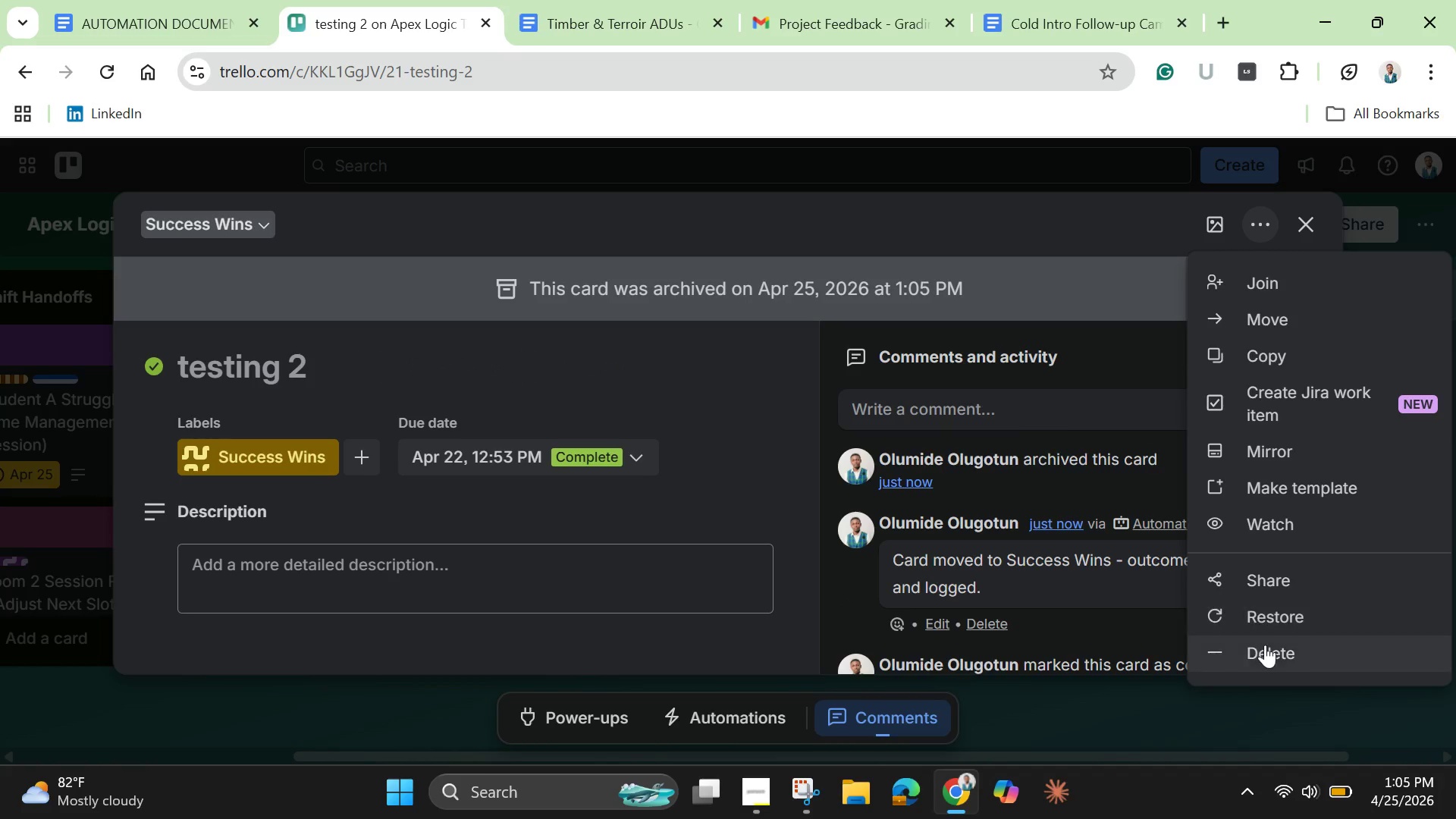 
left_click([1265, 657])
 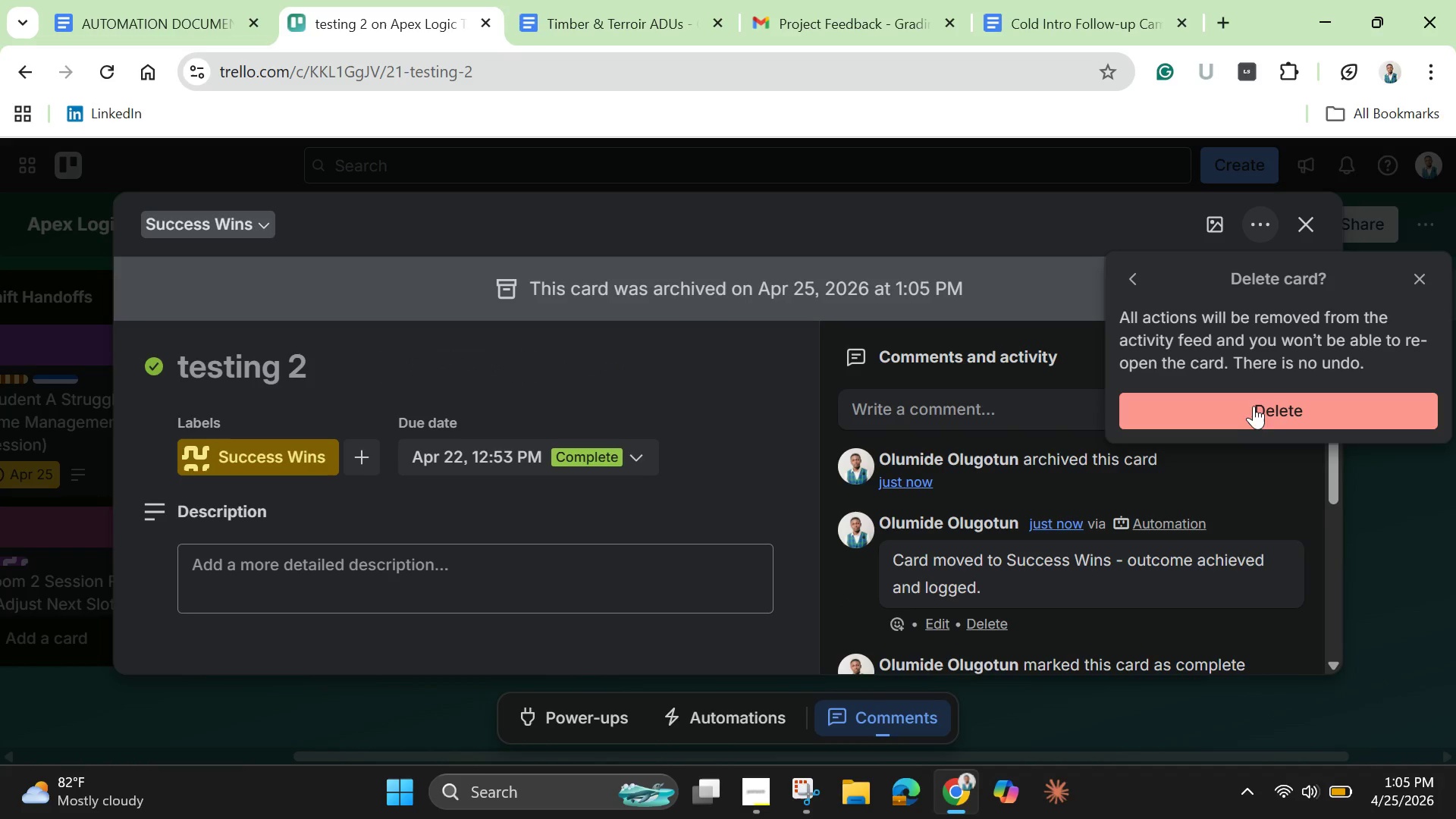 
left_click([1252, 404])
 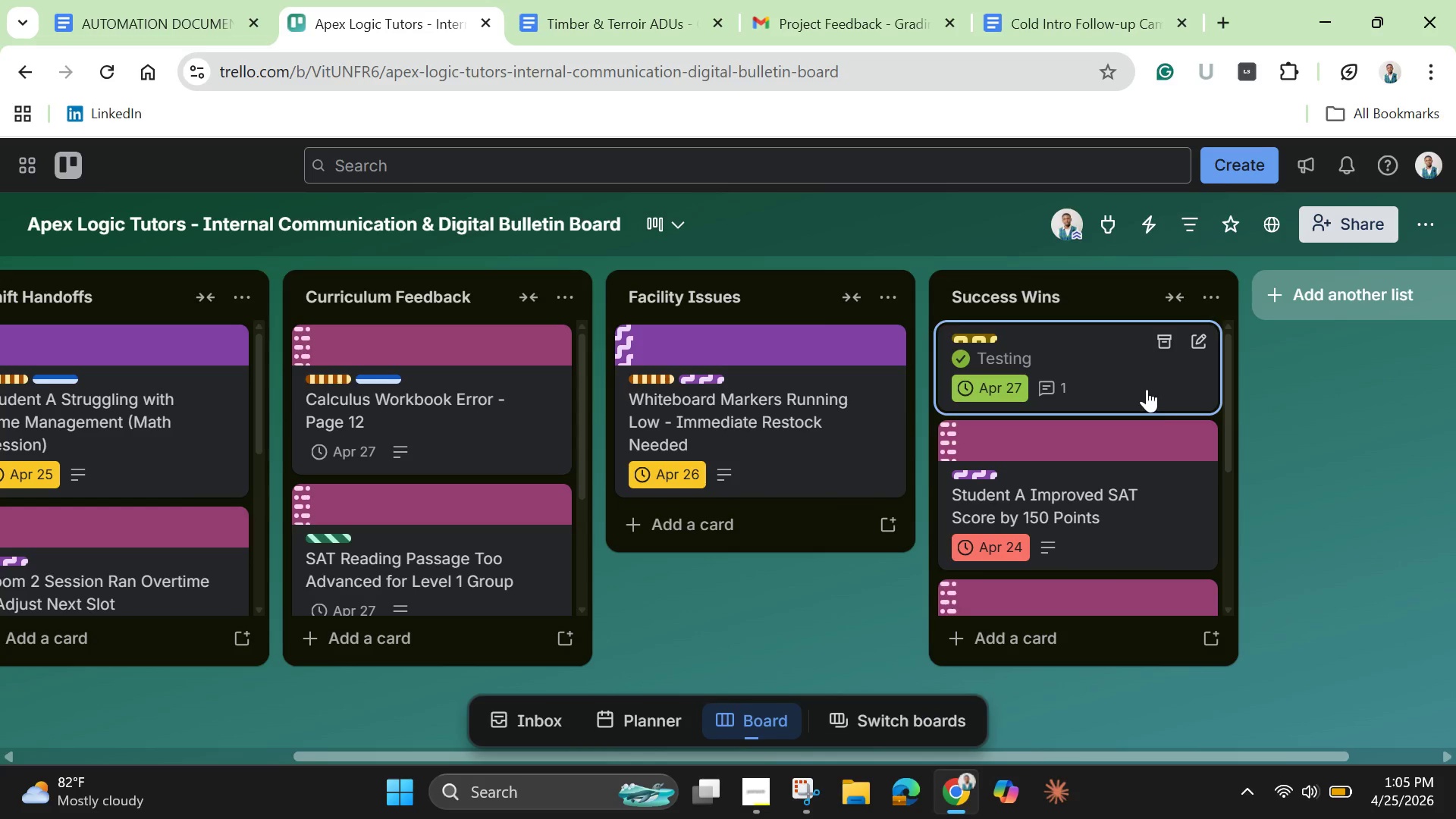 
left_click([1147, 389])
 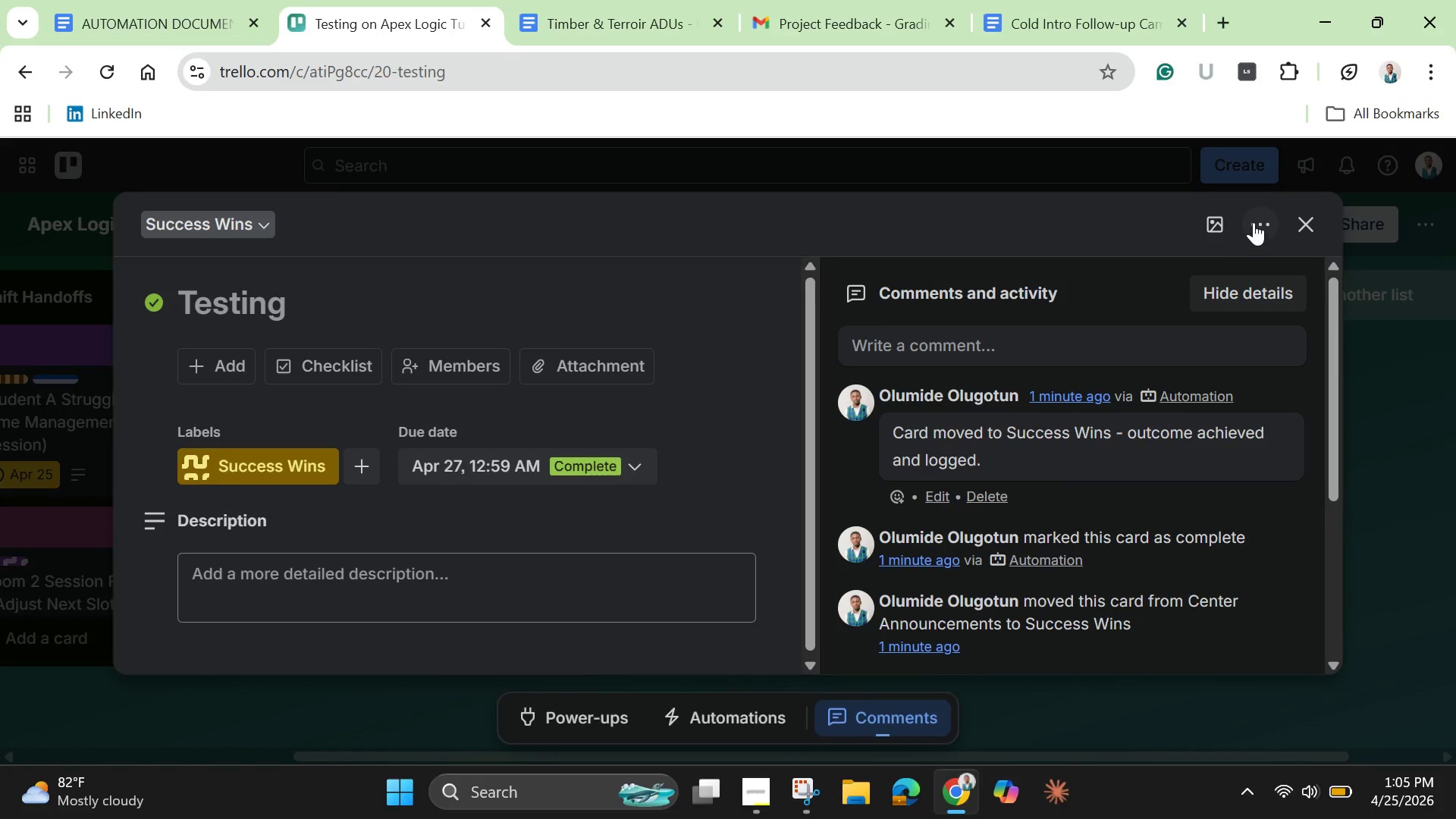 
left_click([1254, 222])
 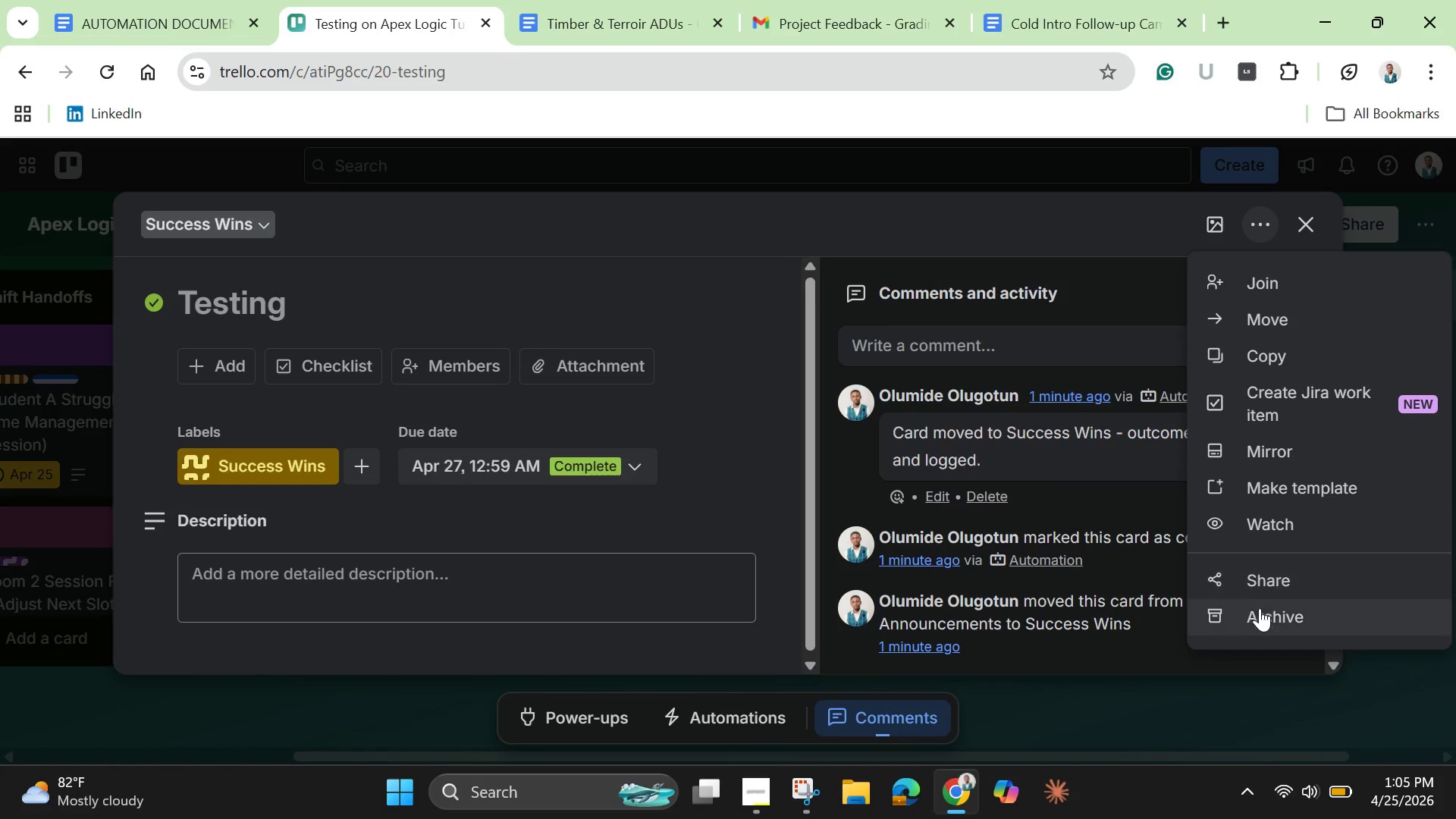 
left_click([1260, 610])
 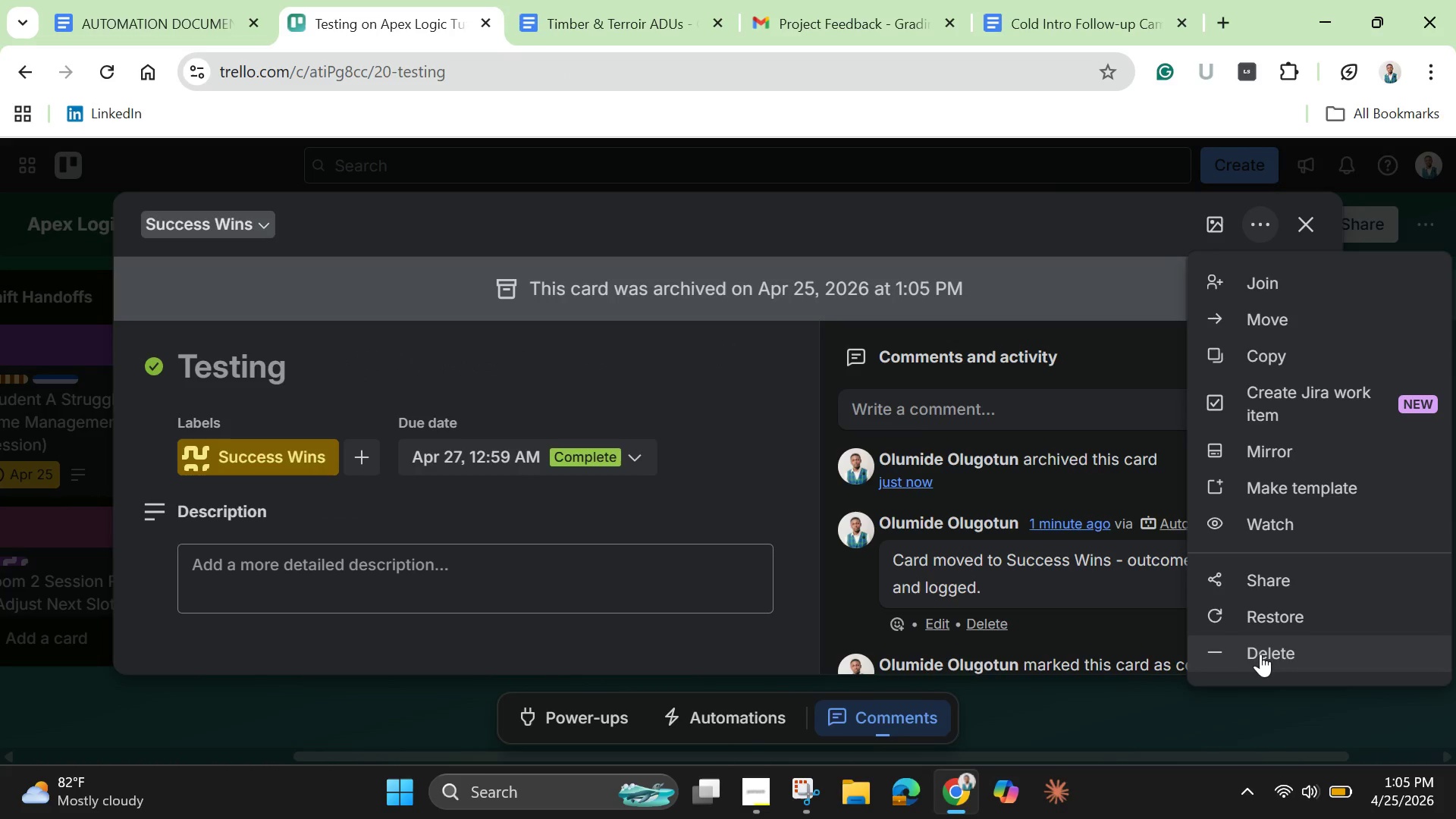 
left_click([1260, 654])
 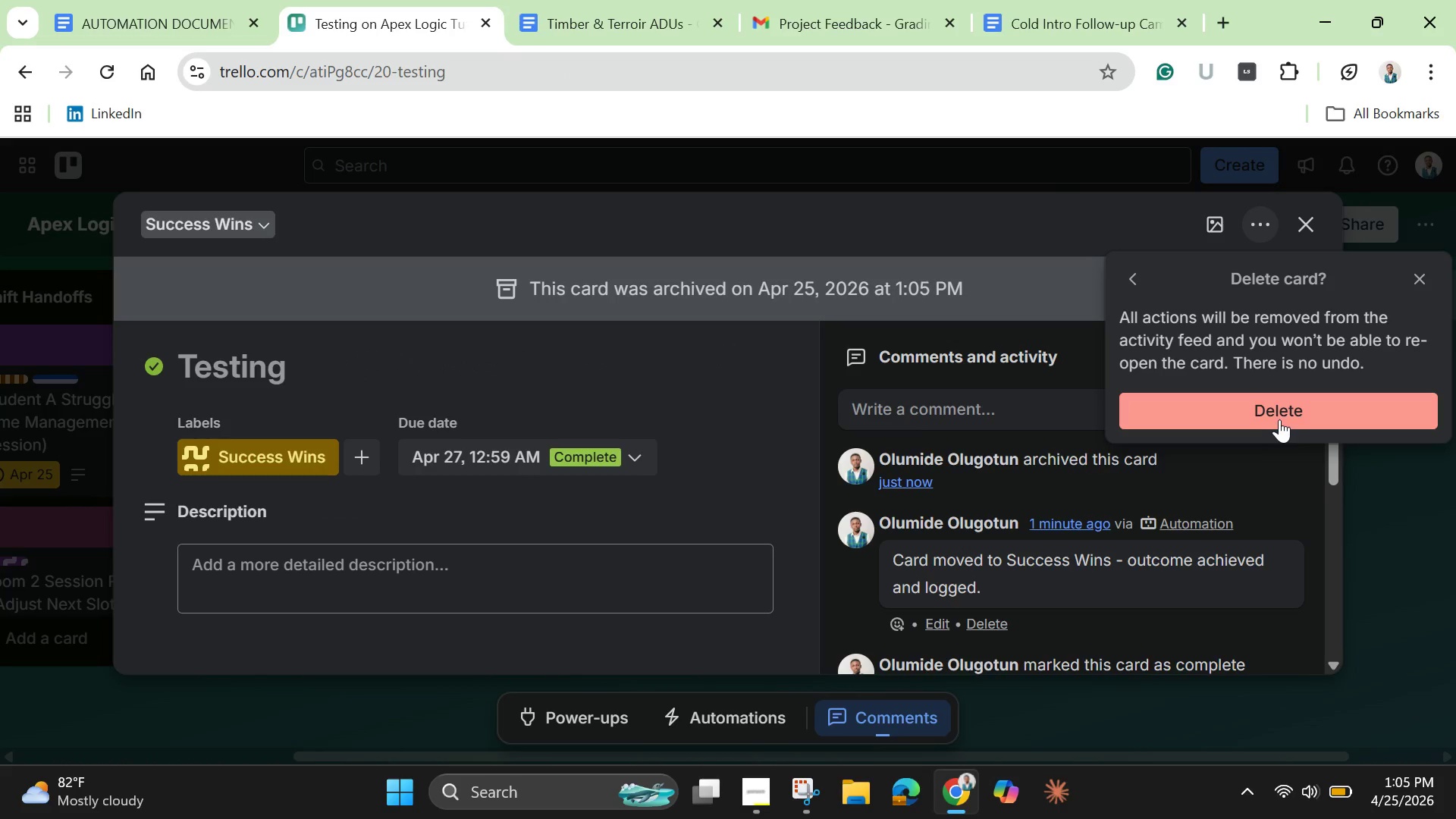 